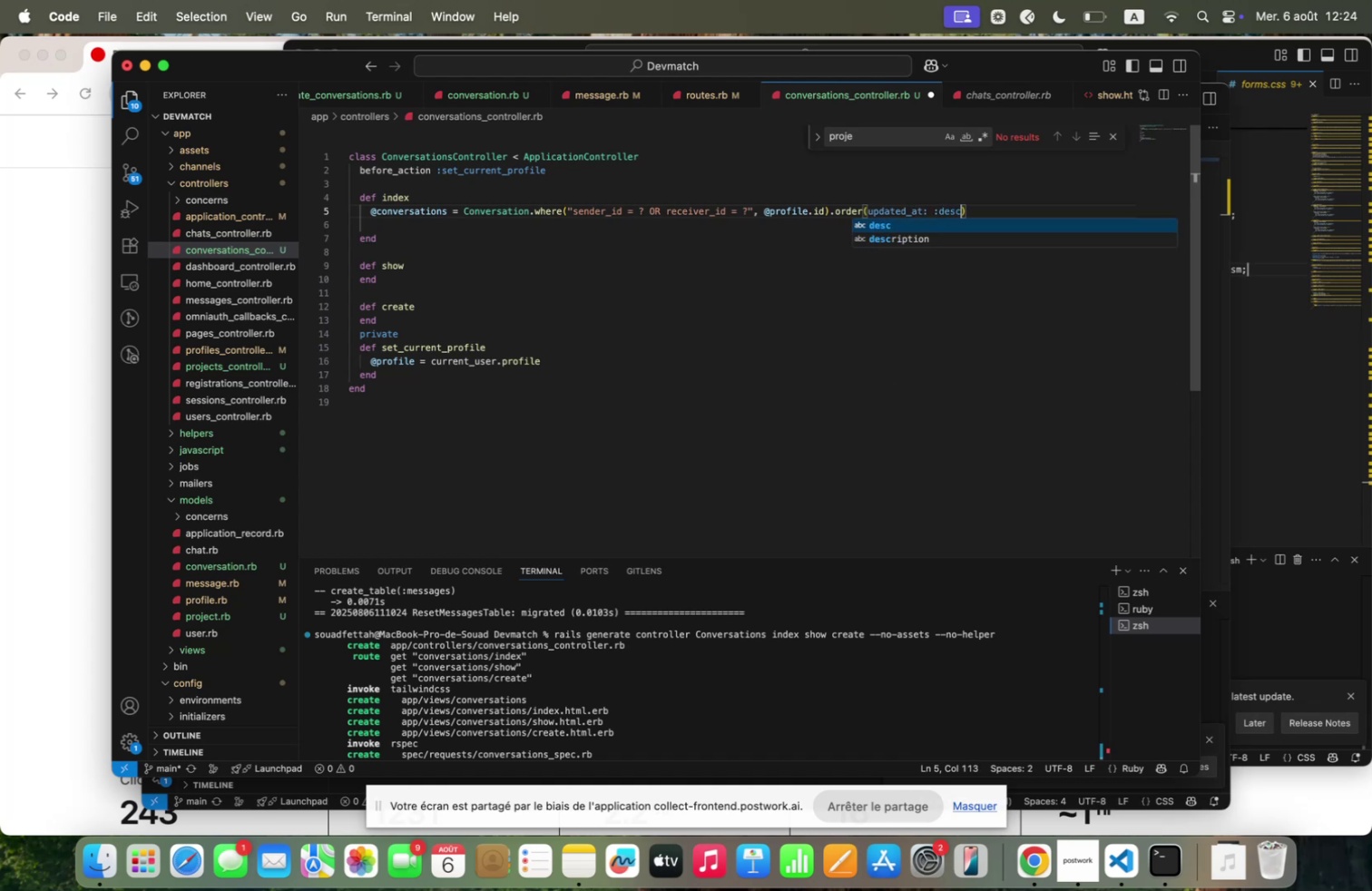 
left_click([448, 267])
 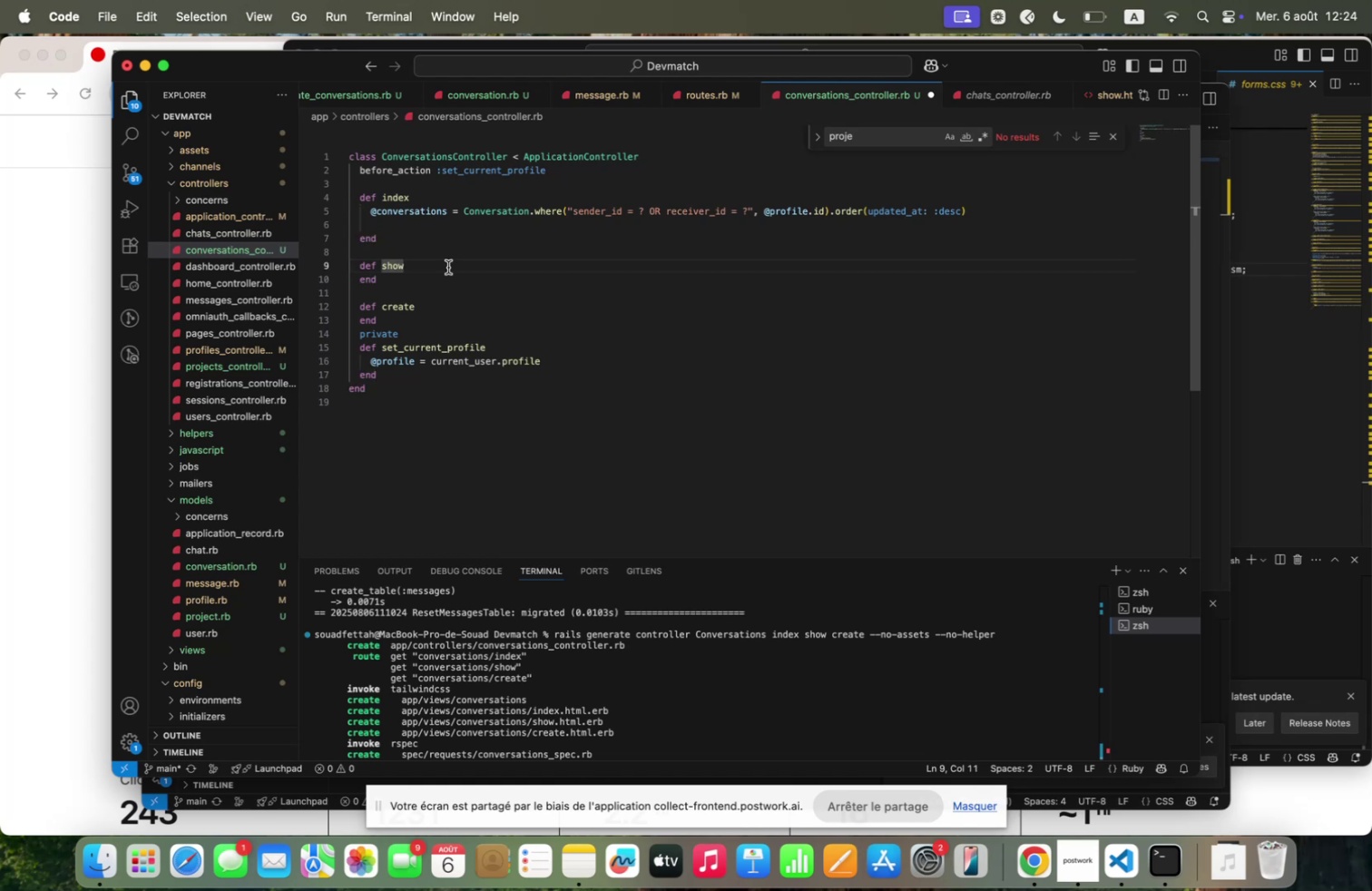 
wait(14.79)
 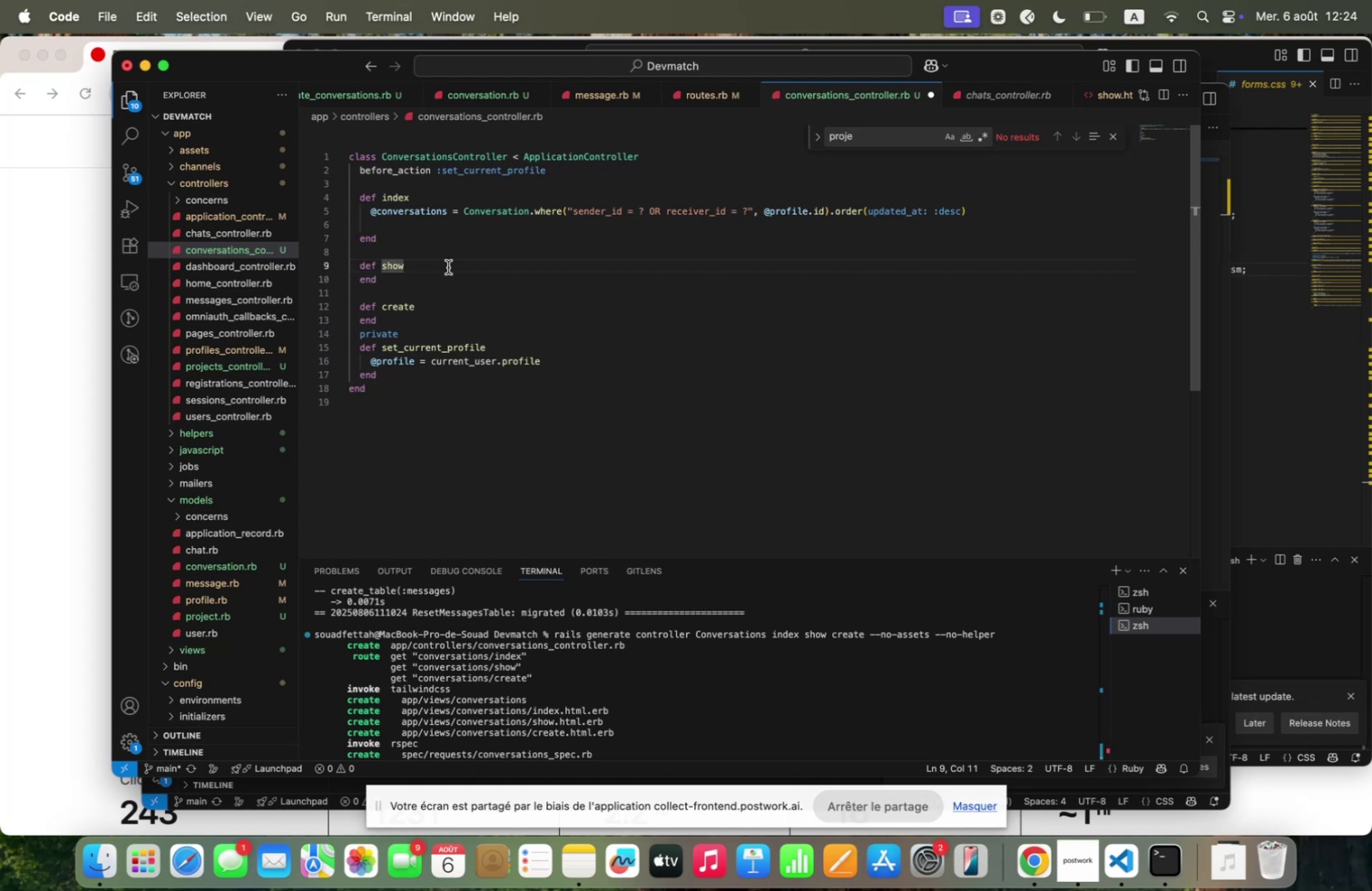 
key(Enter)
 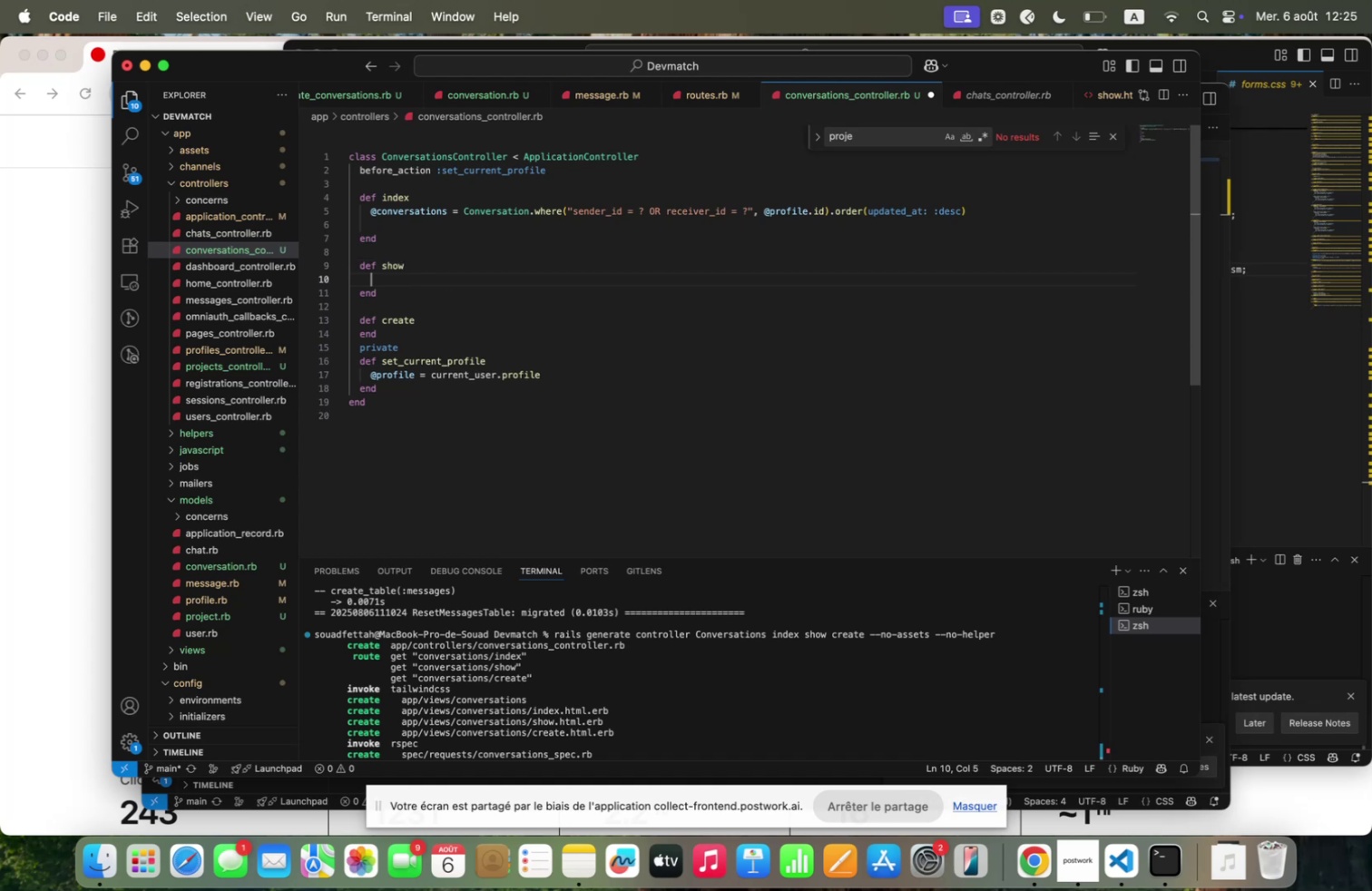 
type([Fn]convert)
 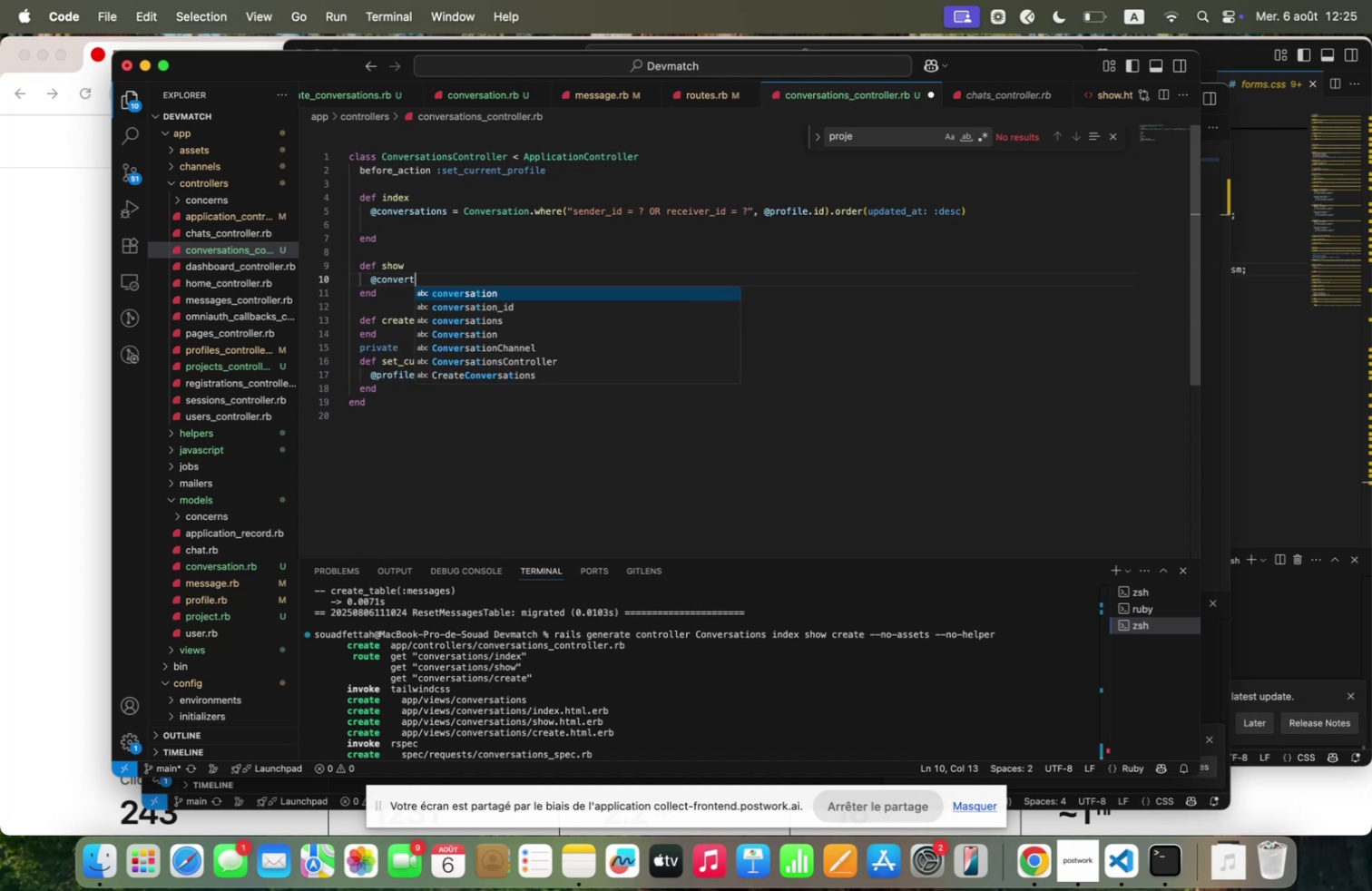 
key(Enter)
 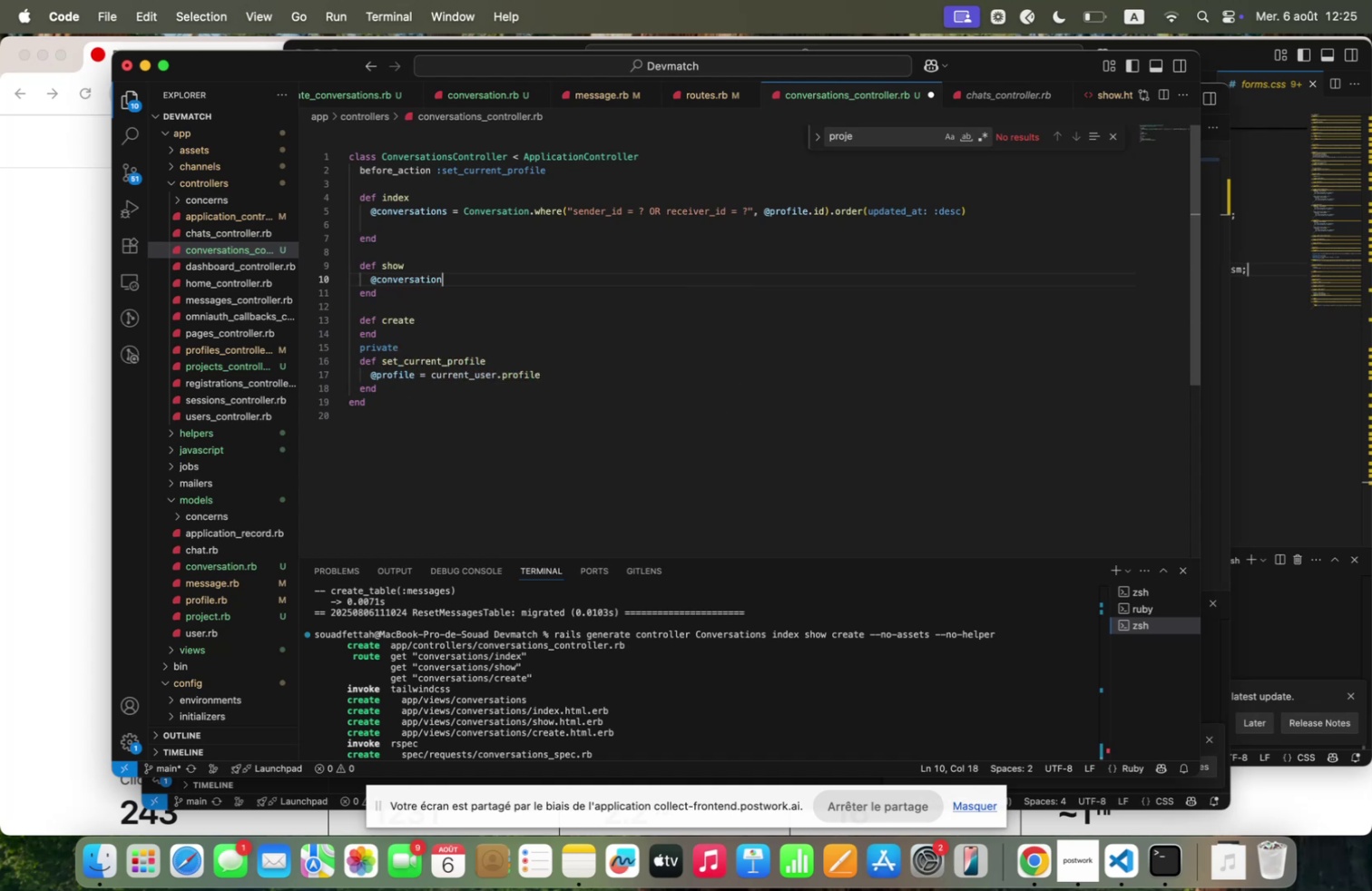 
type( / Con)
 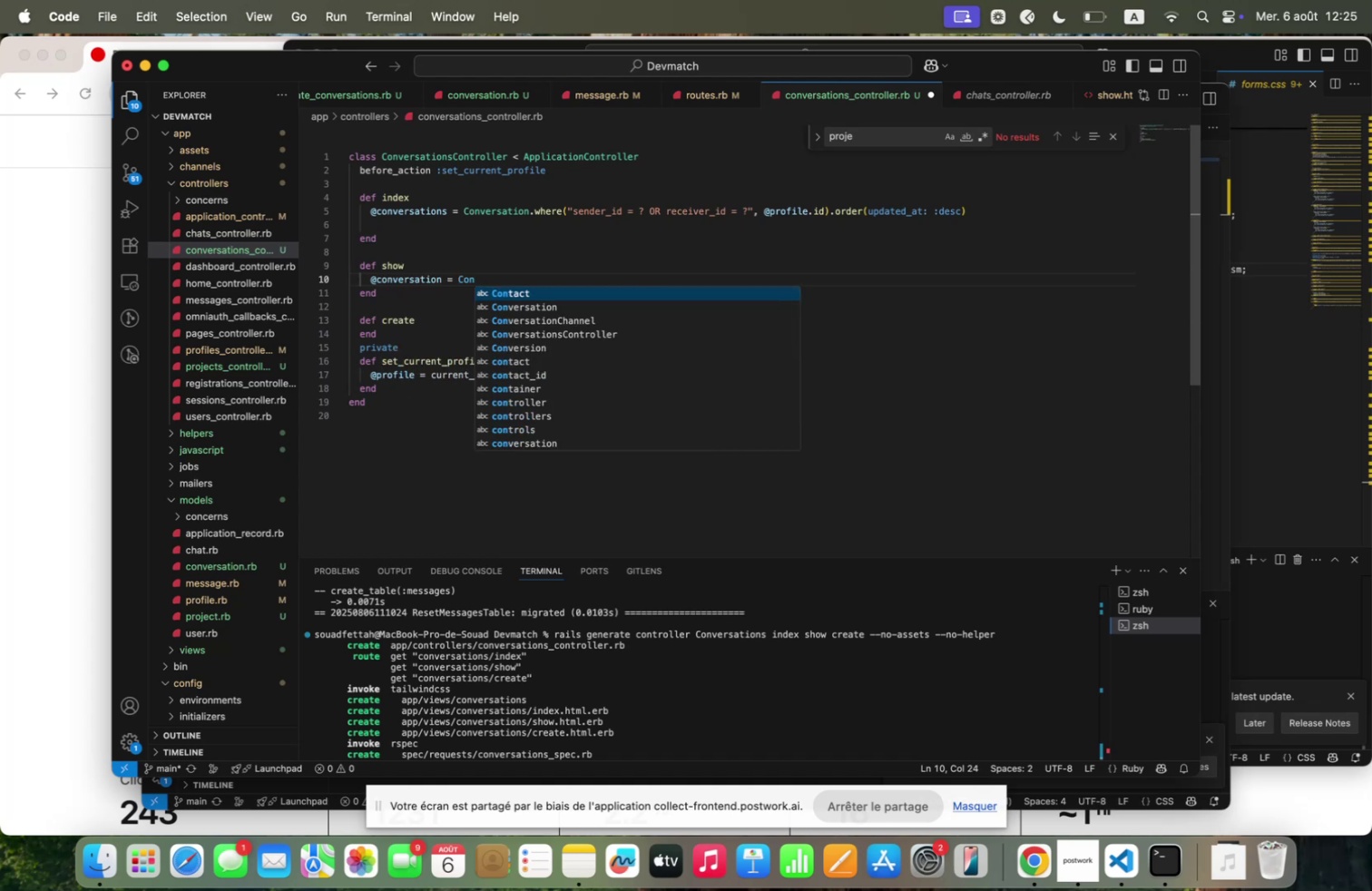 
key(ArrowDown)
 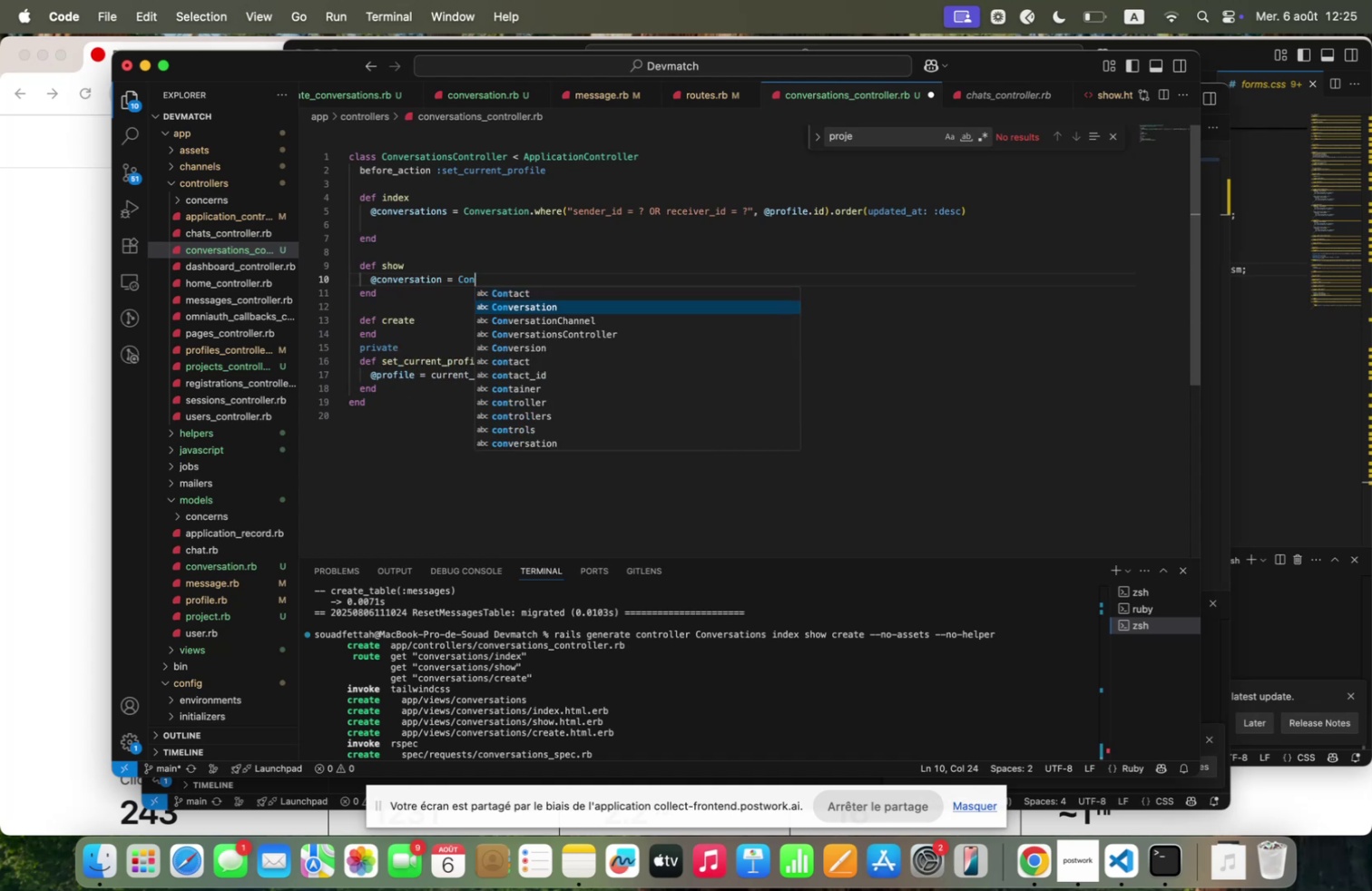 
key(Enter)
 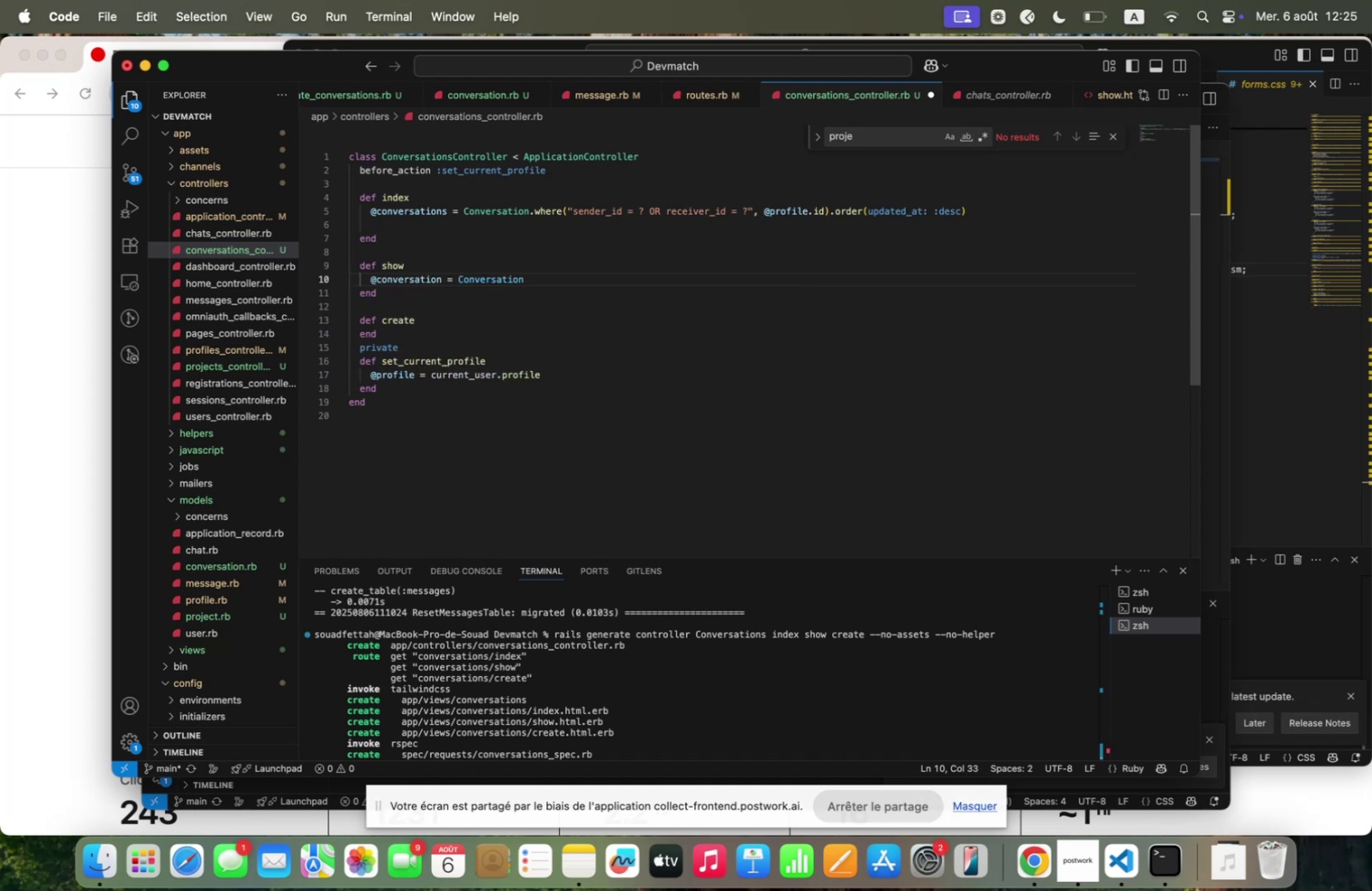 
type(<betz)
 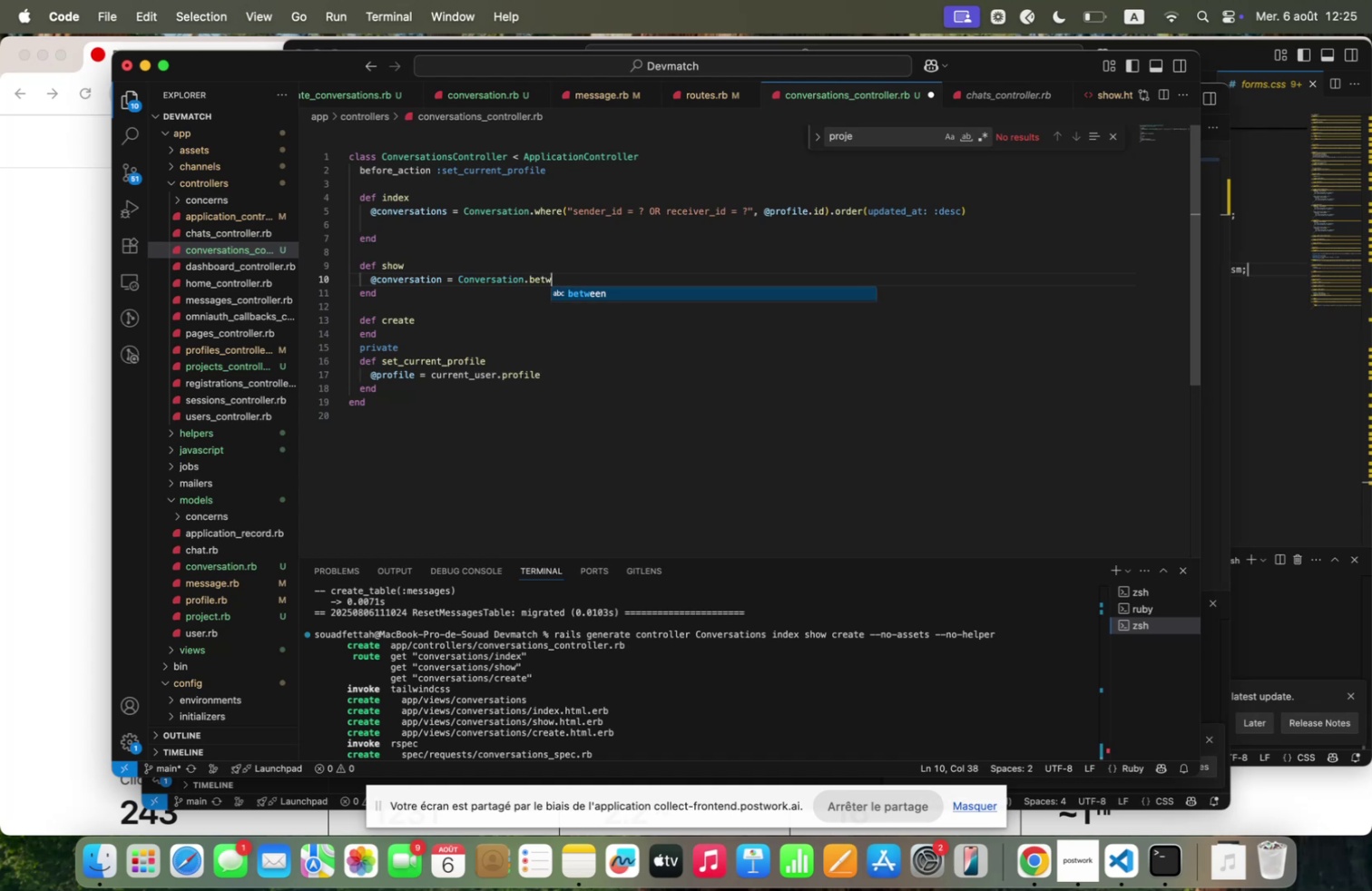 
key(Enter)
 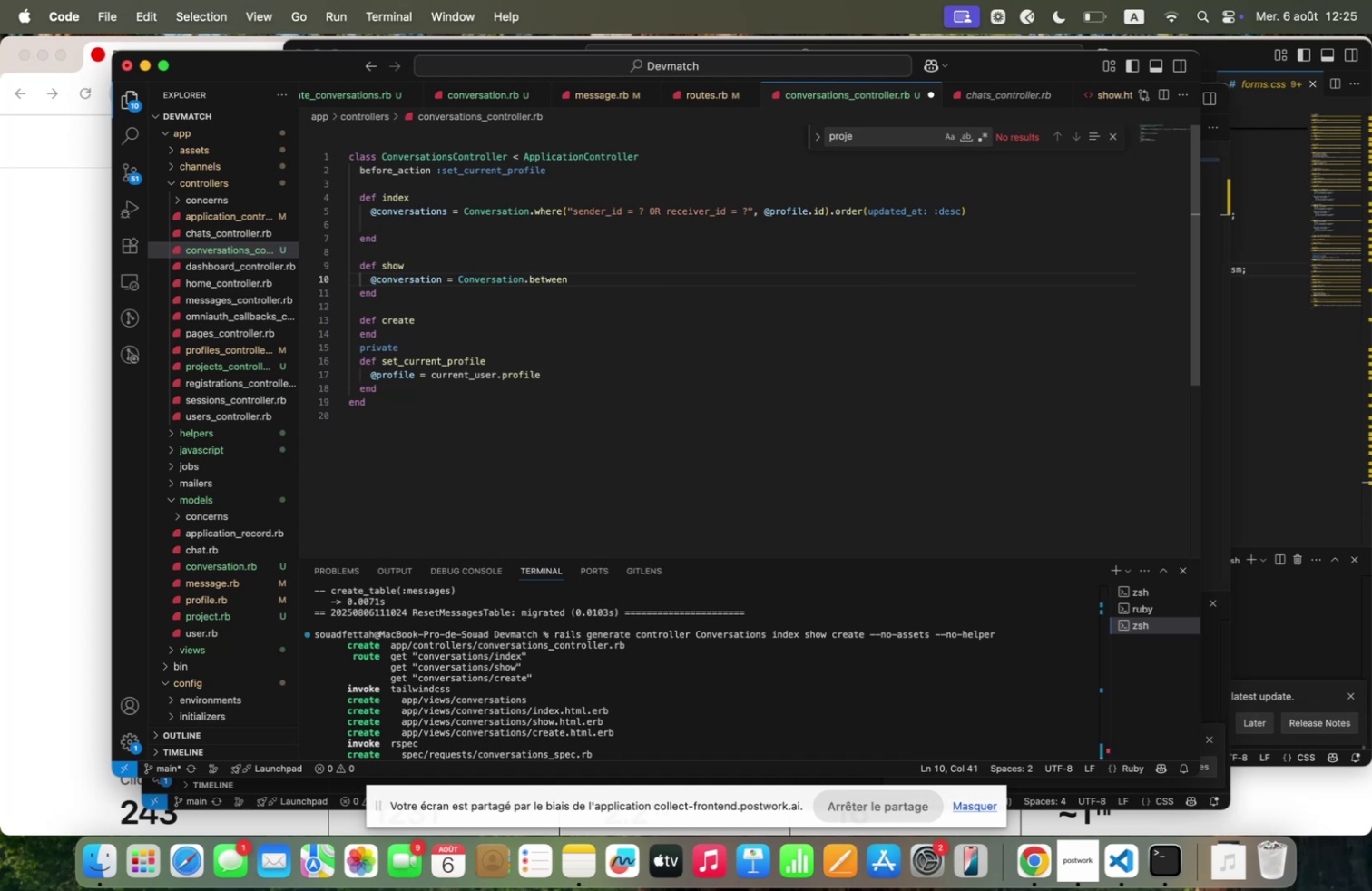 
type(5[Fn]pro)
 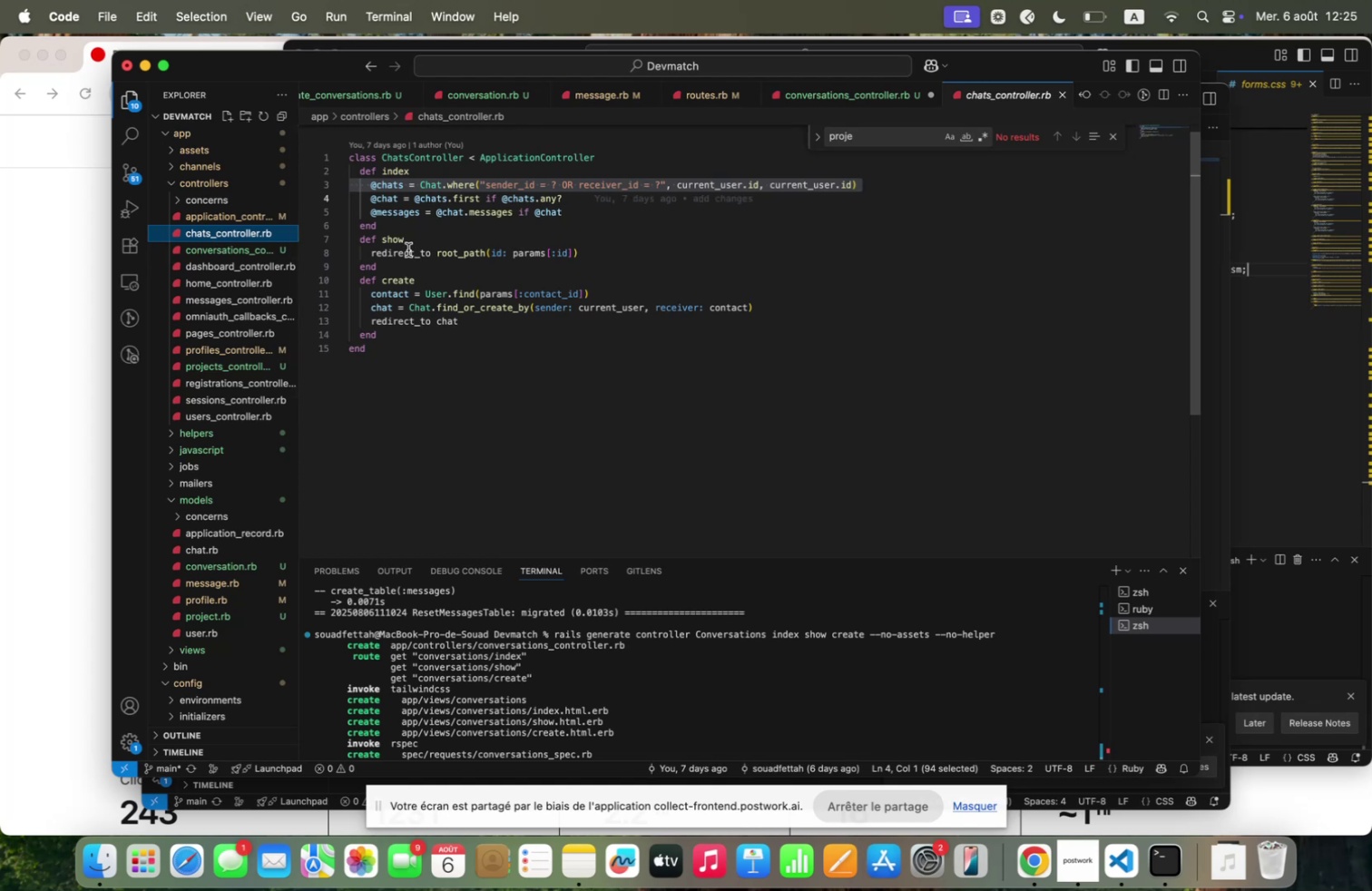 
wait(15.87)
 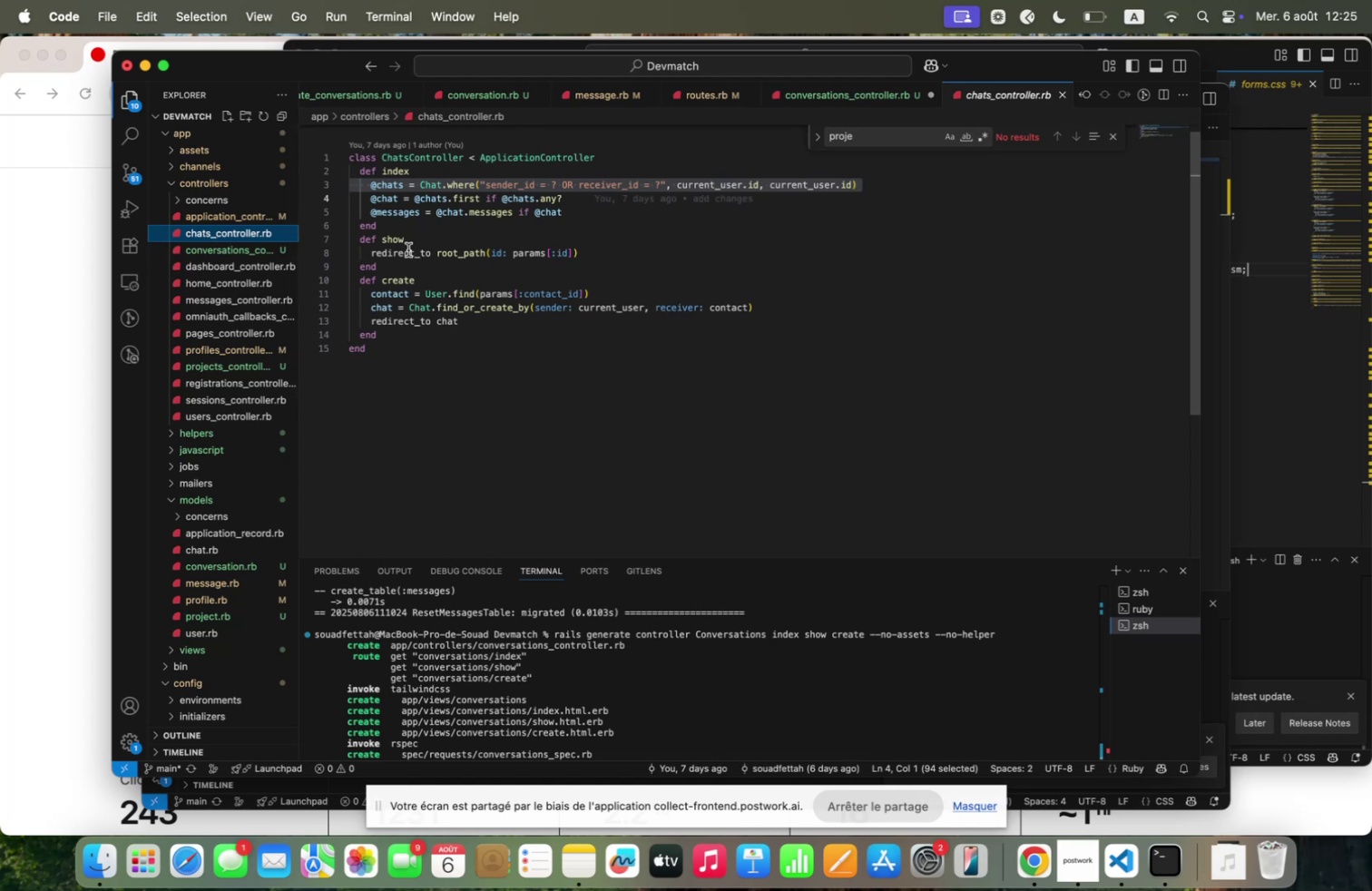 
left_click([236, 251])
 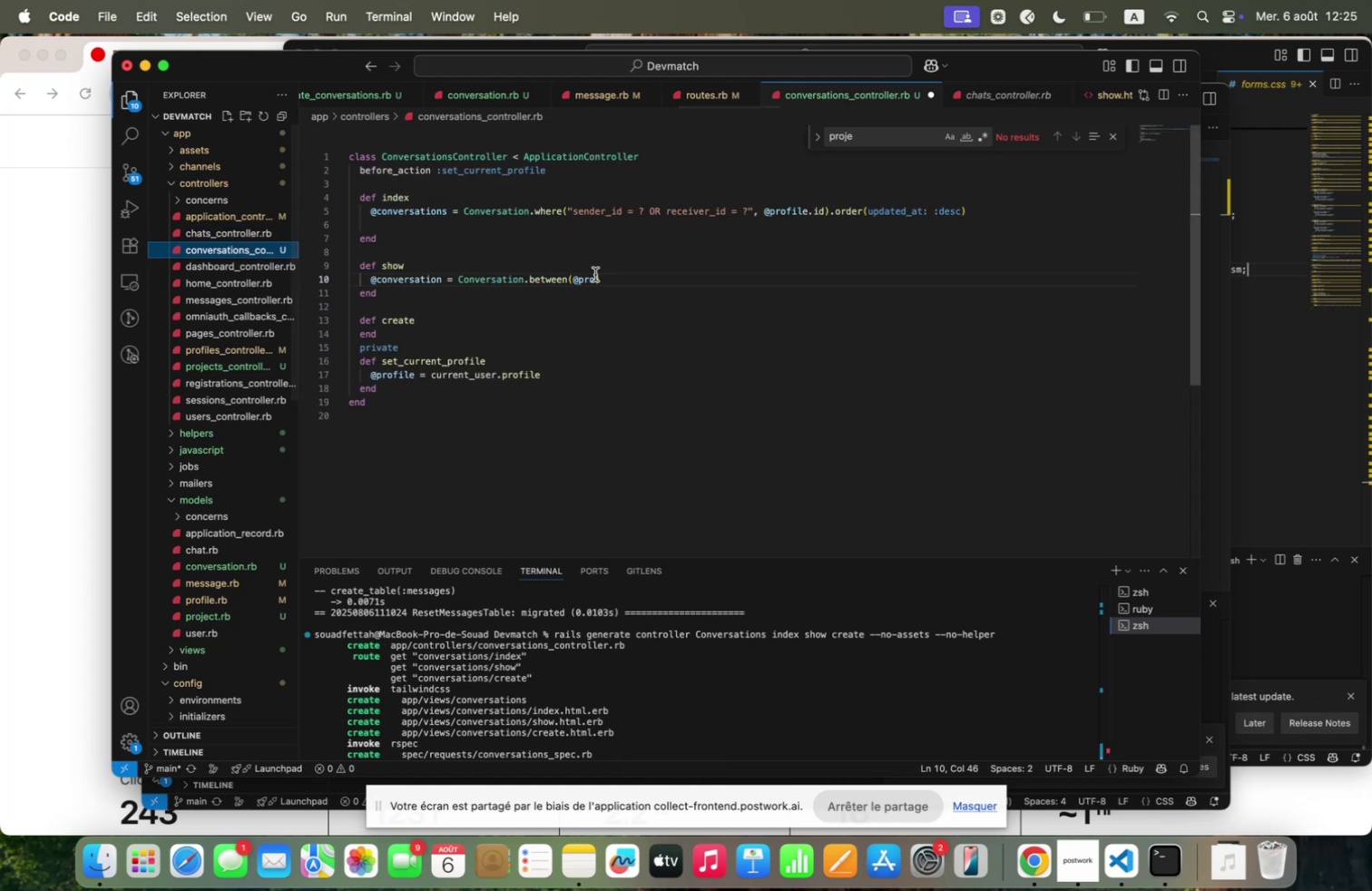 
left_click([594, 275])
 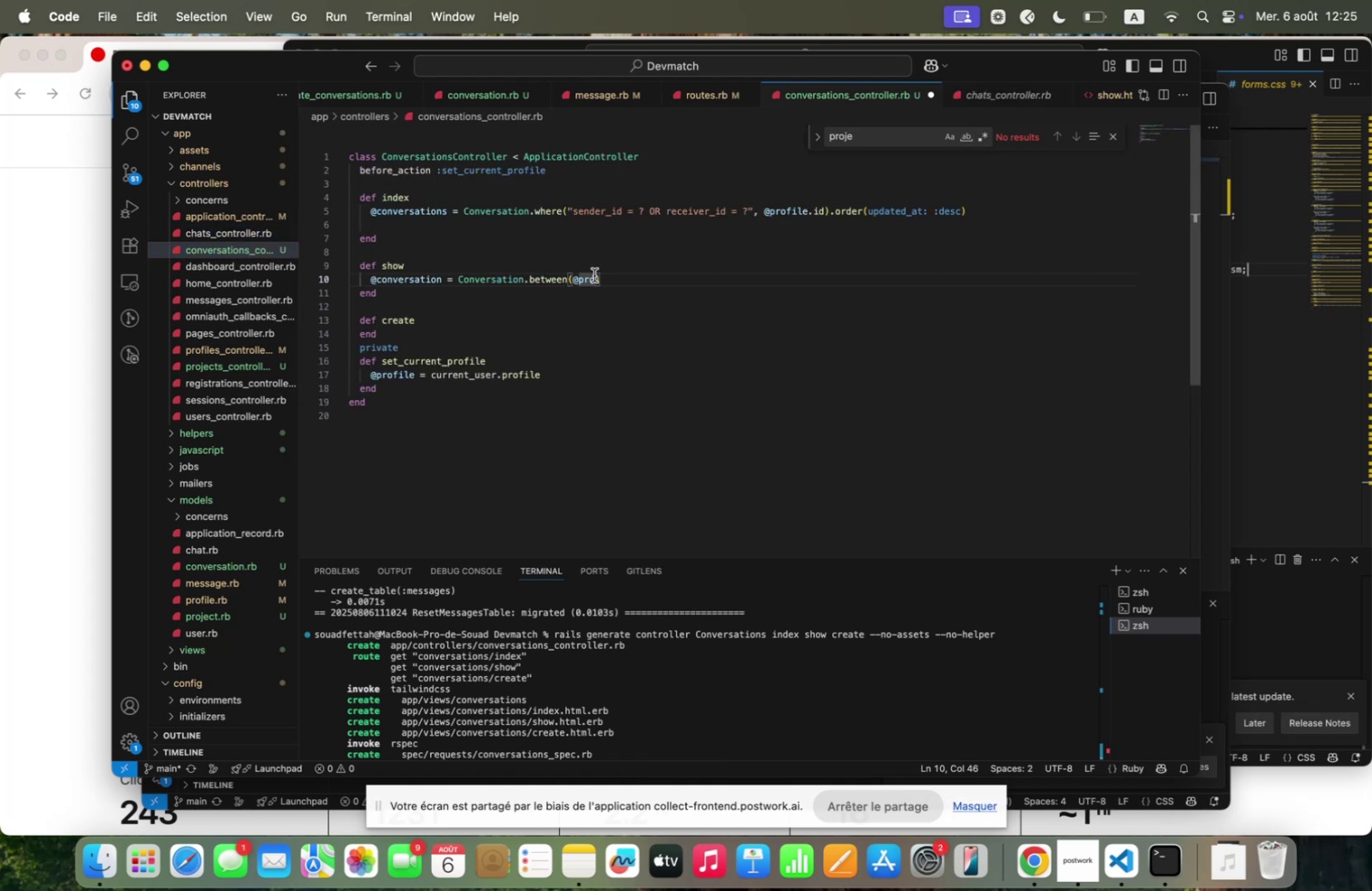 
type(fie)
key(Backspace)
type(lemother+profile)
 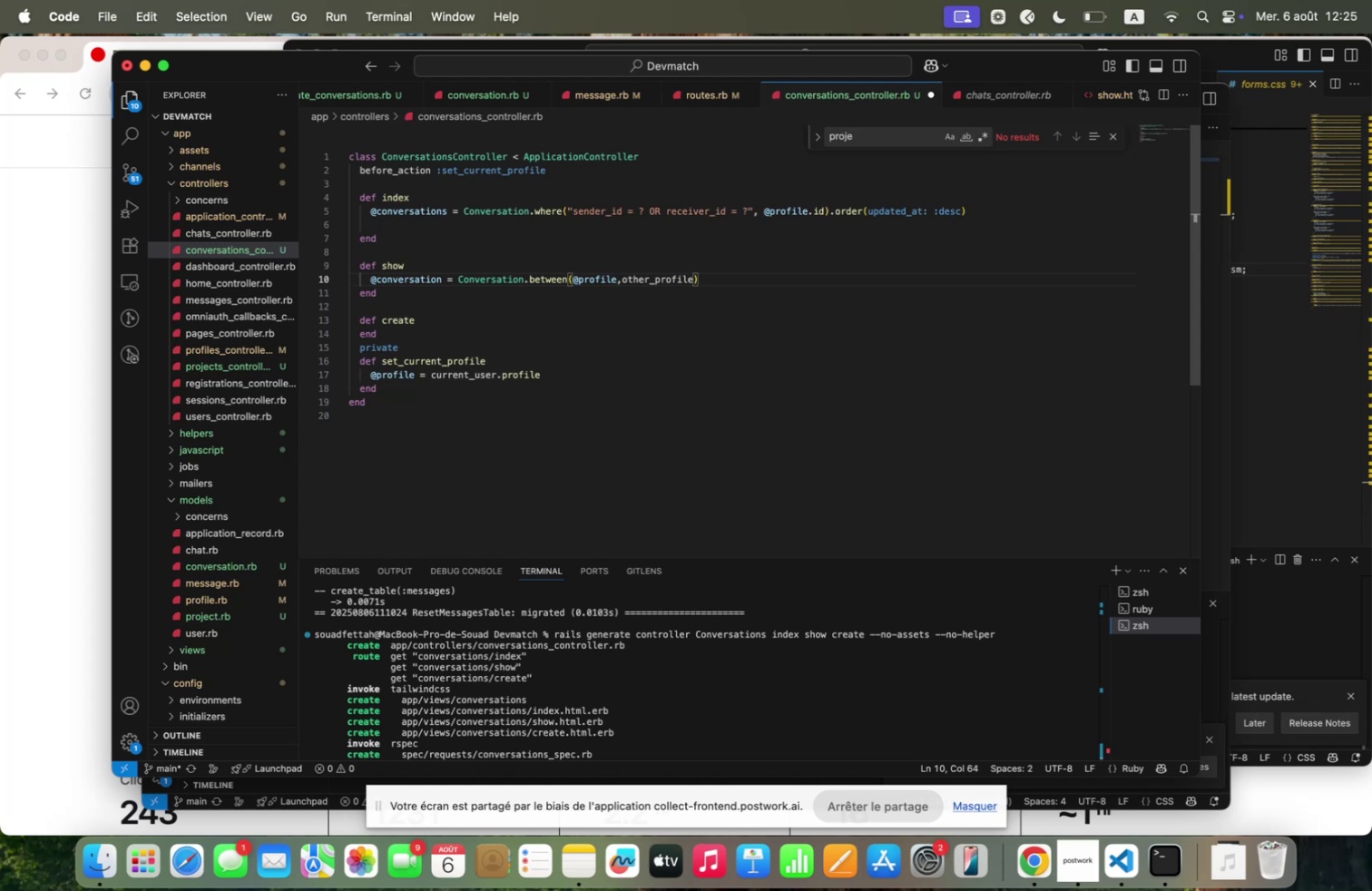 
key(ArrowRight)
 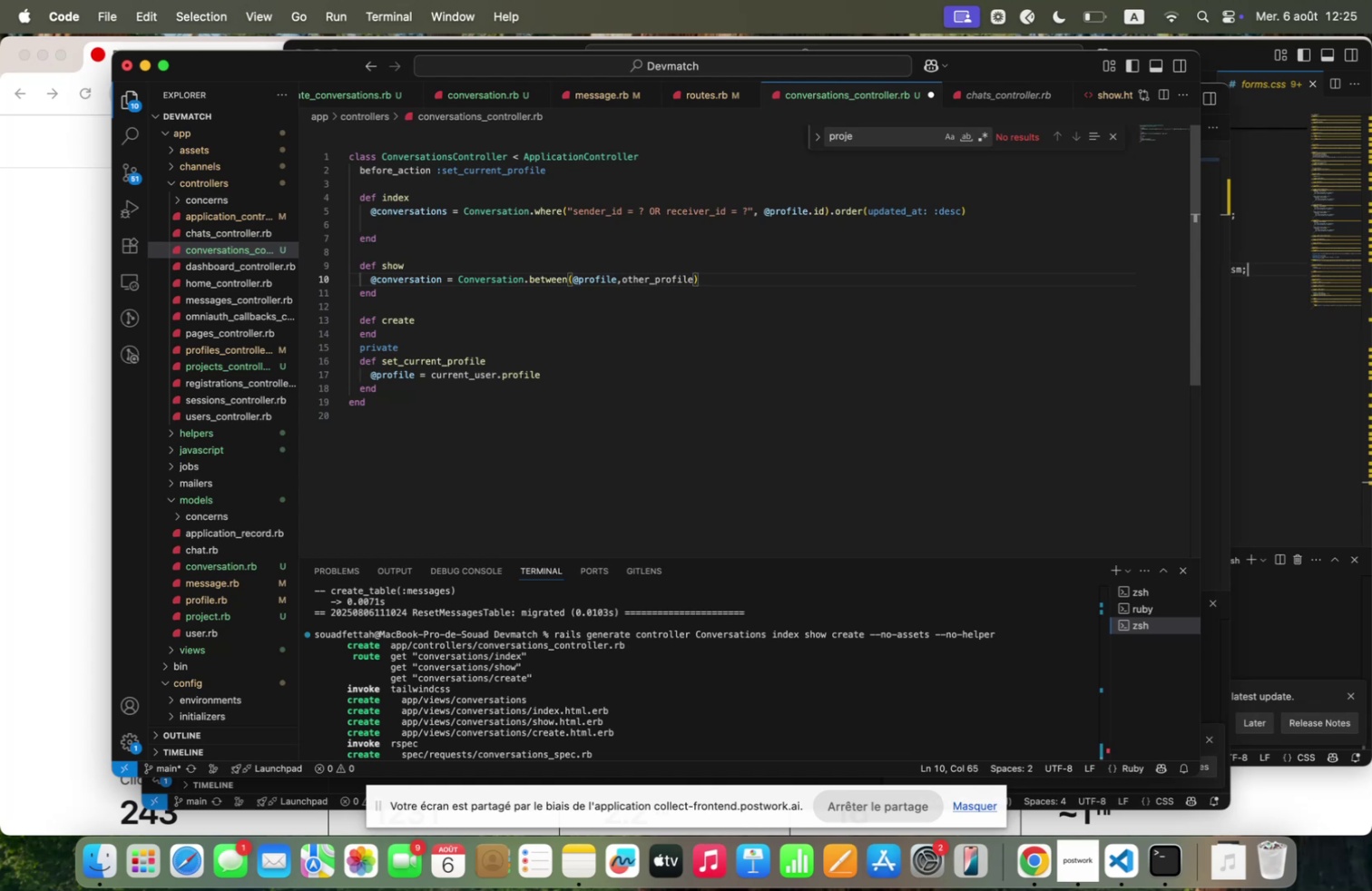 
type(<first+or=)
key(Backspace)
type(=)
key(Backspace)
type(+creqte8)
 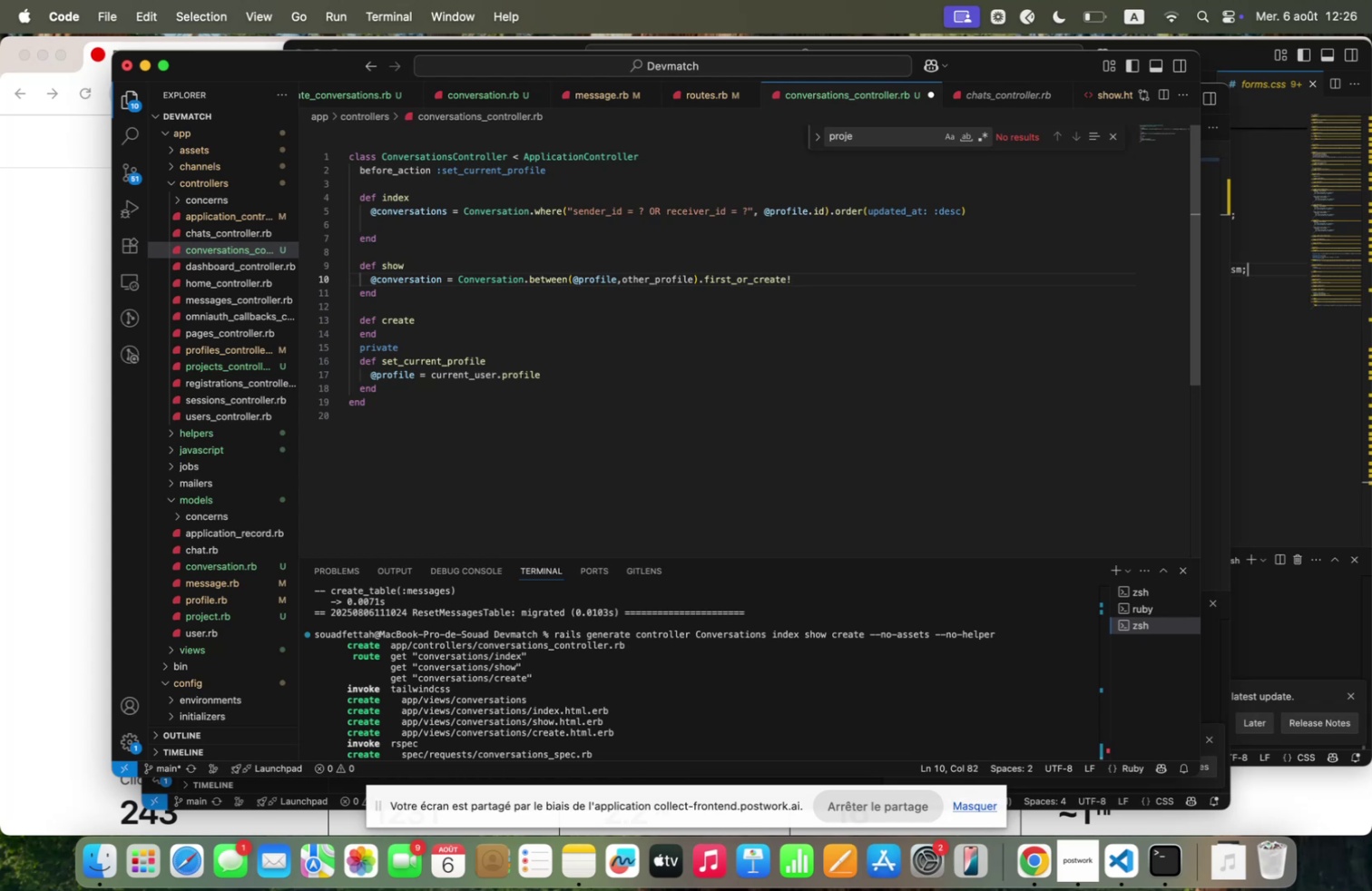 
key(Enter)
 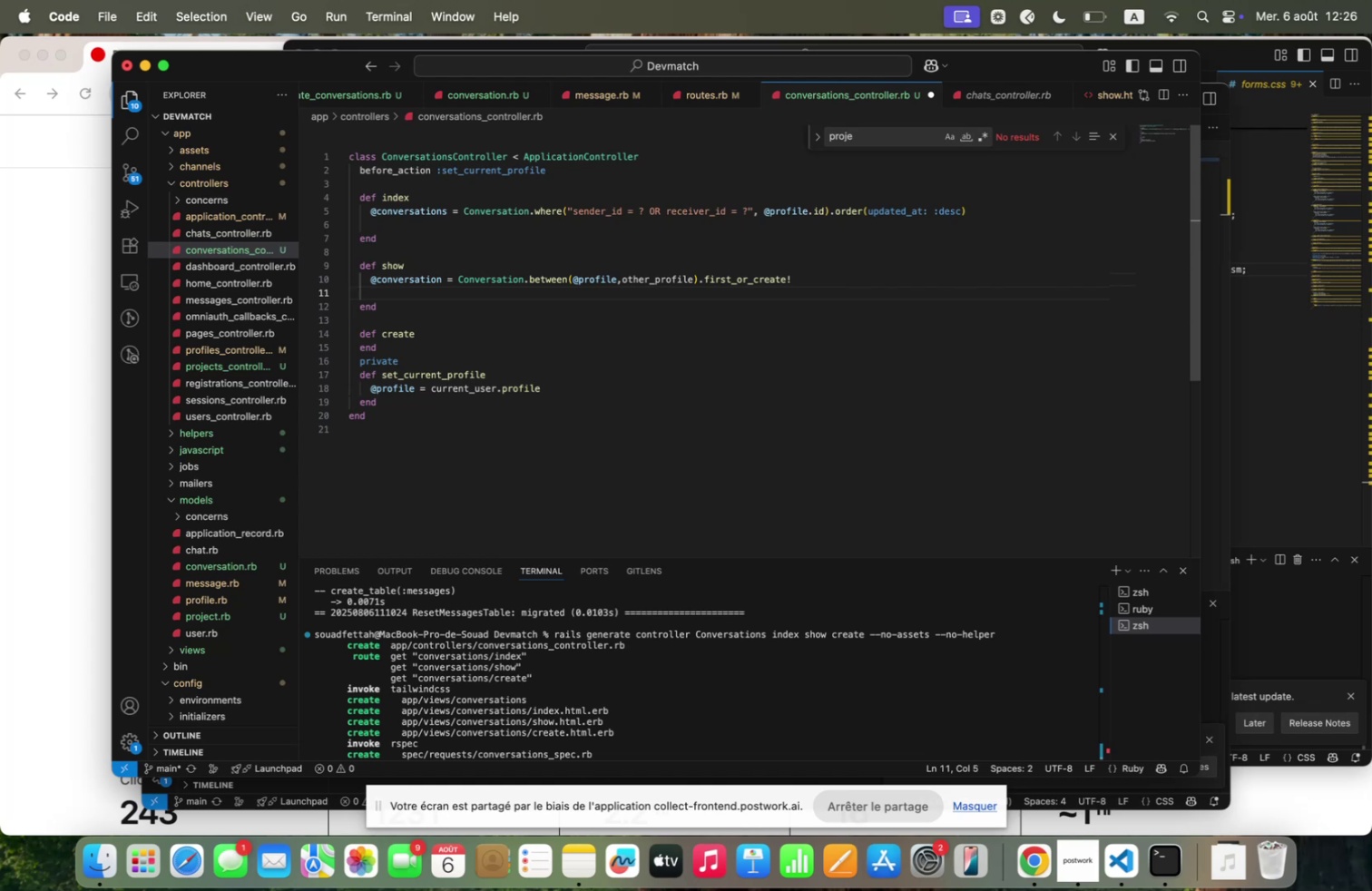 
type([Fn];essqges / 1)
key(Backspace)
type([Fn]con)
 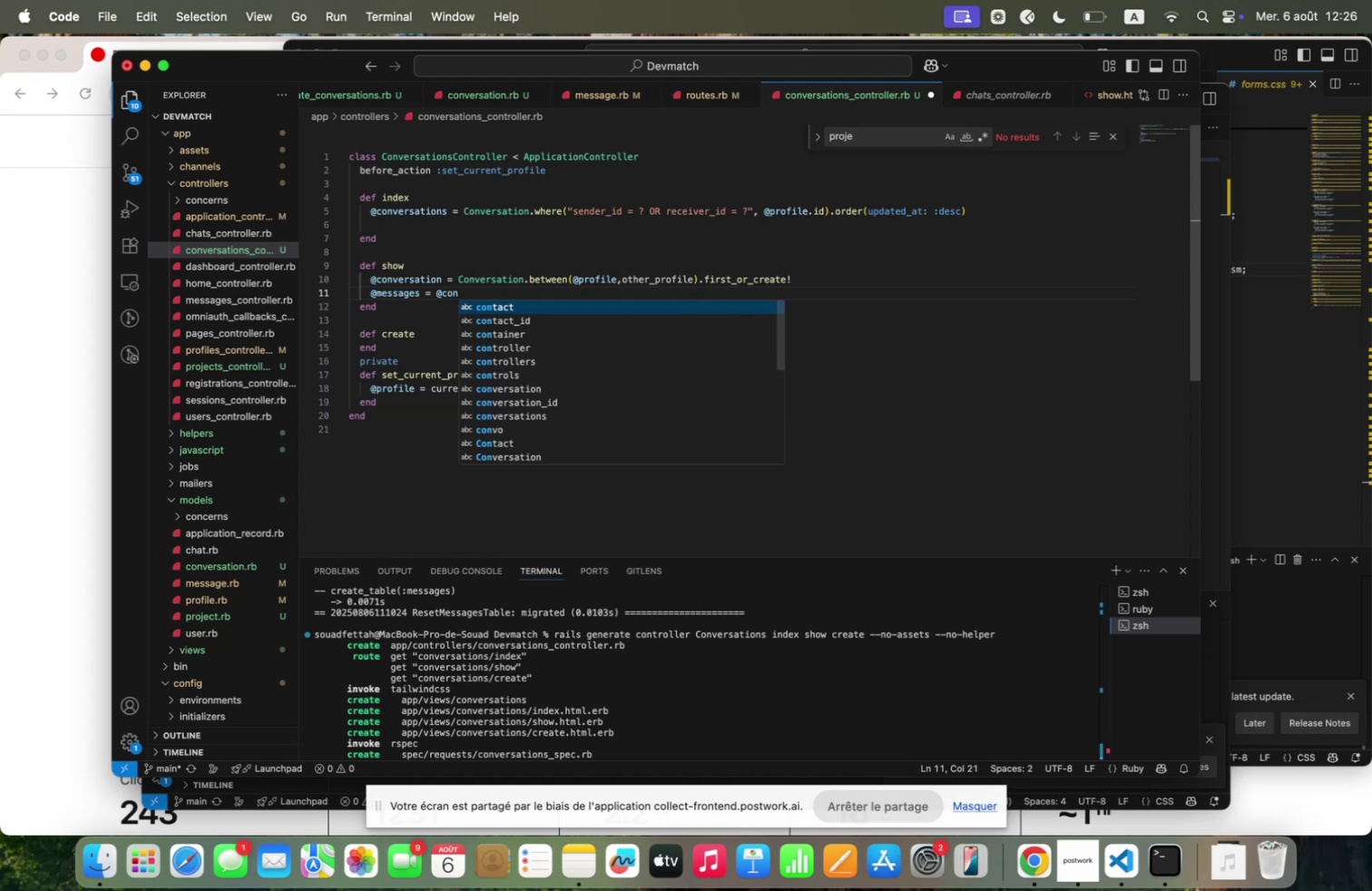 
key(ArrowDown)
 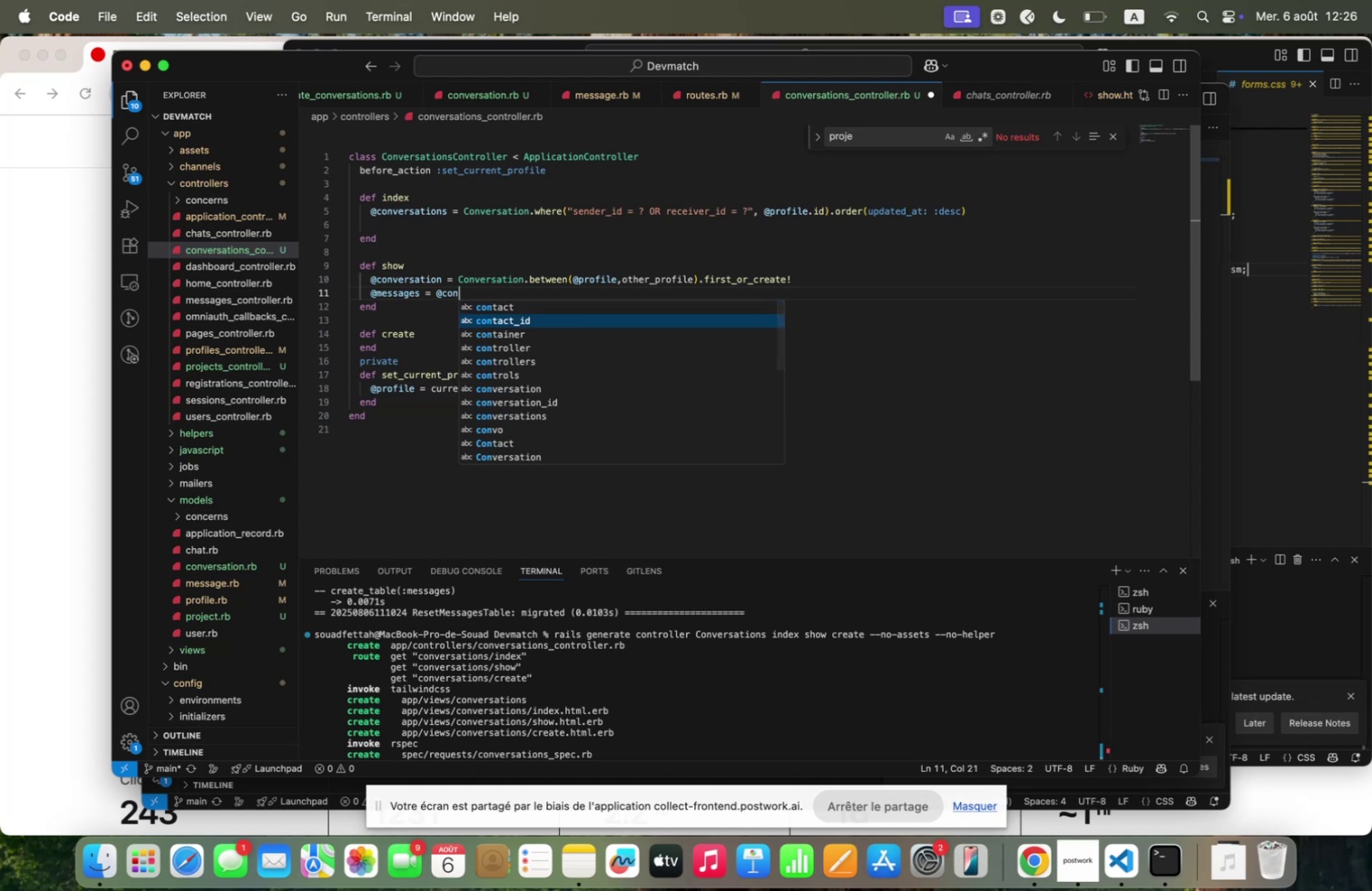 
key(ArrowDown)
 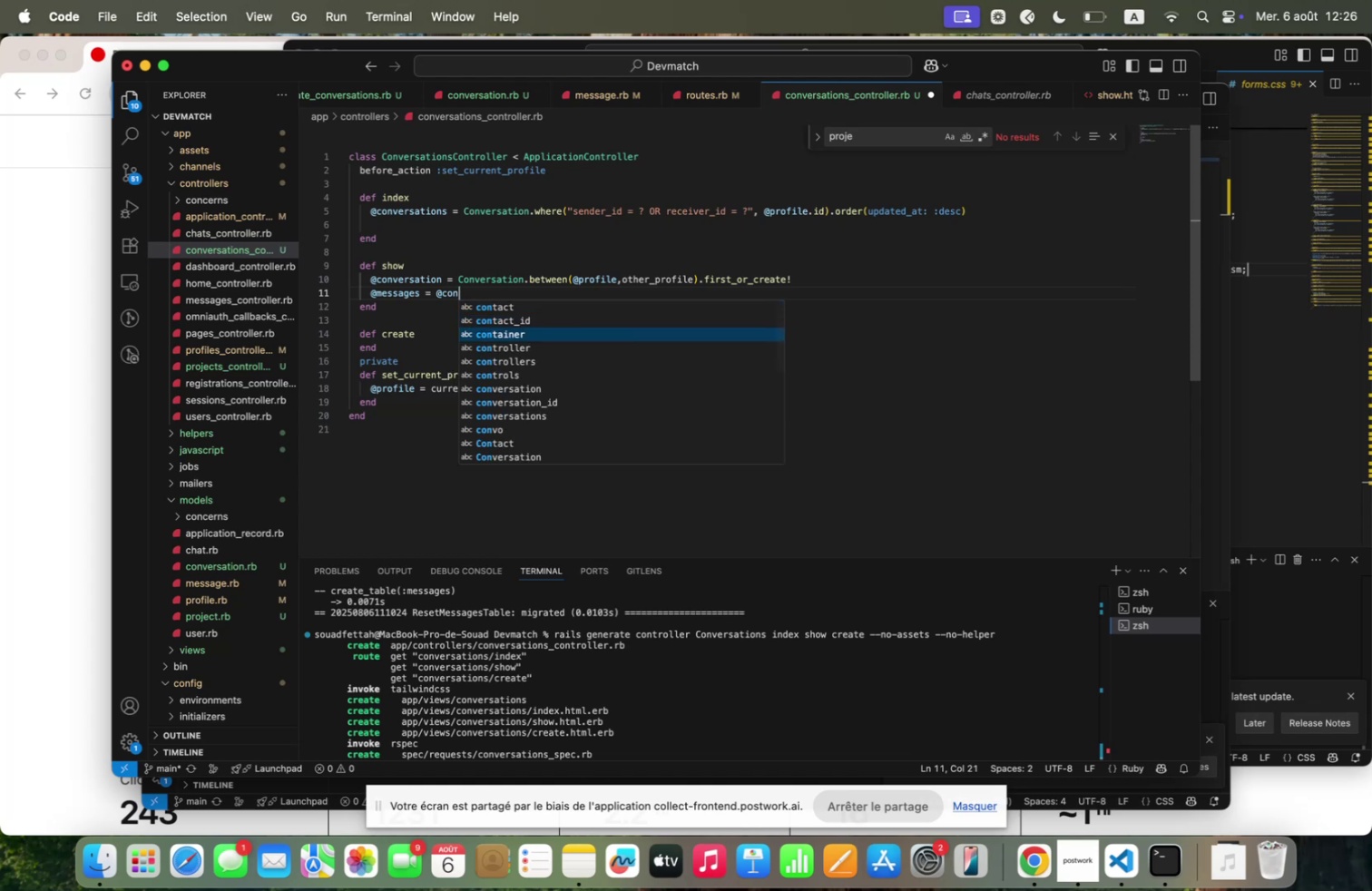 
key(ArrowDown)
 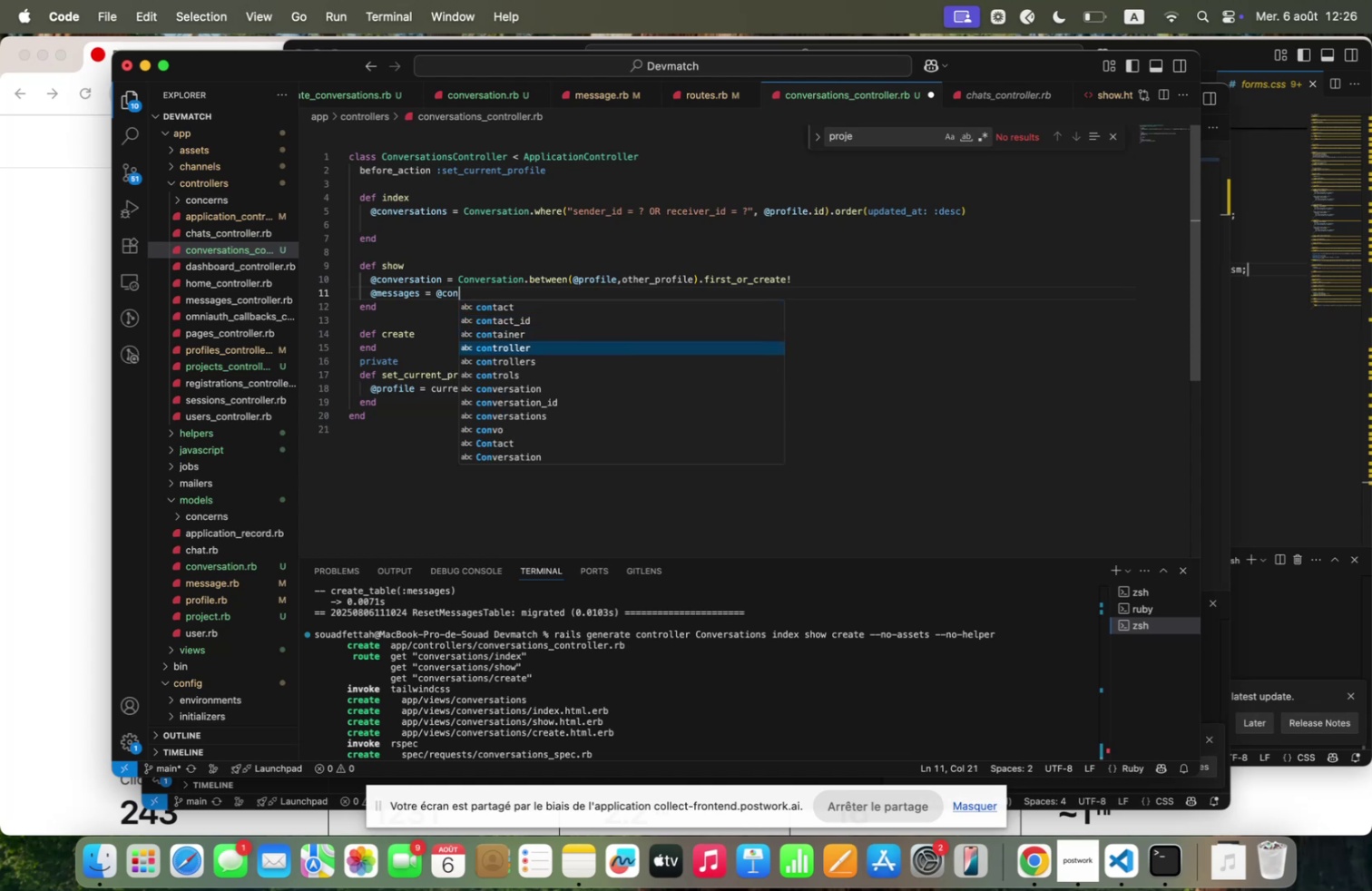 
key(ArrowDown)
 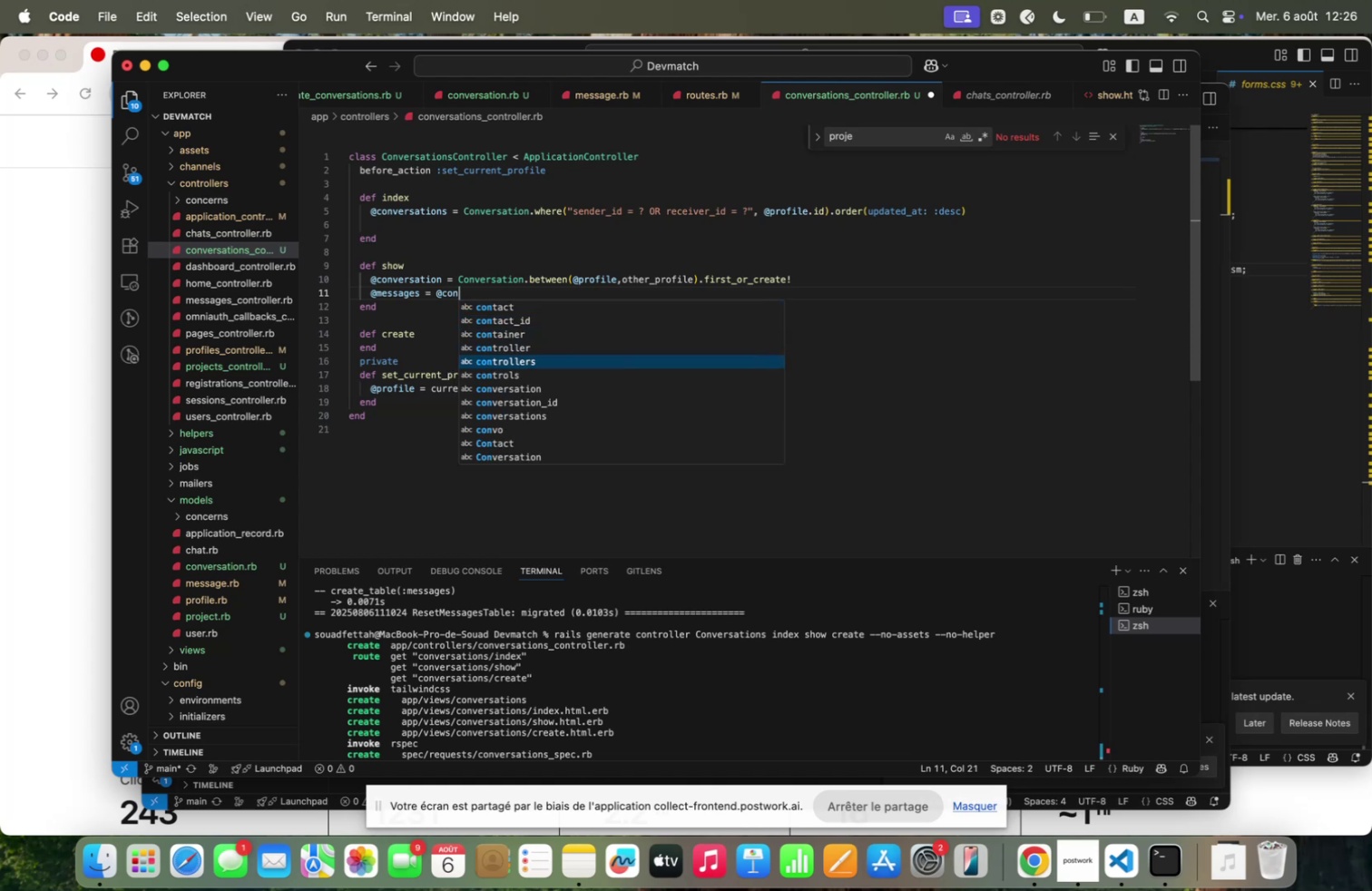 
key(ArrowDown)
 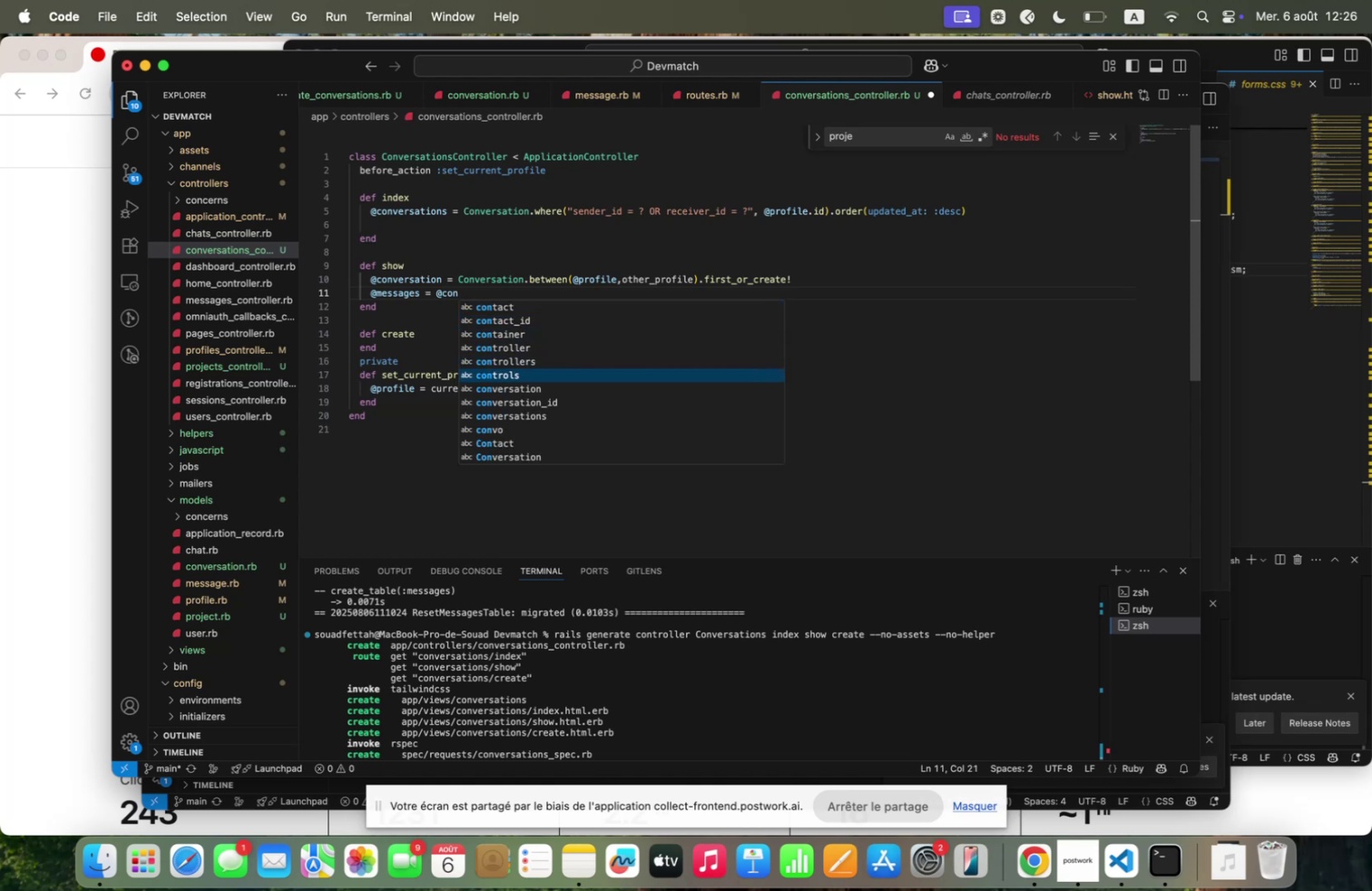 
key(ArrowDown)
 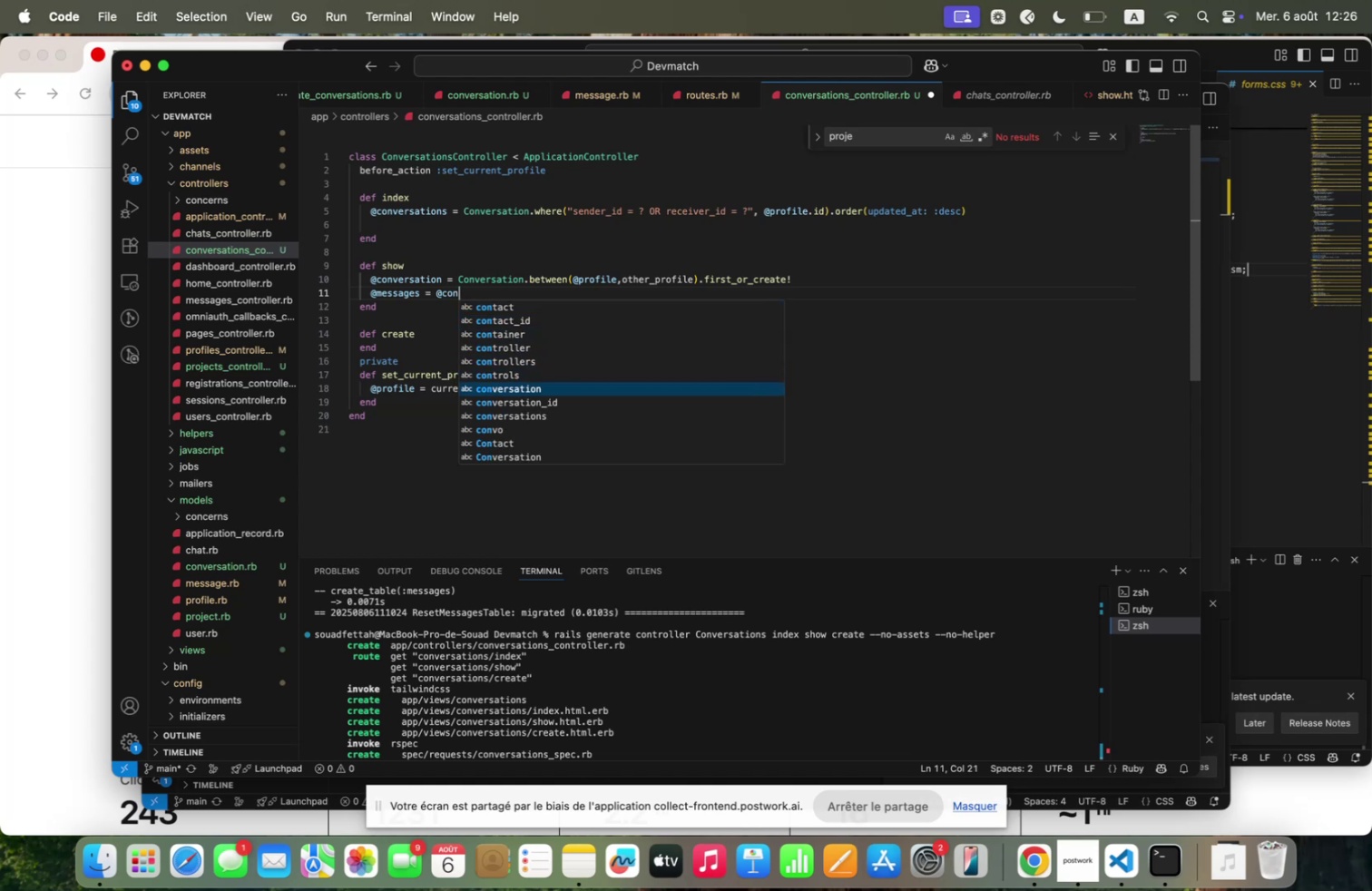 
key(Enter)
 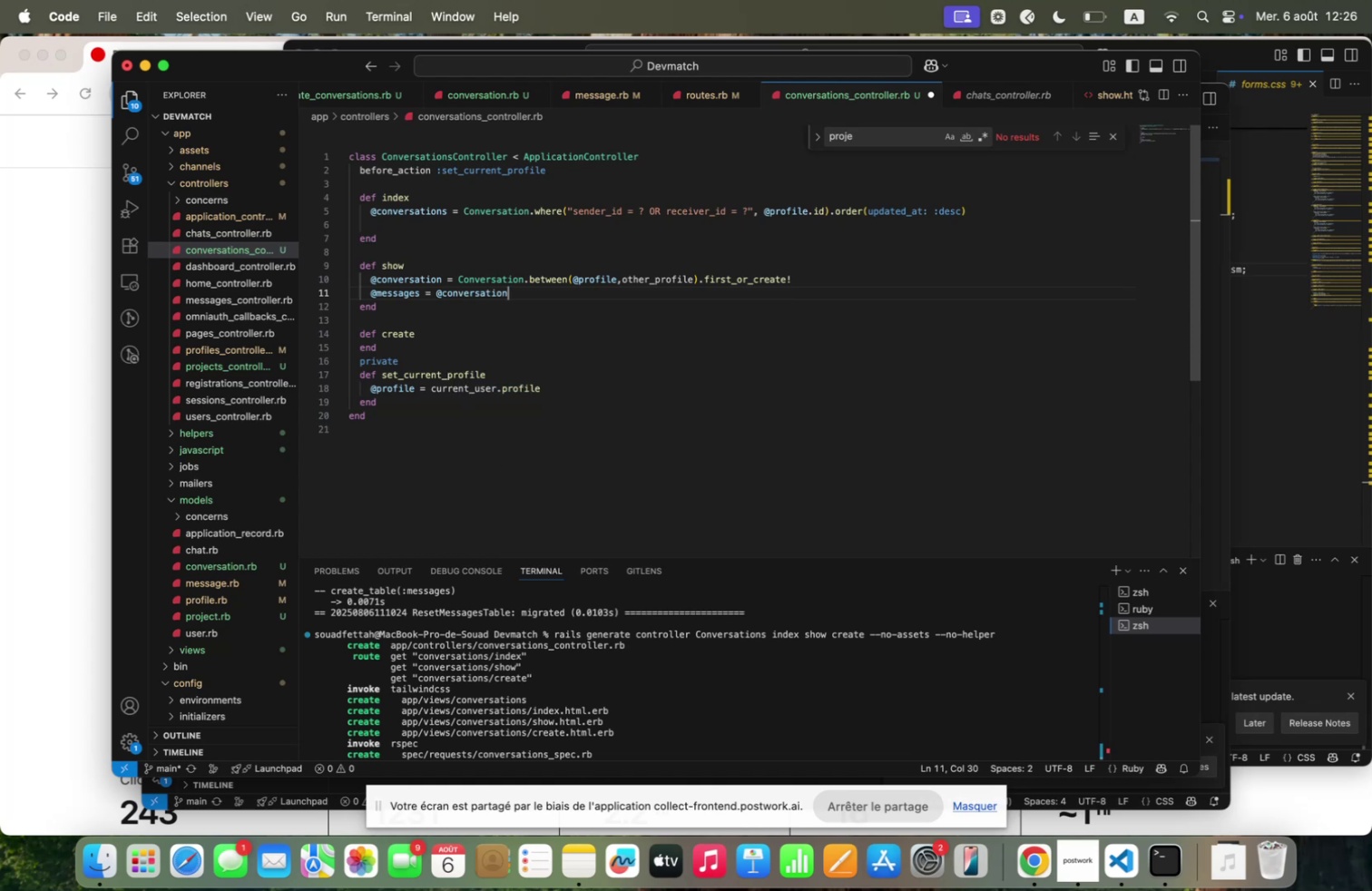 
type(<;ess)
 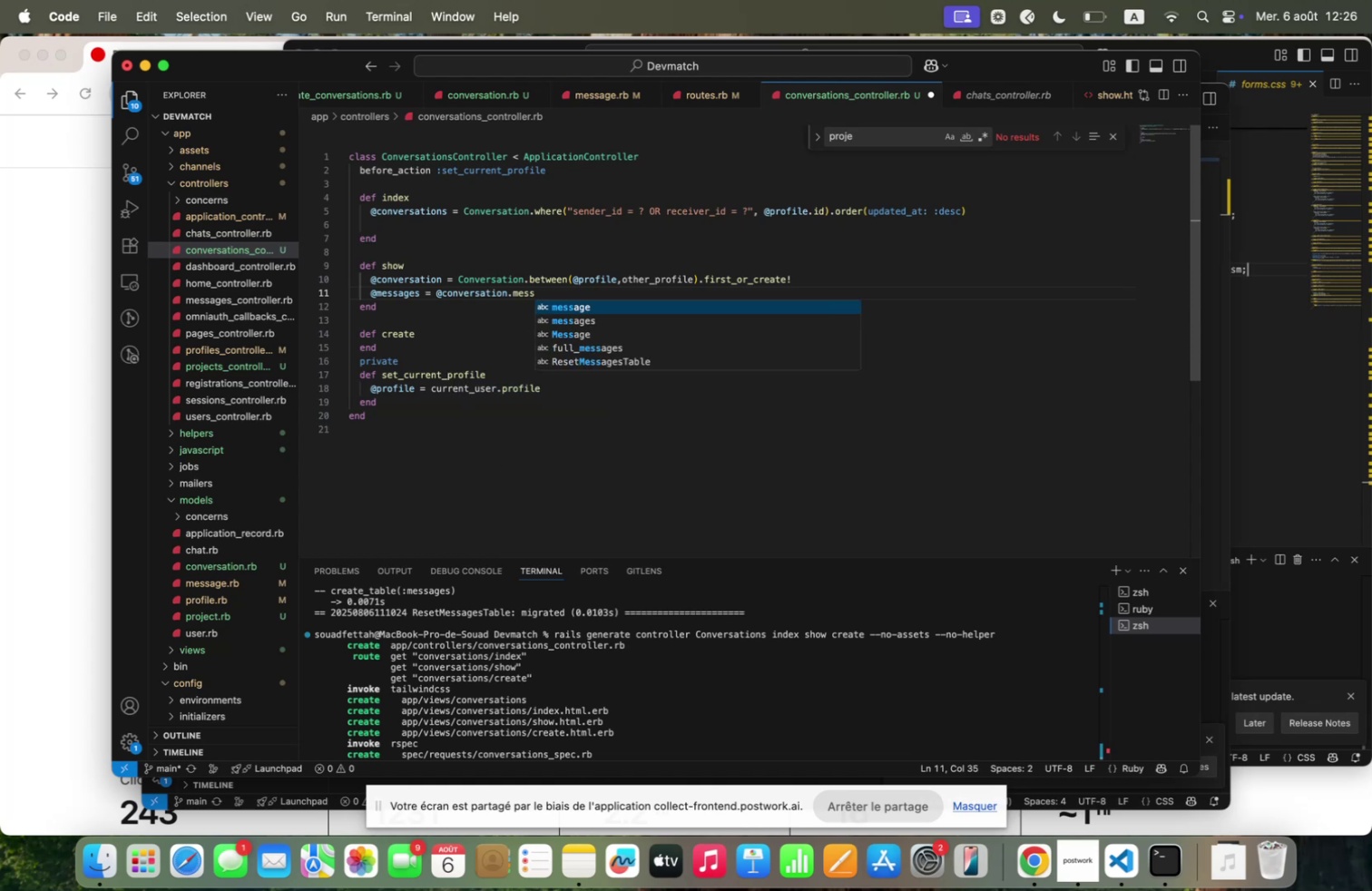 
key(ArrowDown)
 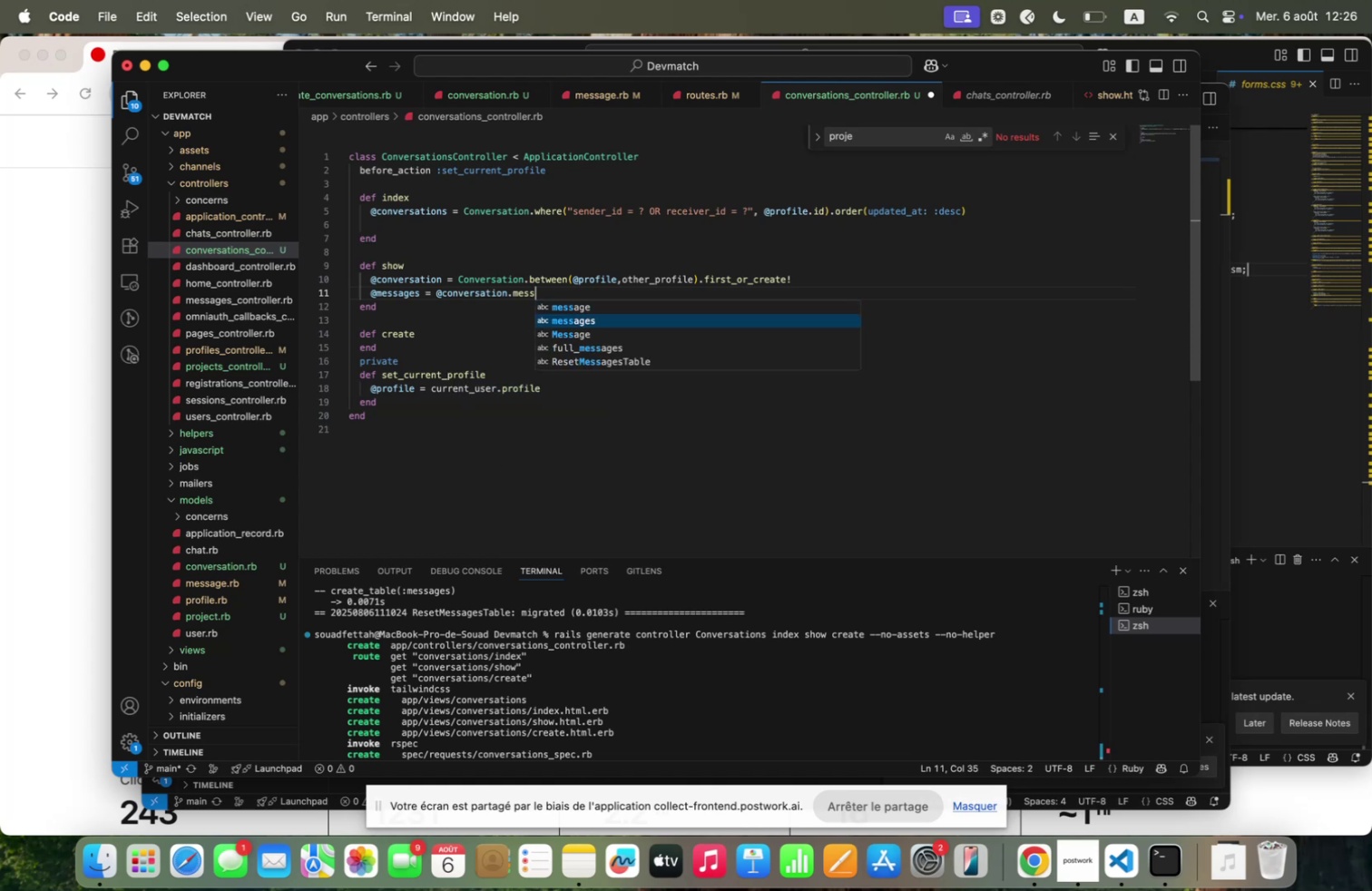 
key(Enter)
 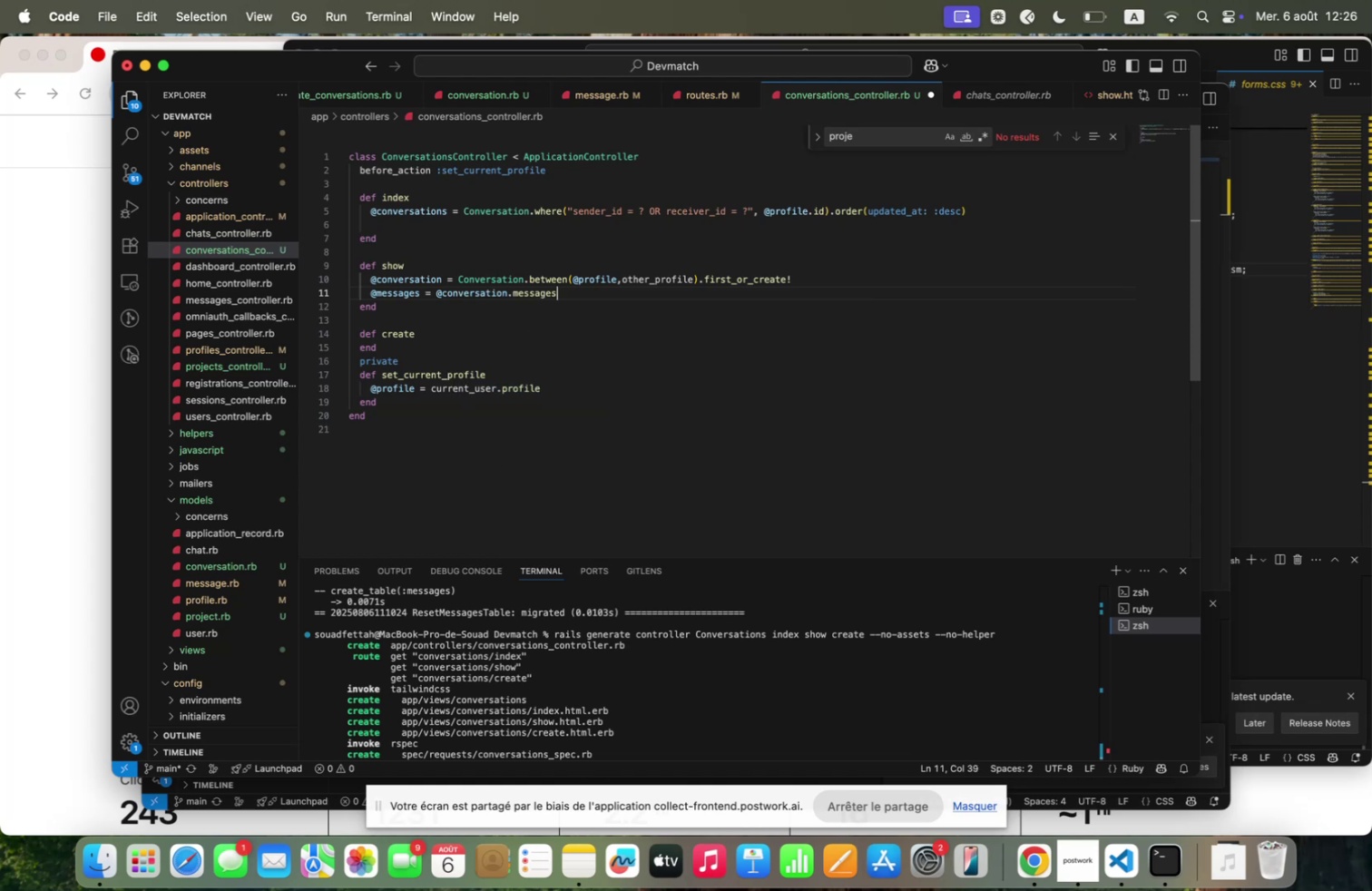 
type(<order5.cre)
 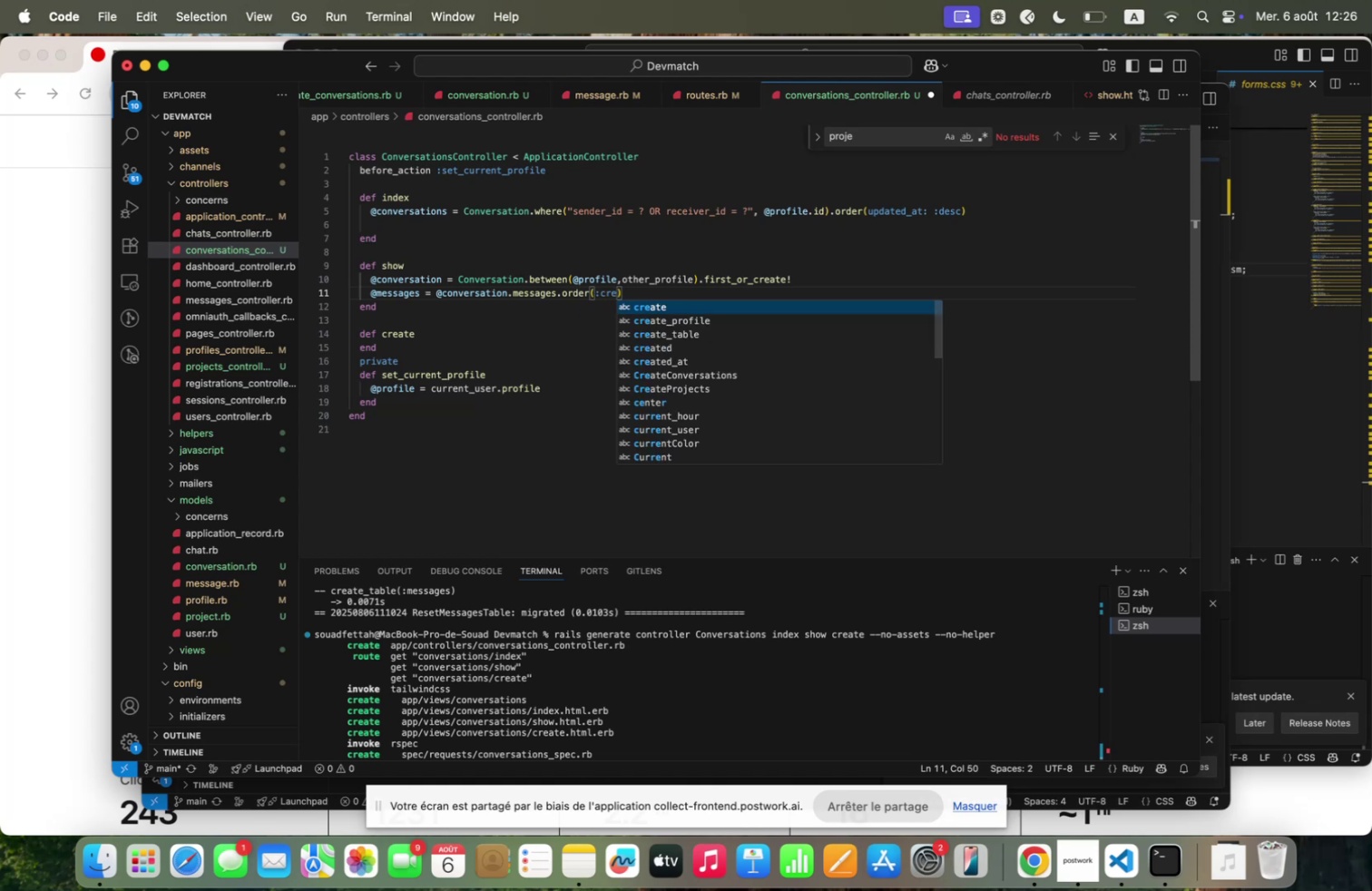 
key(ArrowDown)
 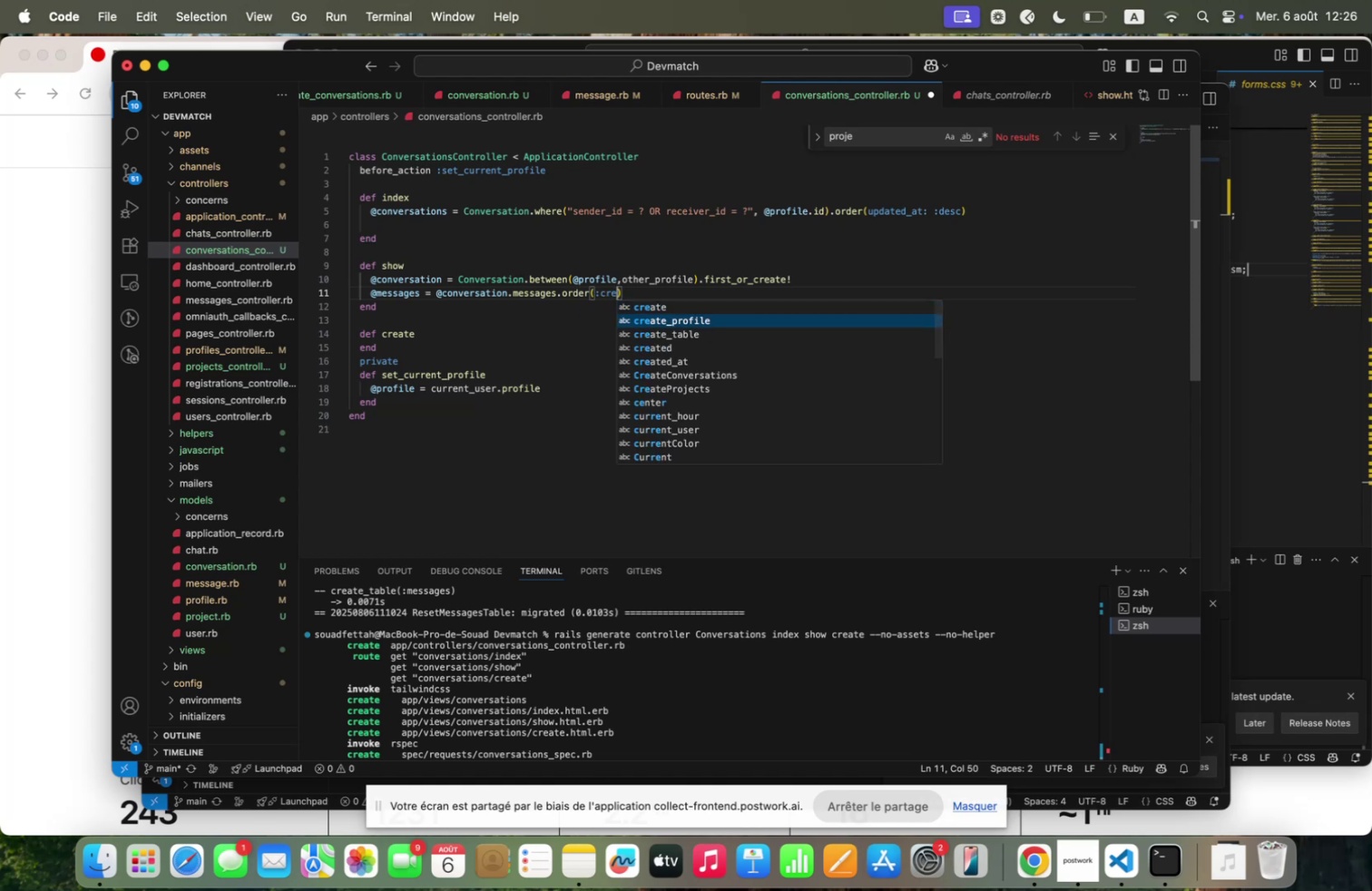 
key(ArrowDown)
 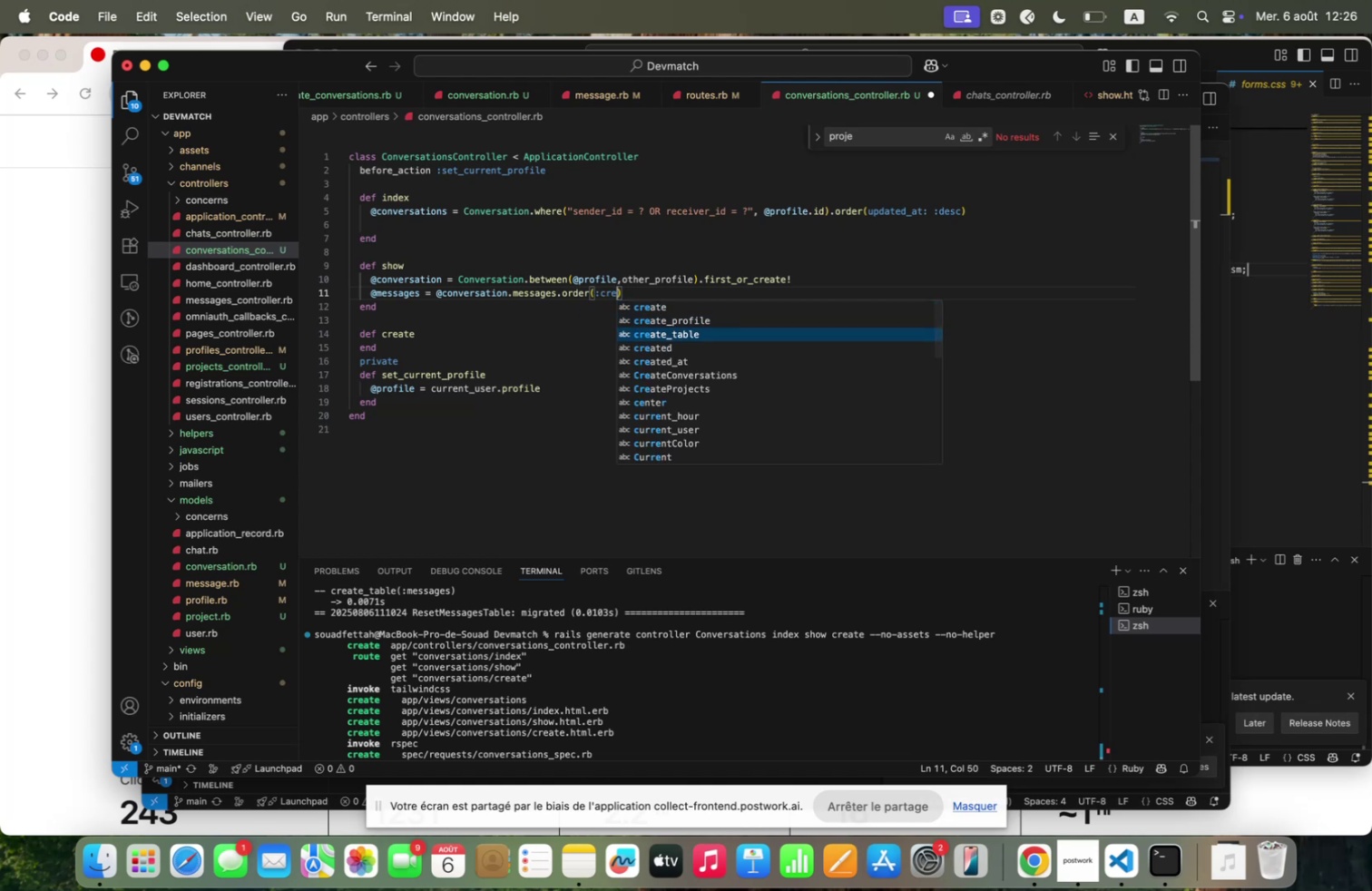 
key(ArrowDown)
 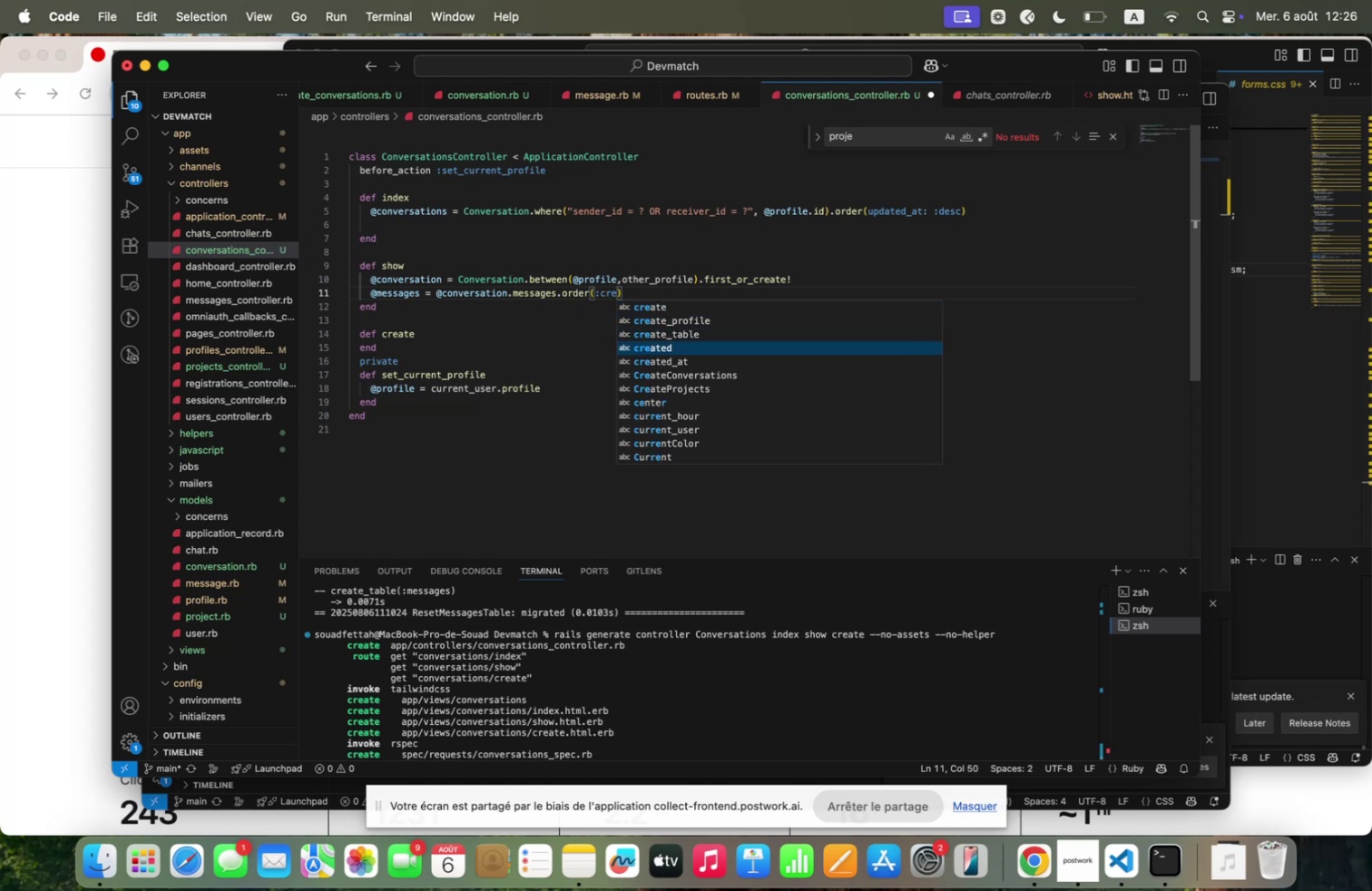 
key(ArrowDown)
 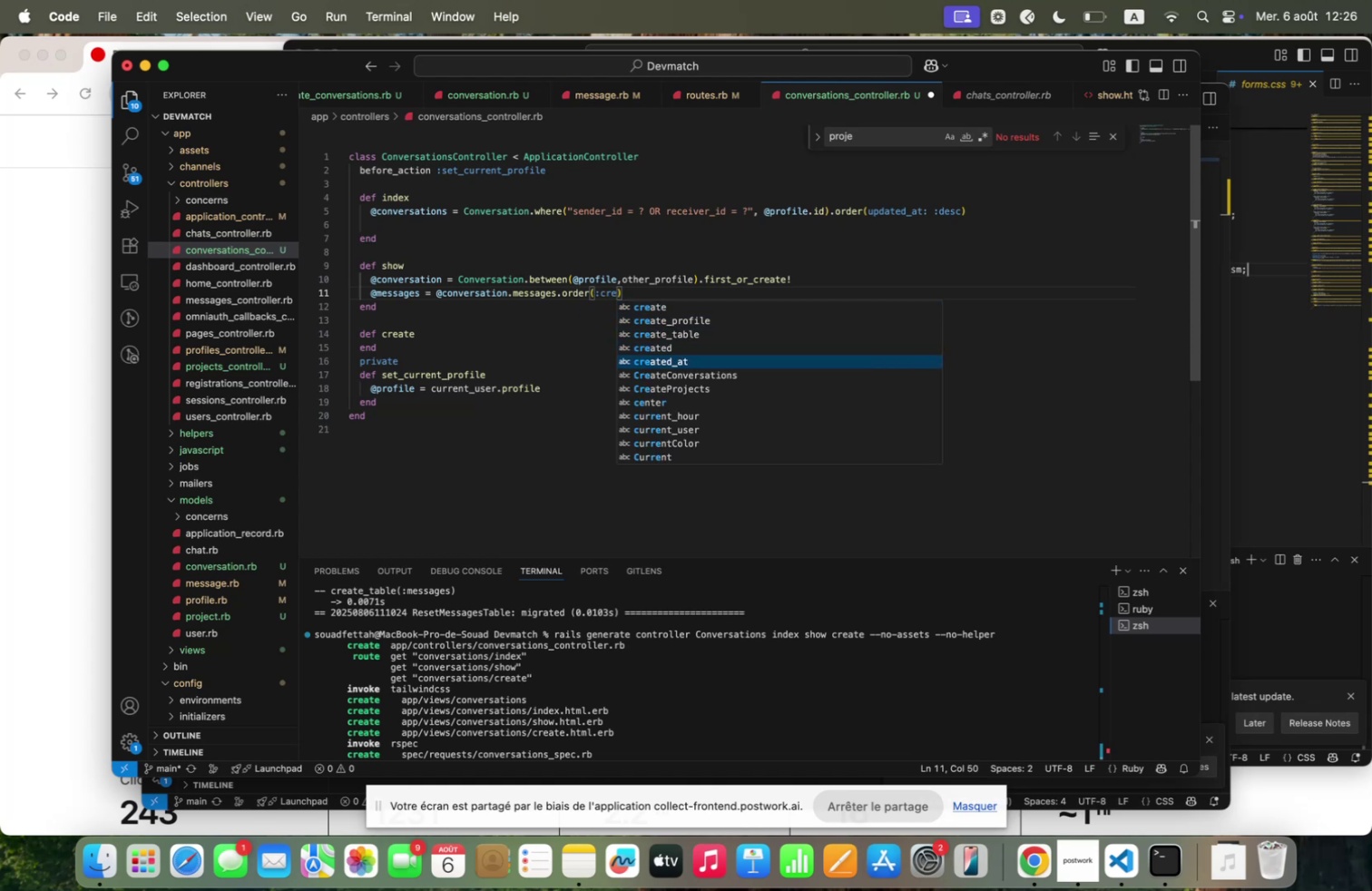 
key(Enter)
 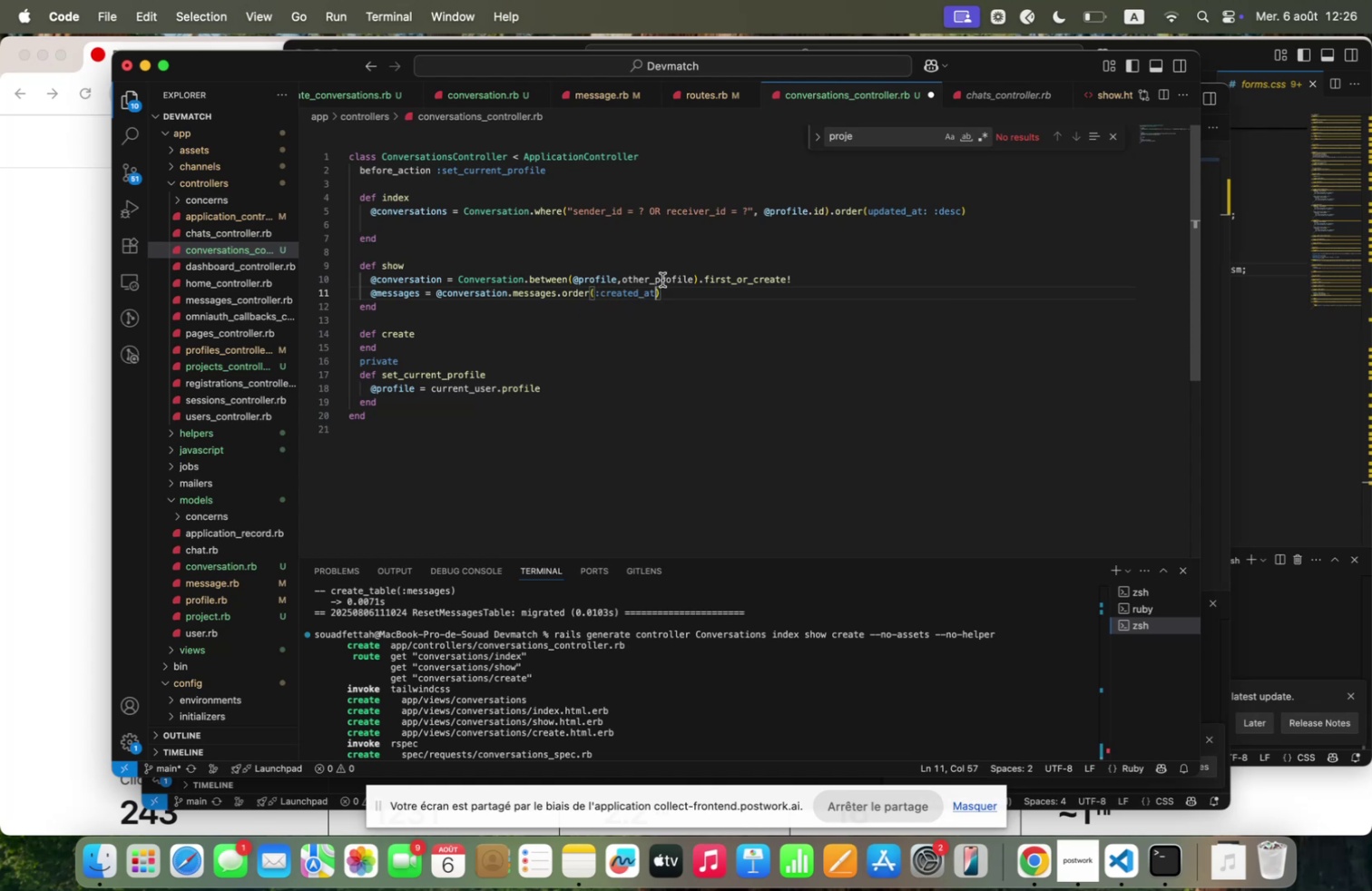 
double_click([663, 284])
 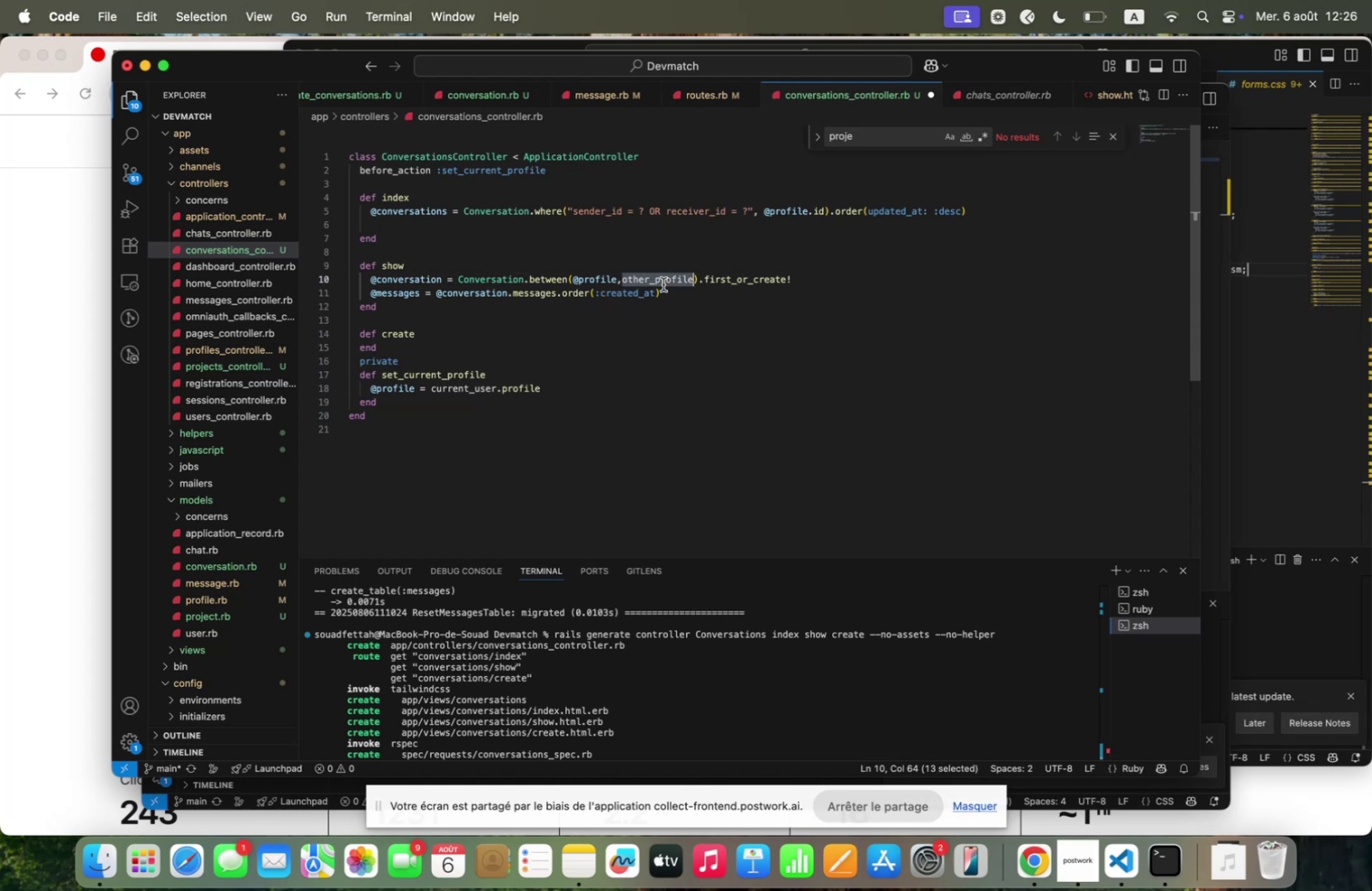 
key(Meta+C)
 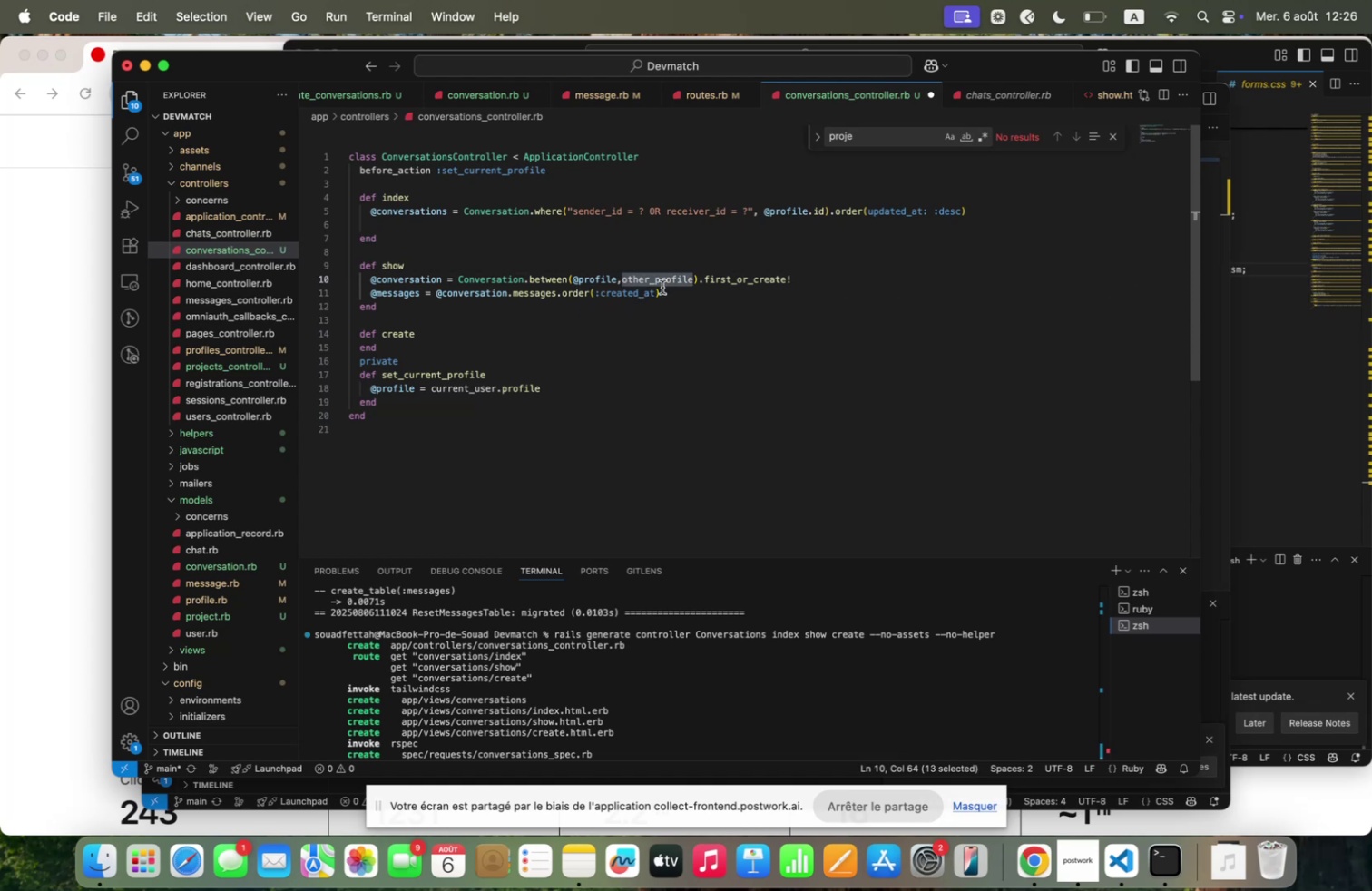 
key(Meta+C)
 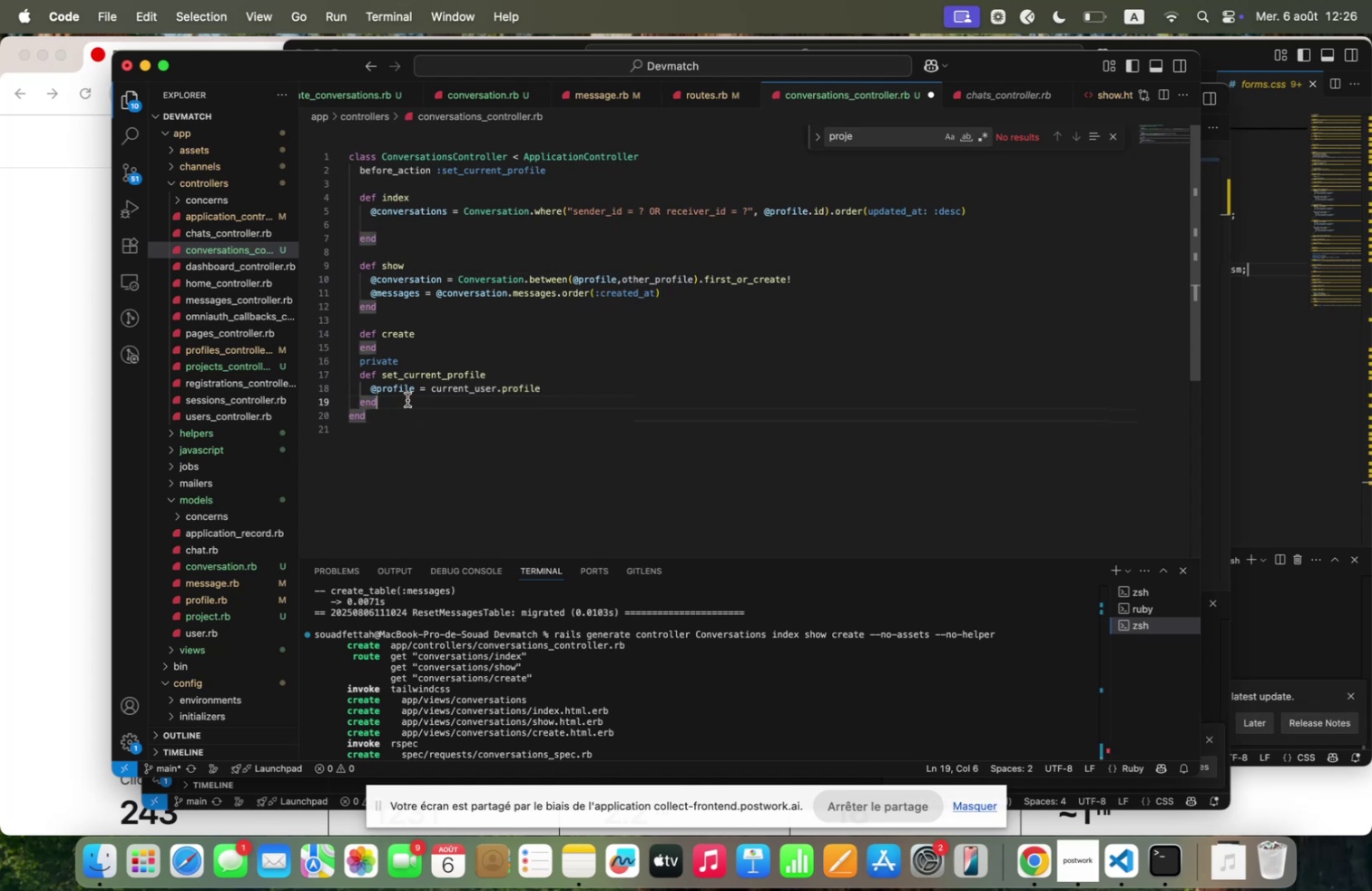 
key(Enter)
 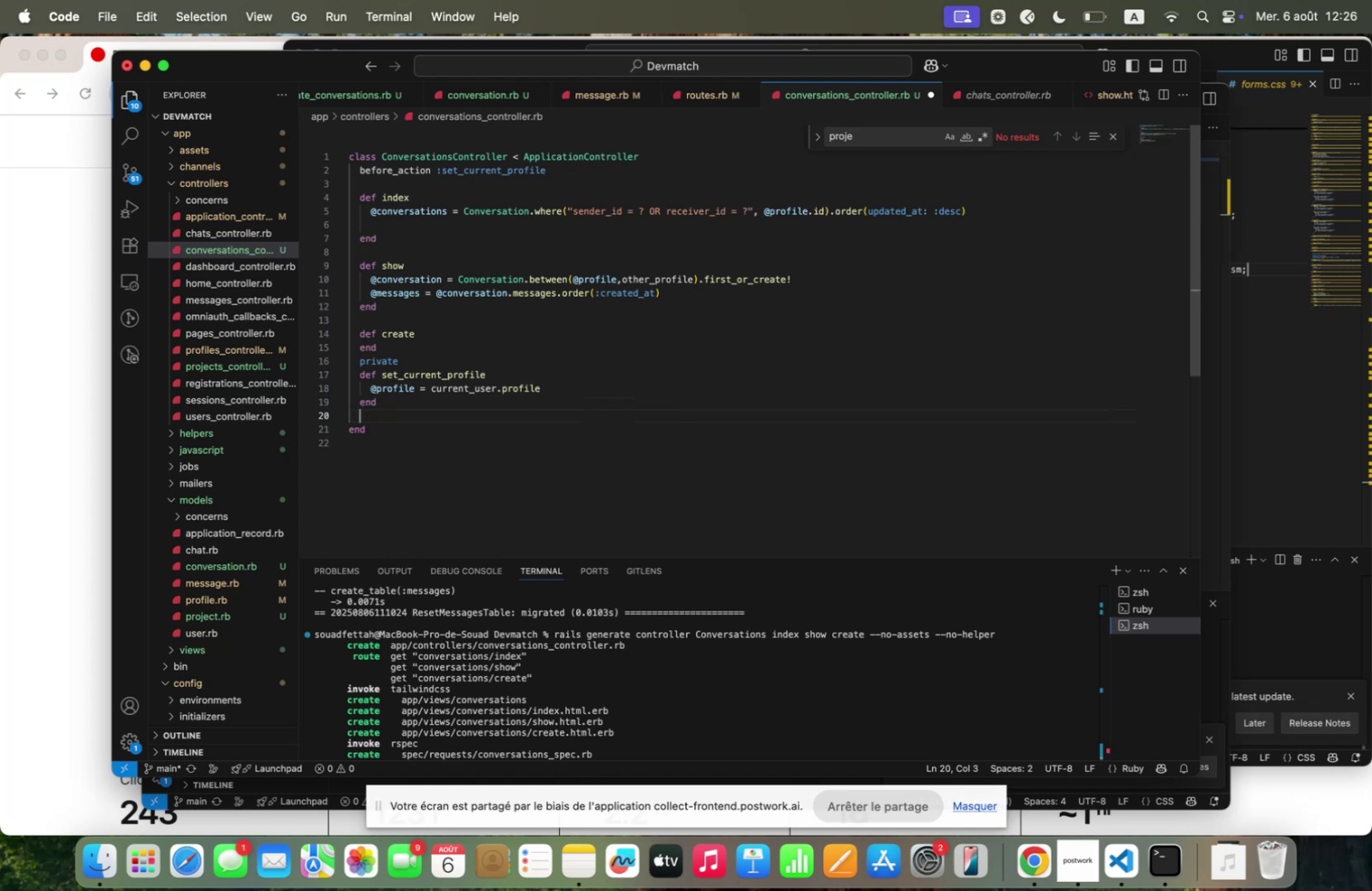 
type(def )
 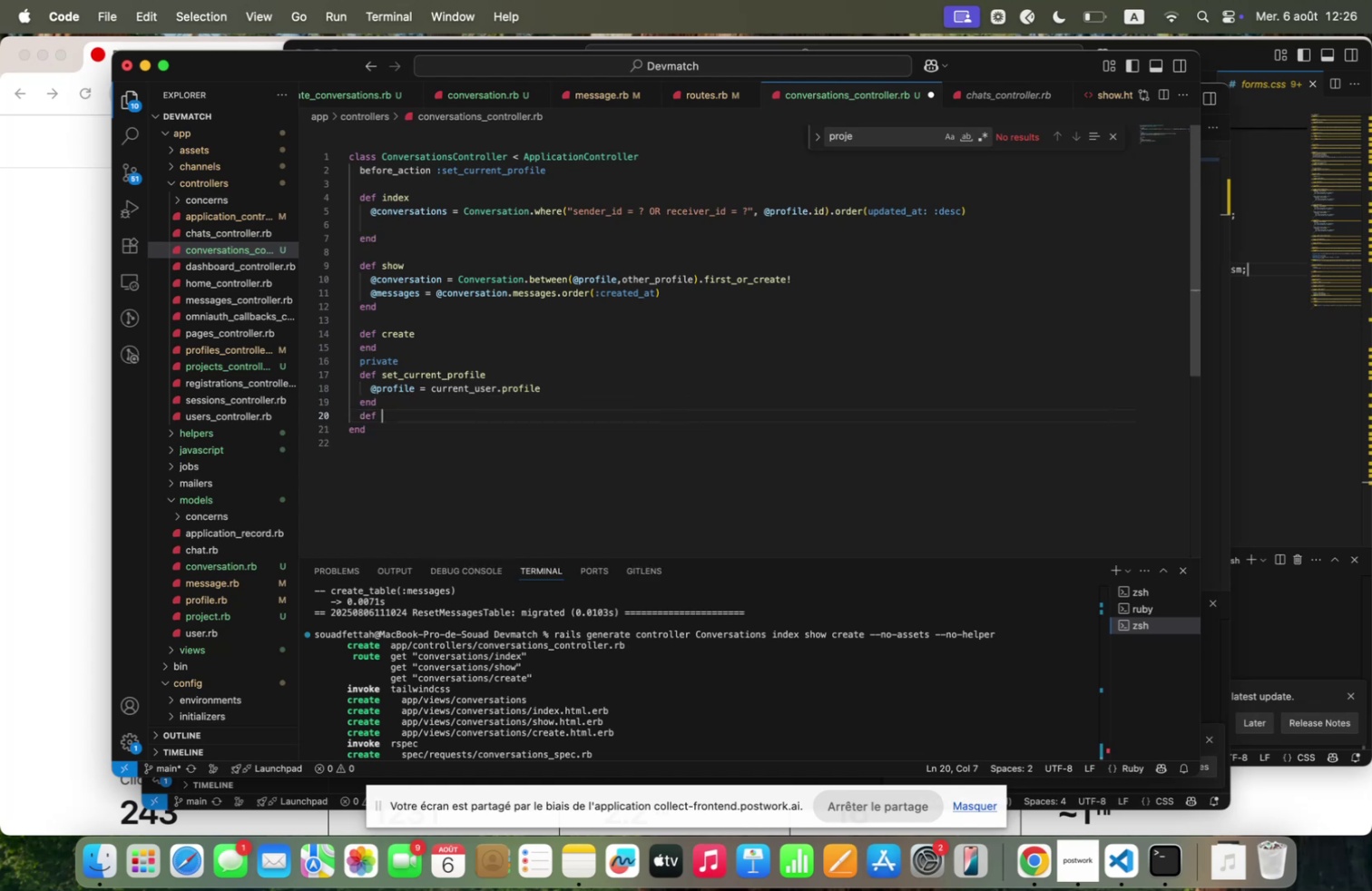 
key(Meta+CommandLeft)
 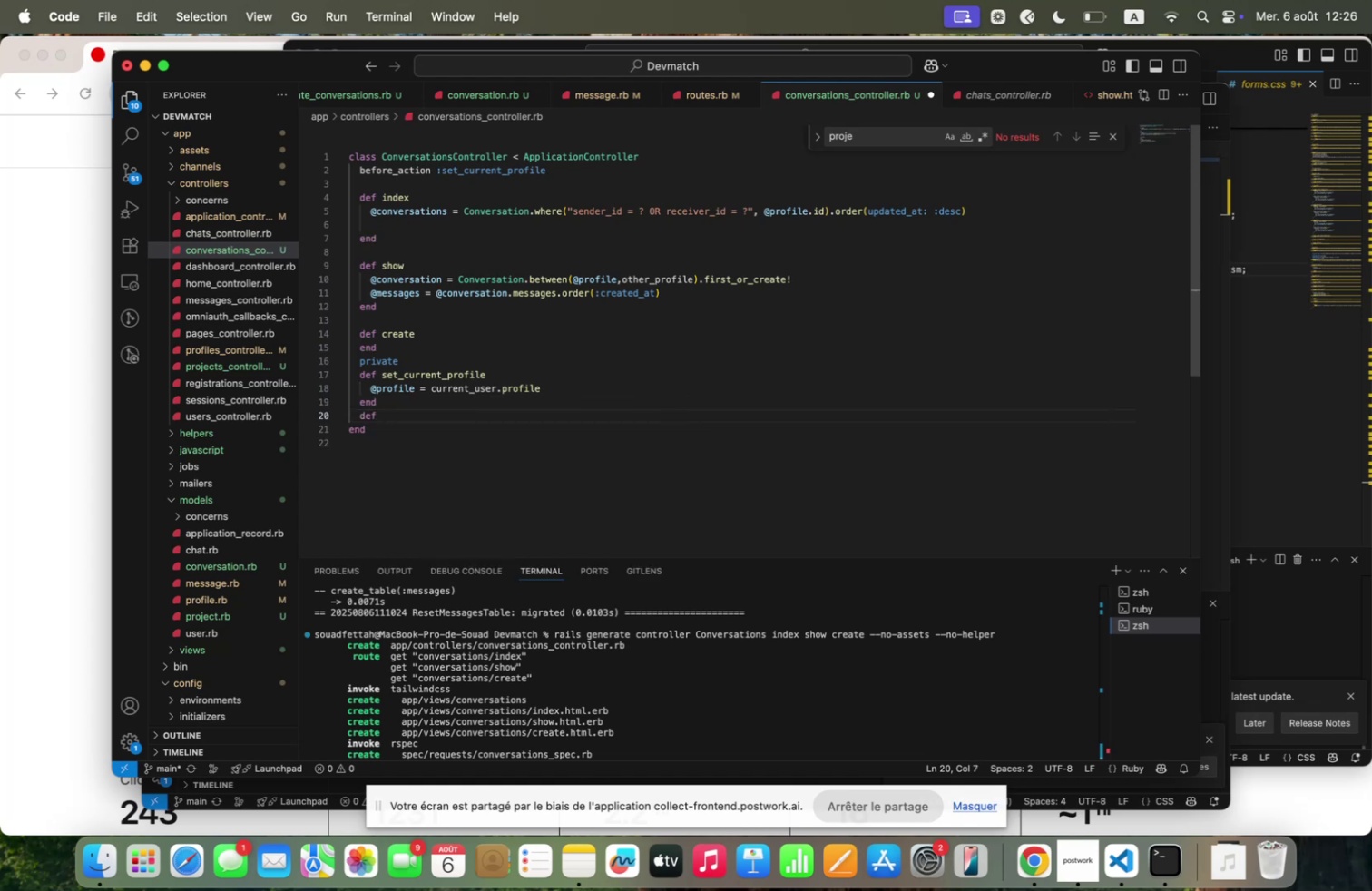 
key(Meta+V)
 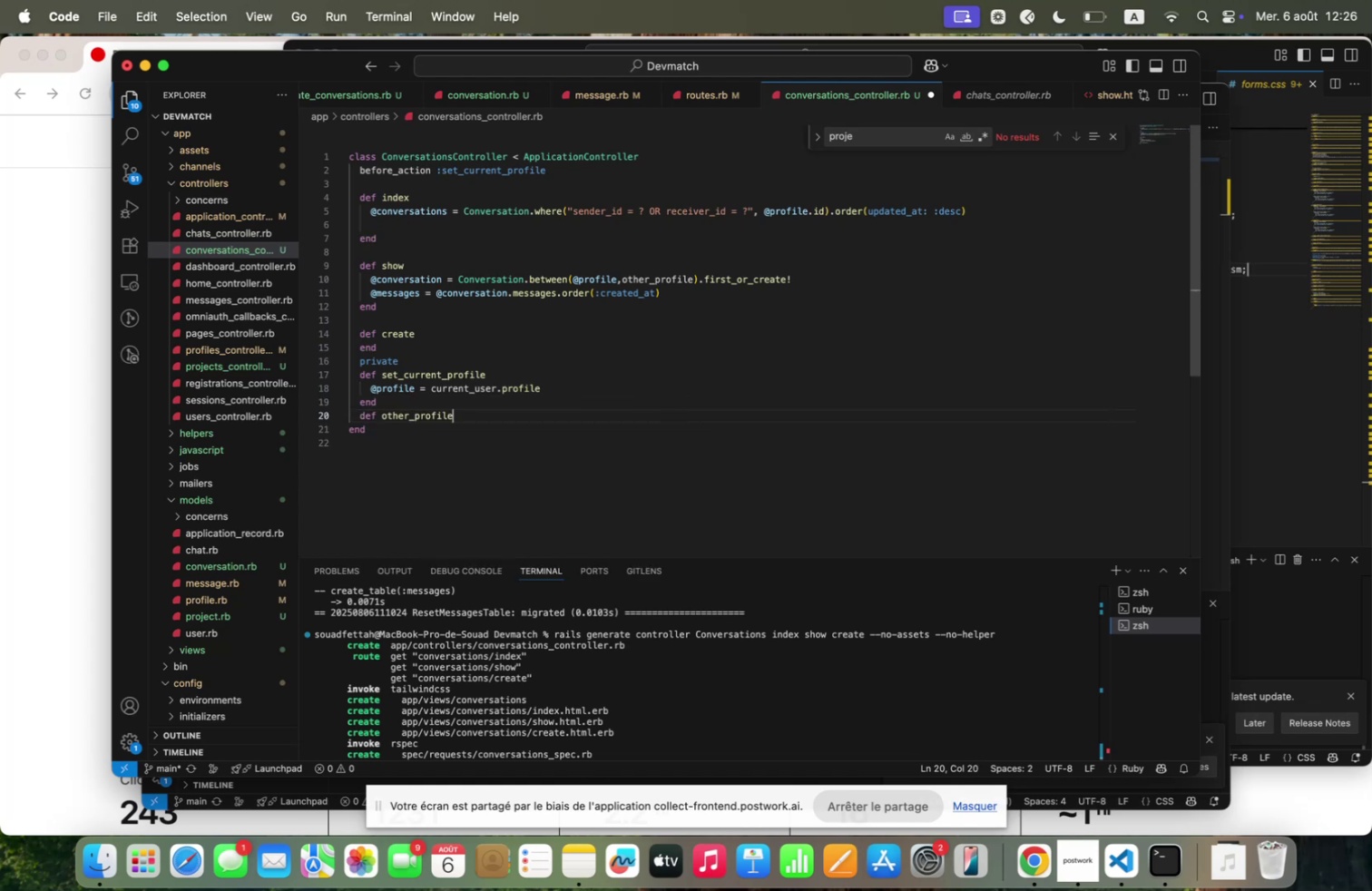 
key(Enter)
 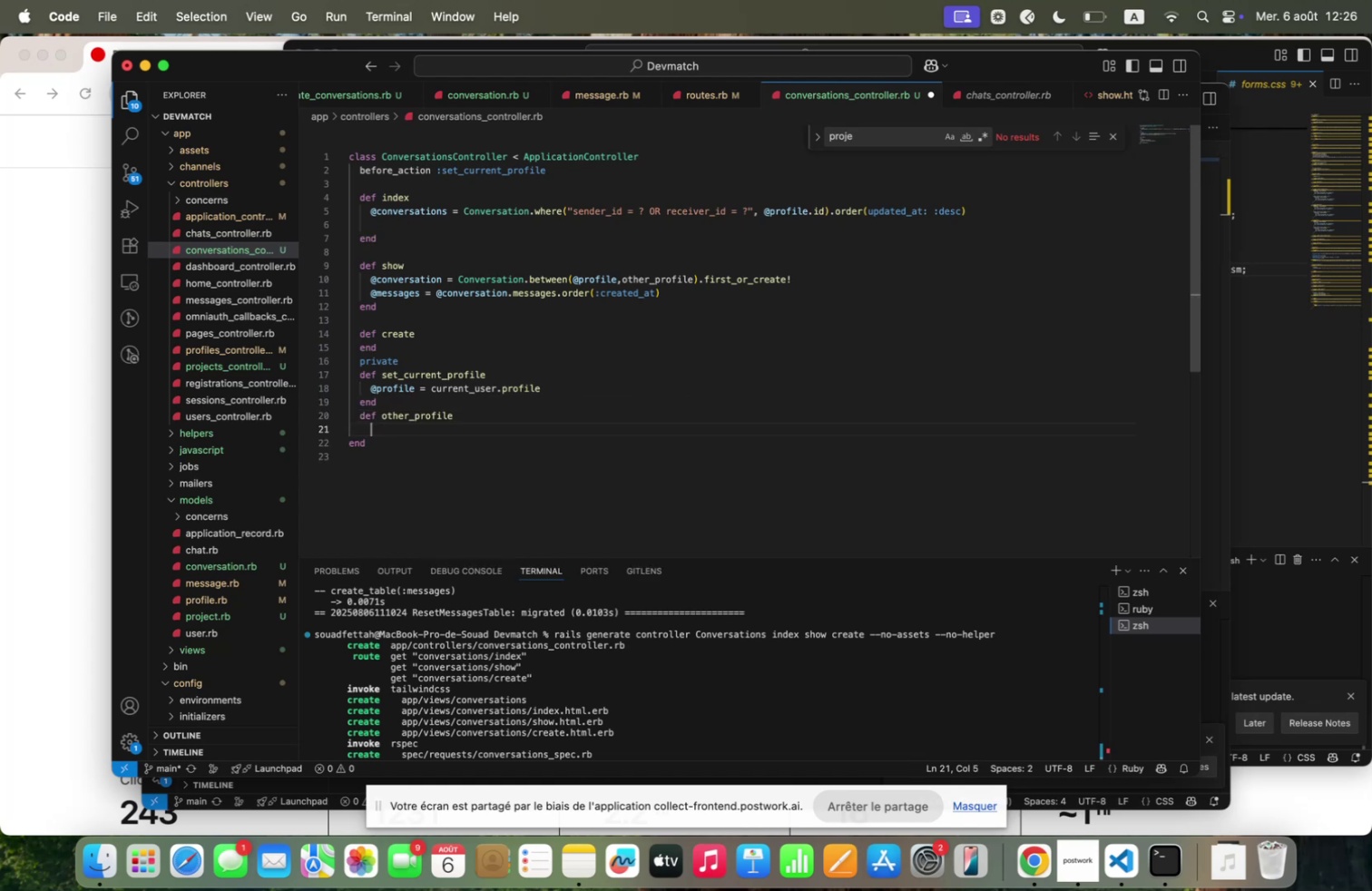 
type(end)
 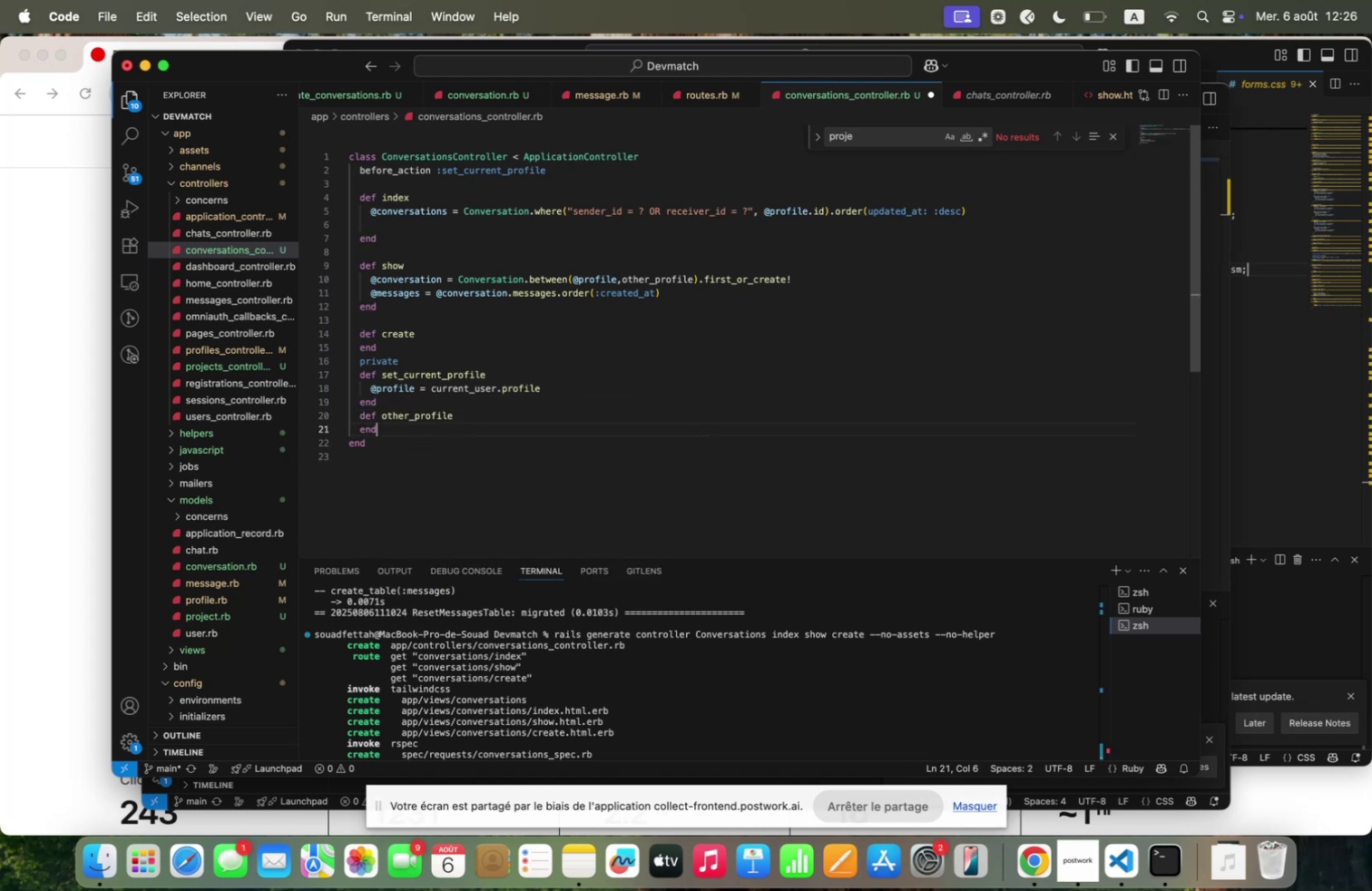 
left_click([469, 411])
 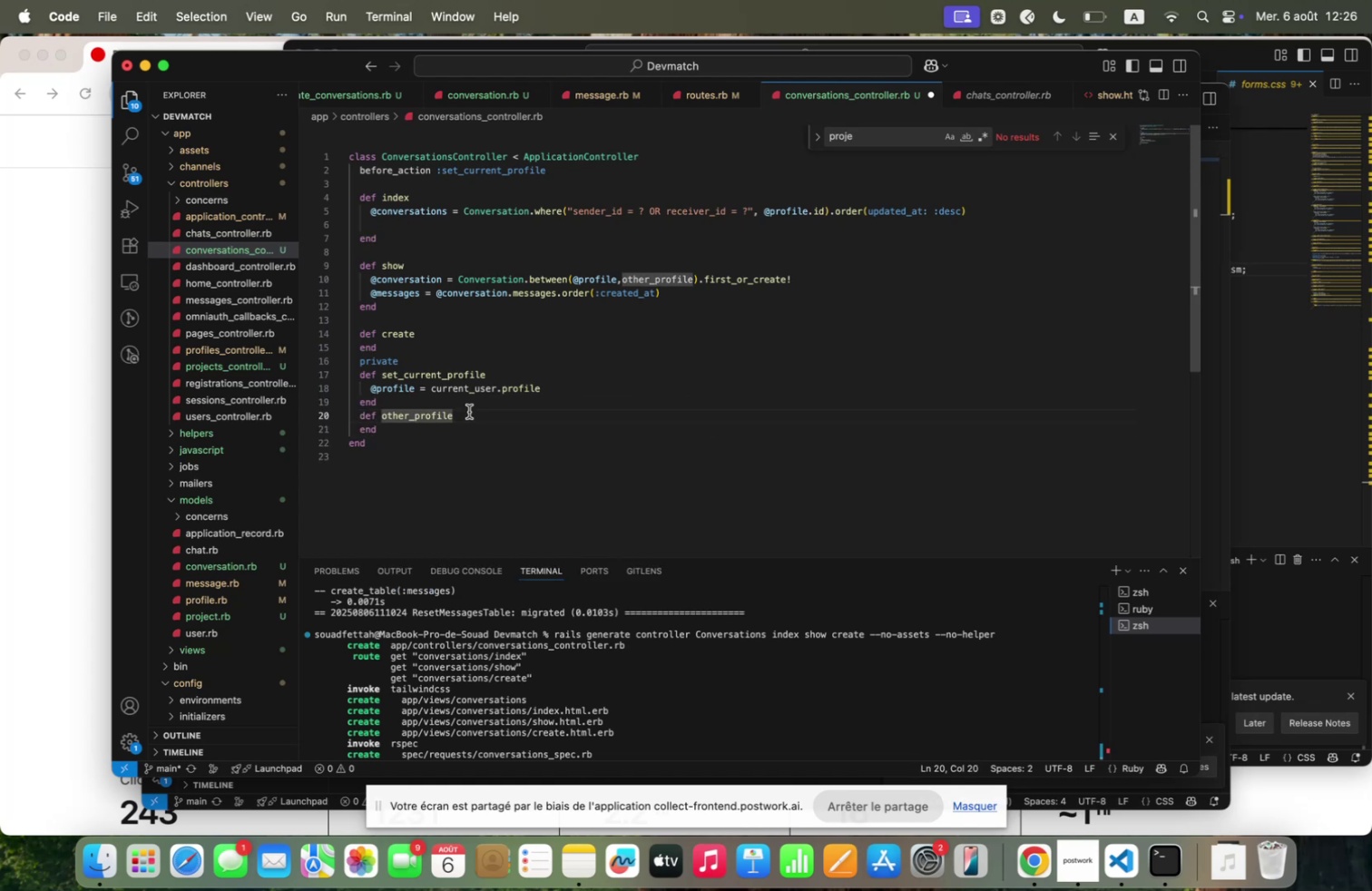 
key(Enter)
 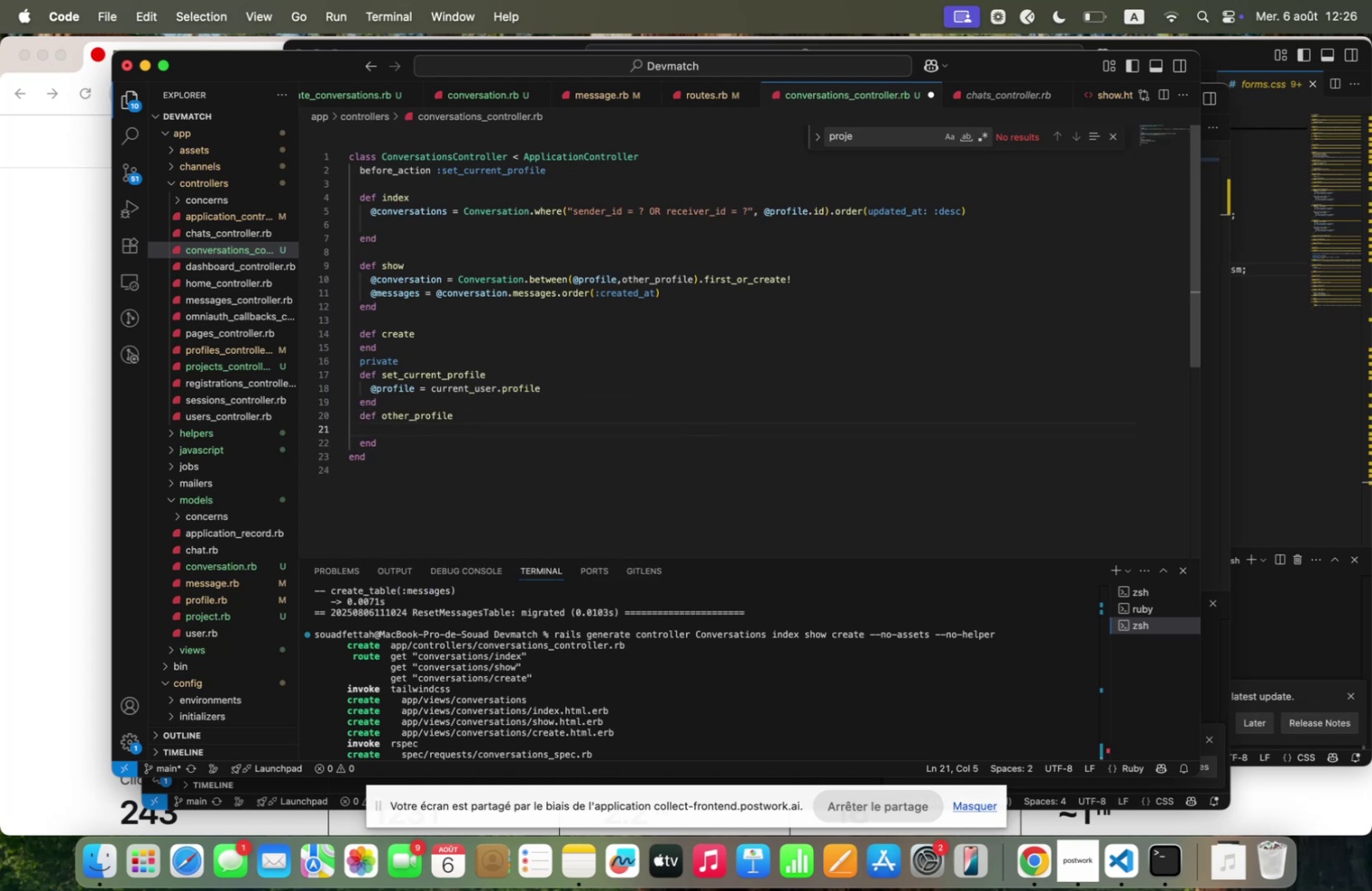 
type(Profile<find5pqrq;s)
 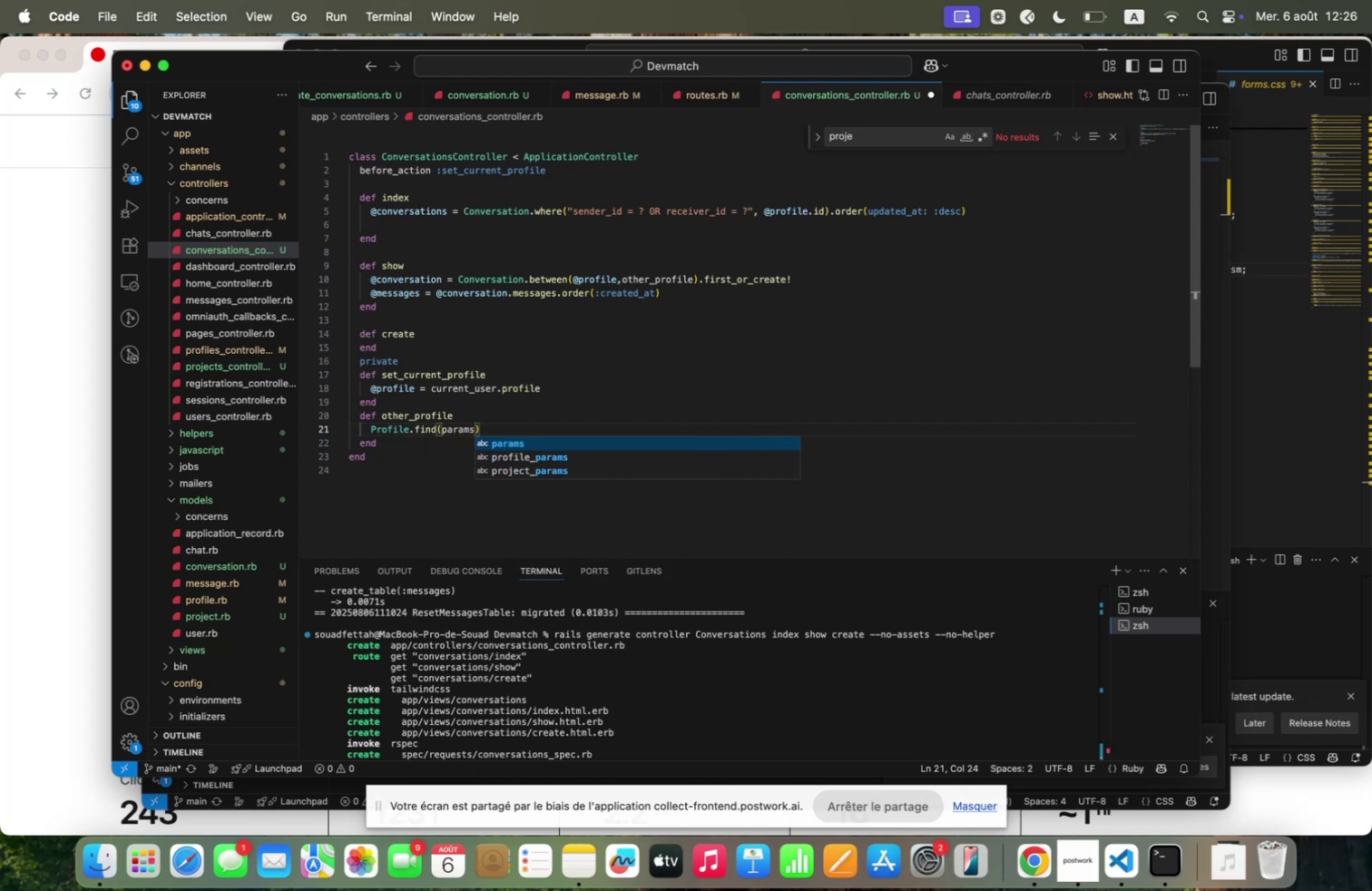 
scroll: coordinate [1027, 94], scroll_direction: up, amount: 42.0
 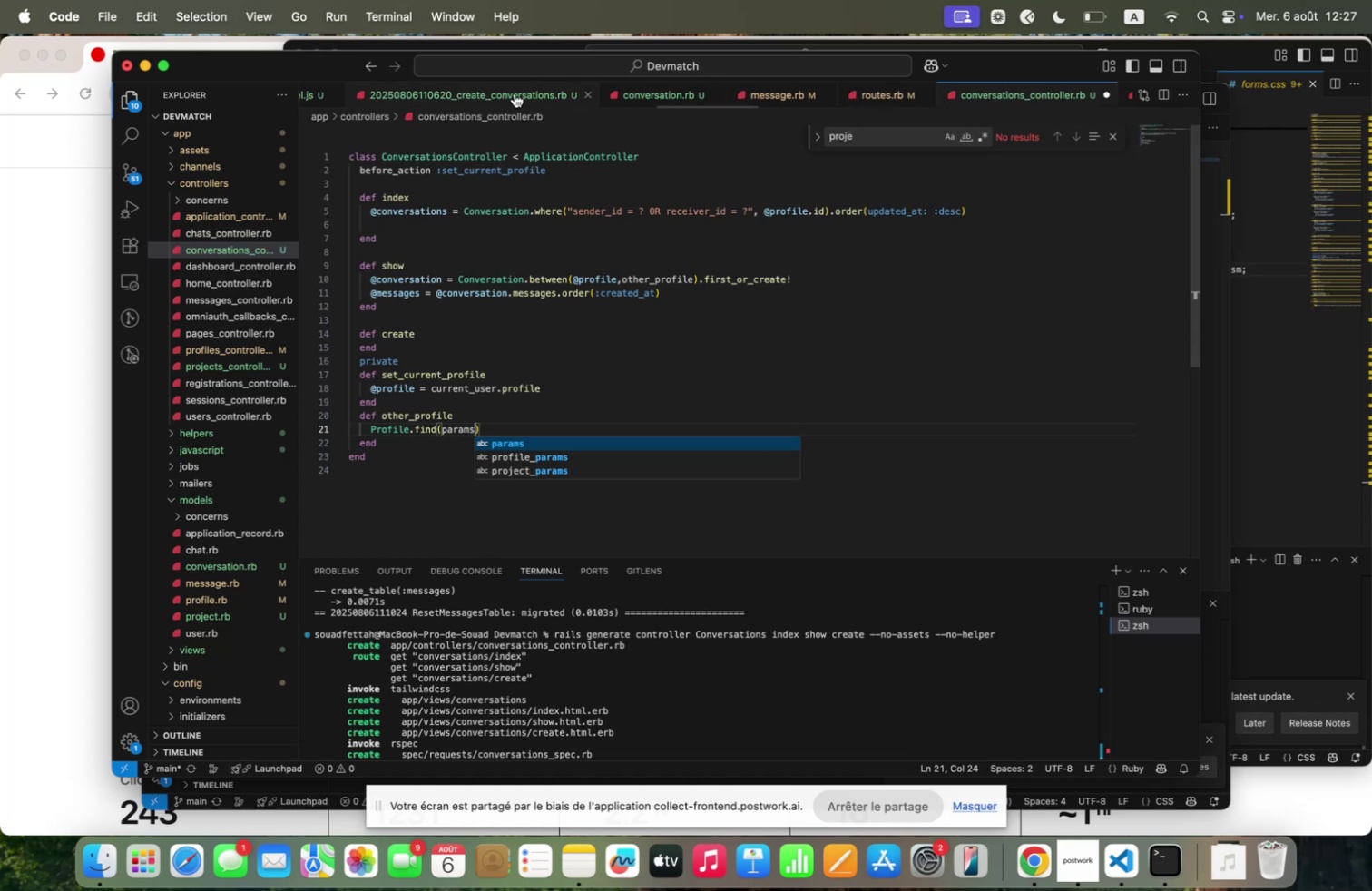 
left_click([514, 93])
 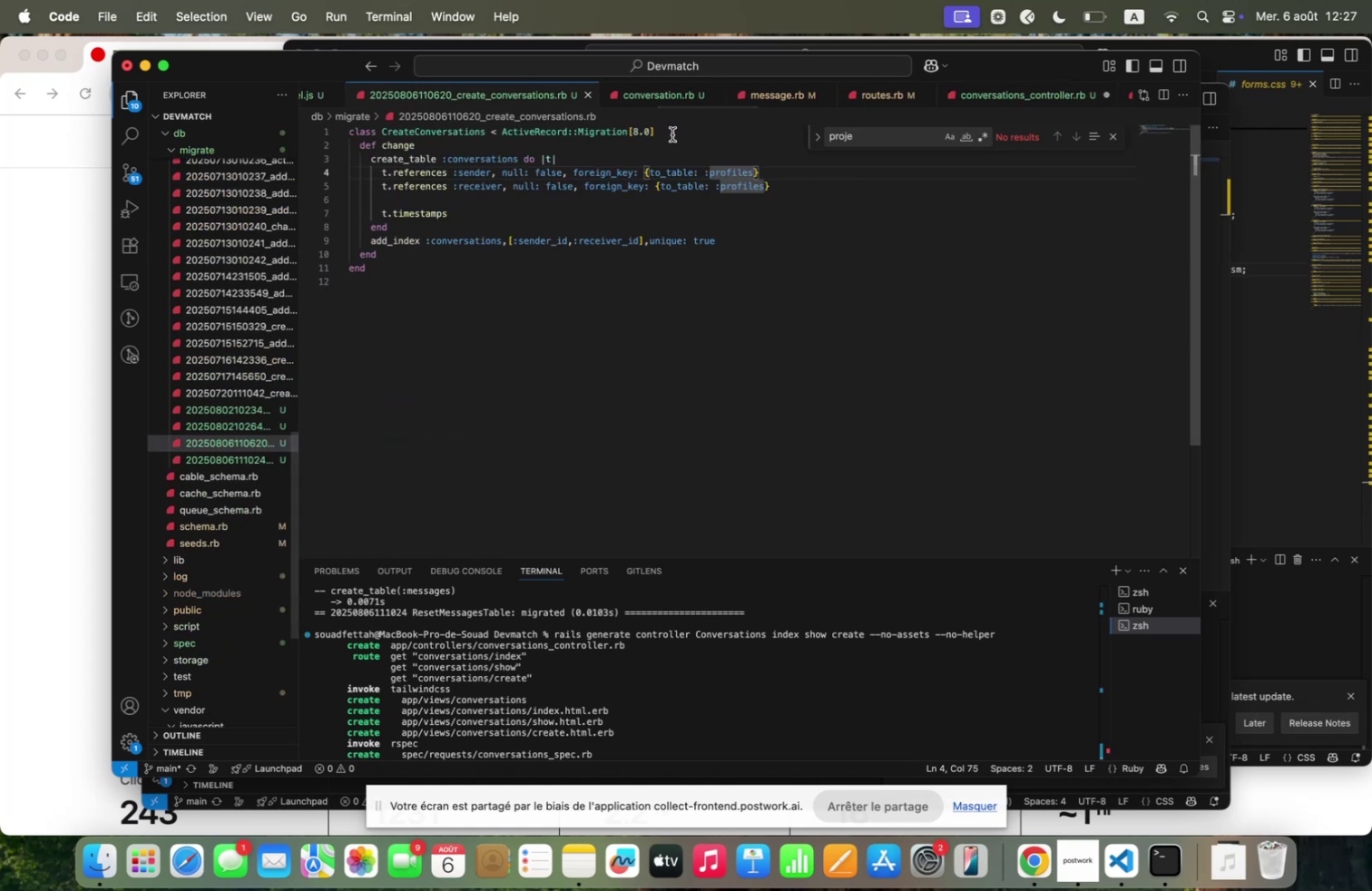 
left_click_drag(start_coordinate=[671, 132], to_coordinate=[628, 132])
 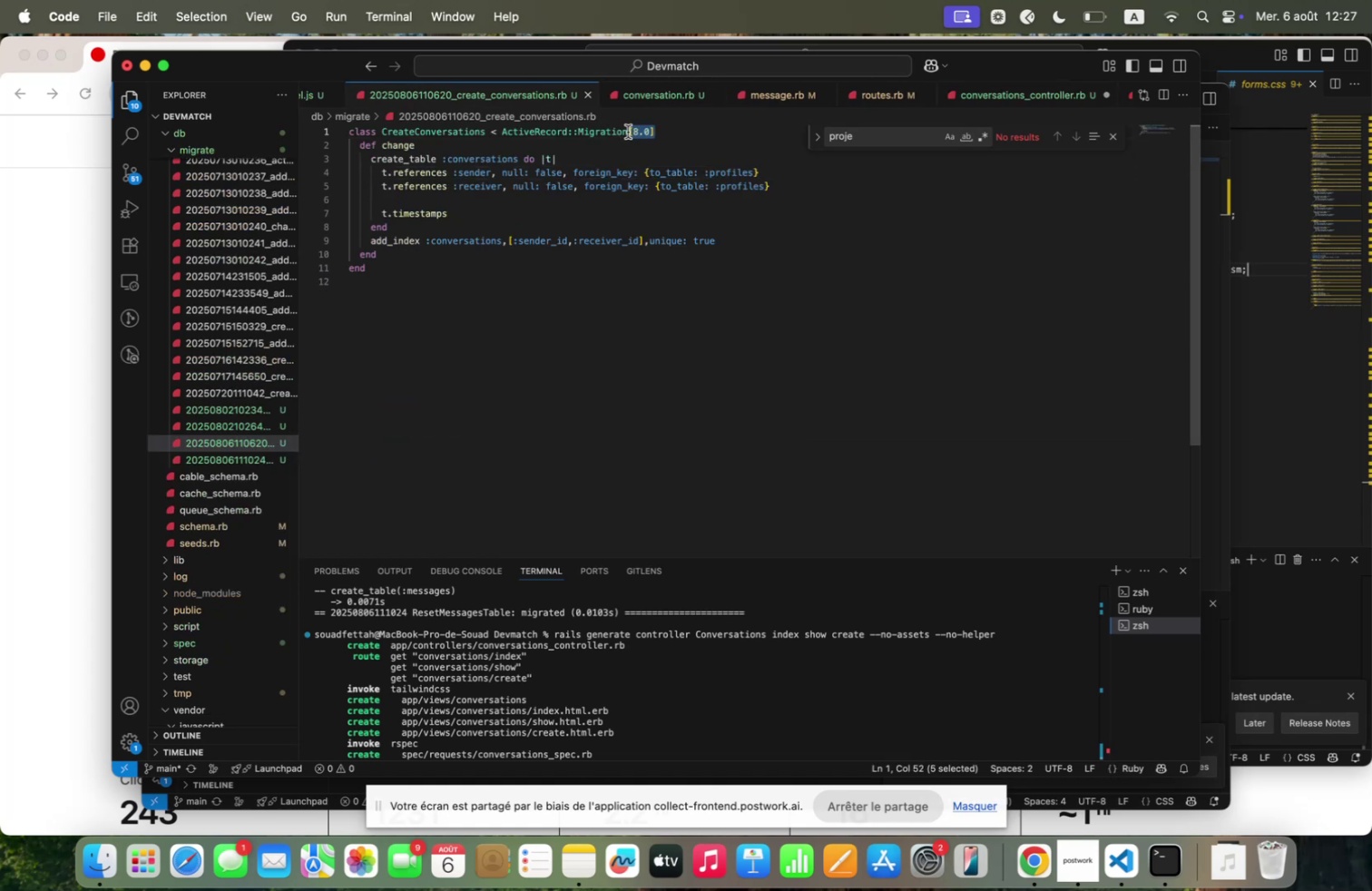 
key(Meta+C)
 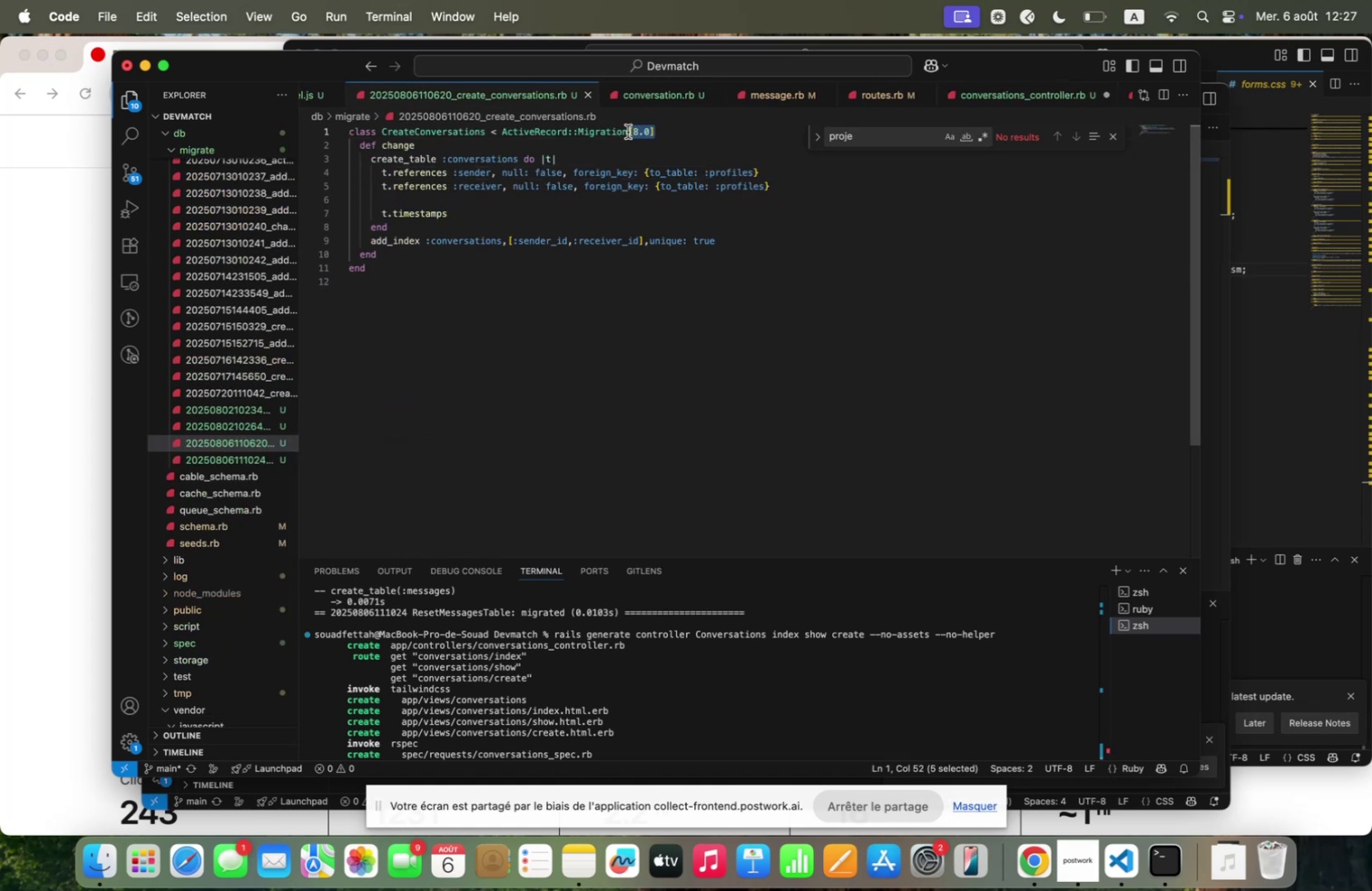 
key(Meta+C)
 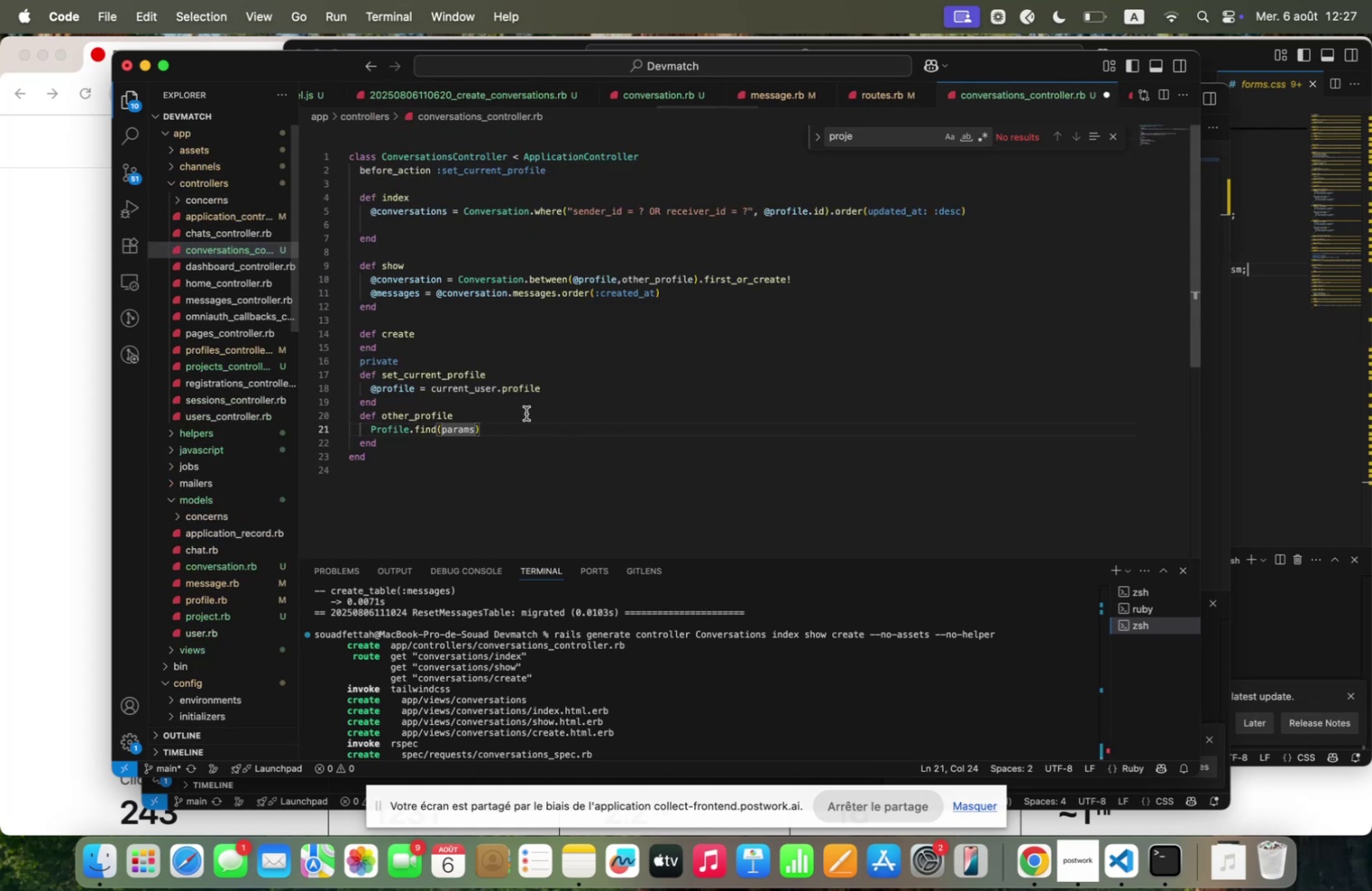 
key(Meta+V)
 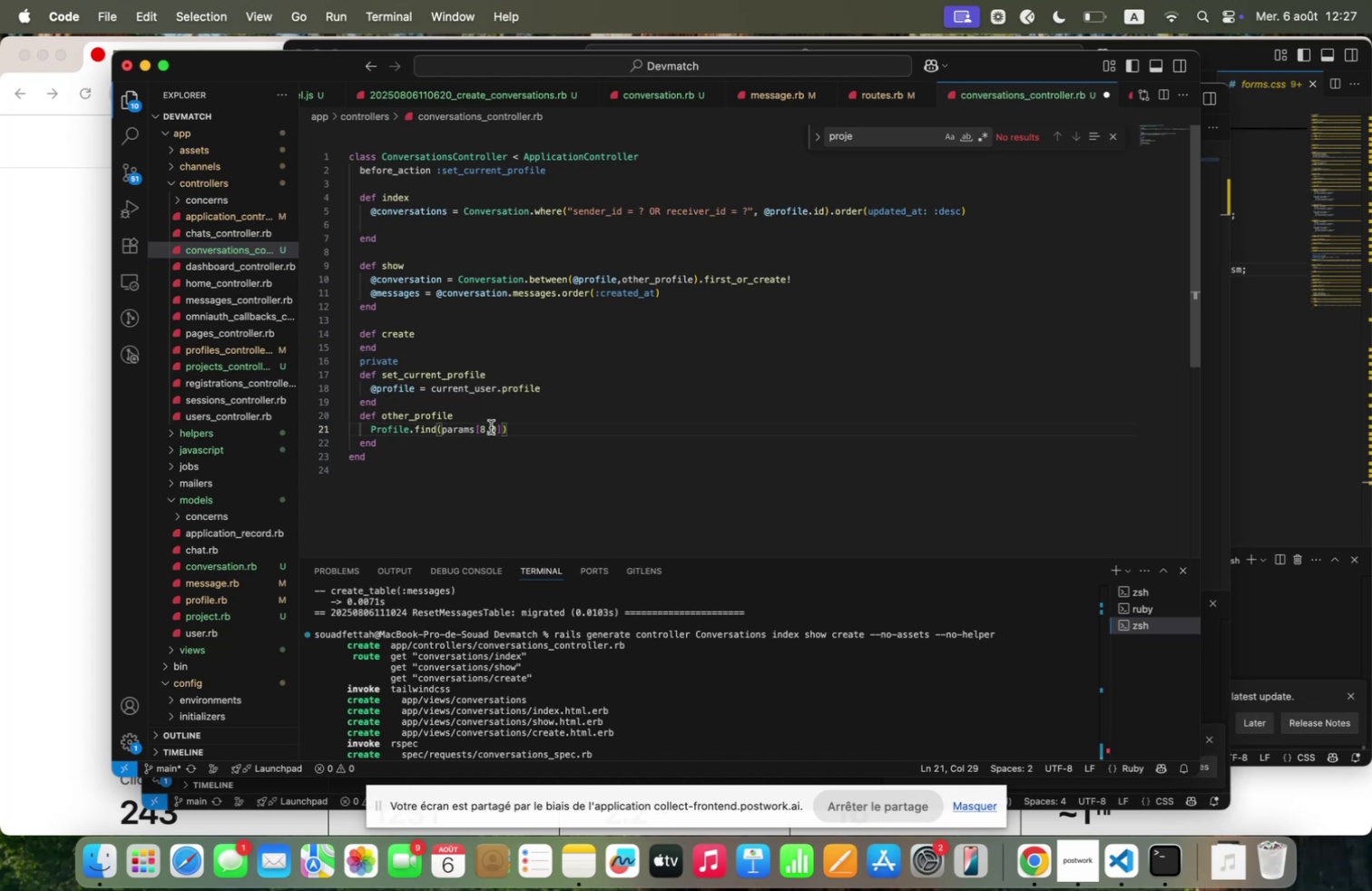 
double_click([490, 426])
 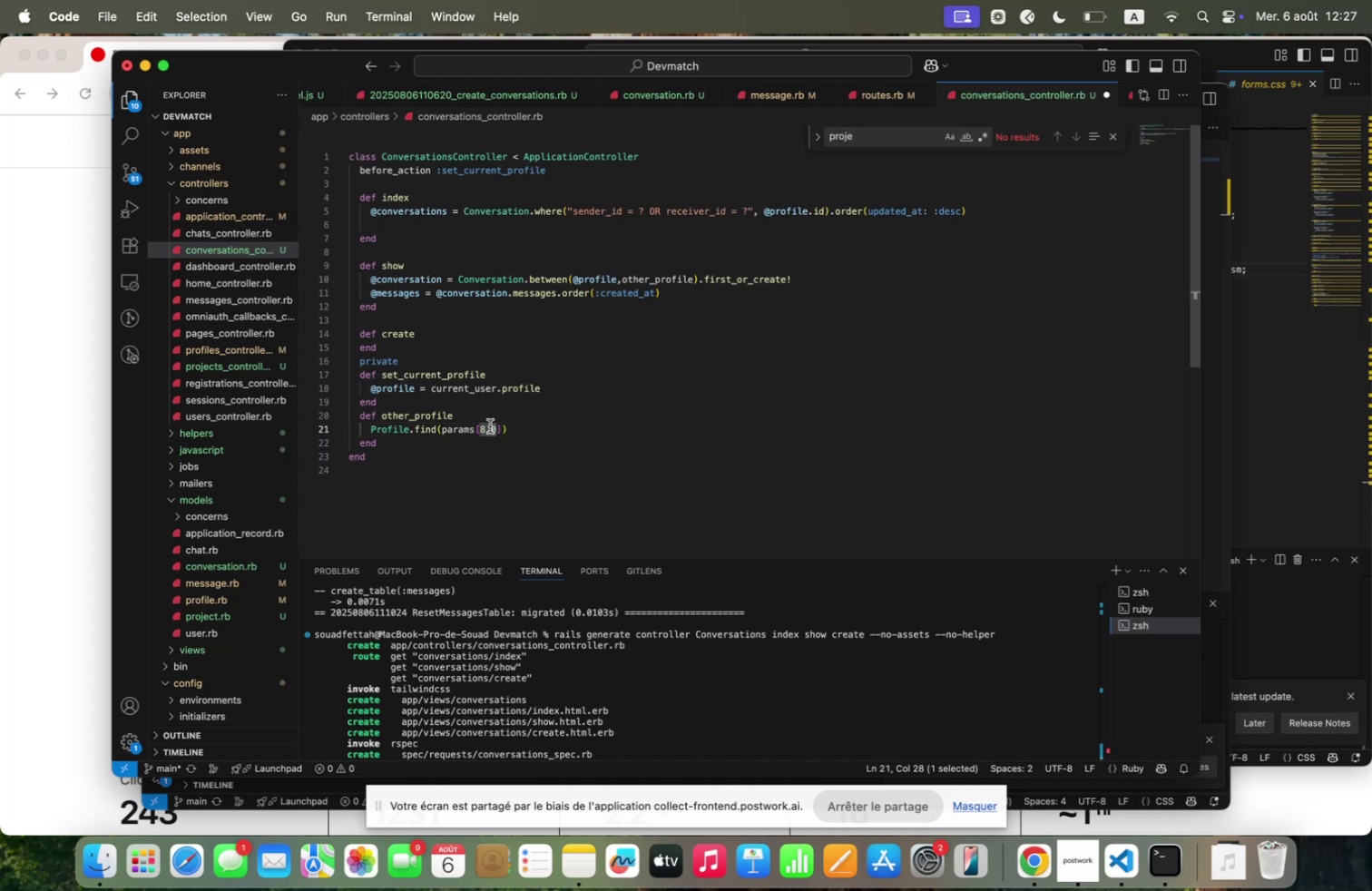 
key(Backspace)
key(Backspace)
key(Backspace)
type(.re)
 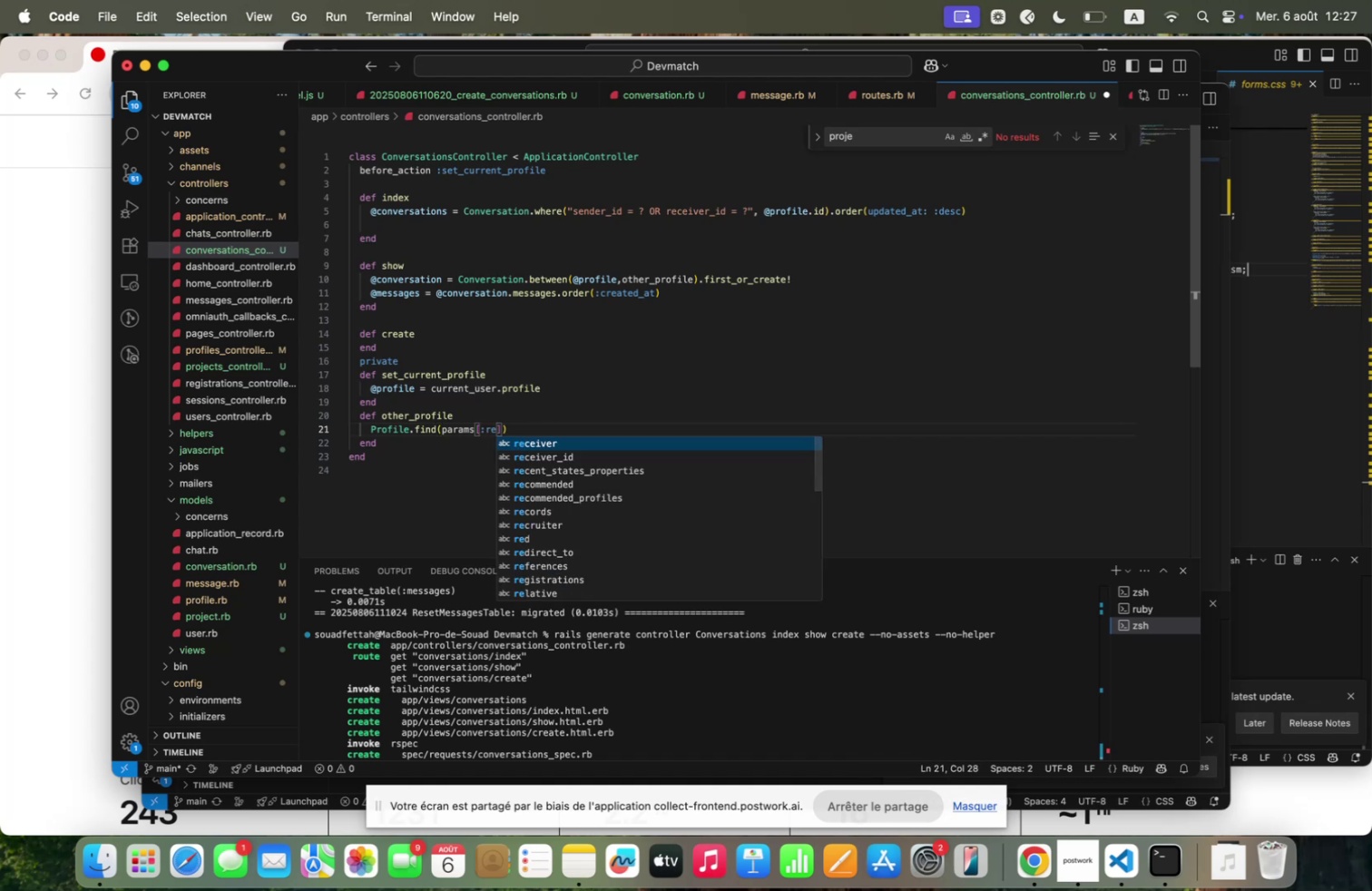 
key(ArrowDown)
 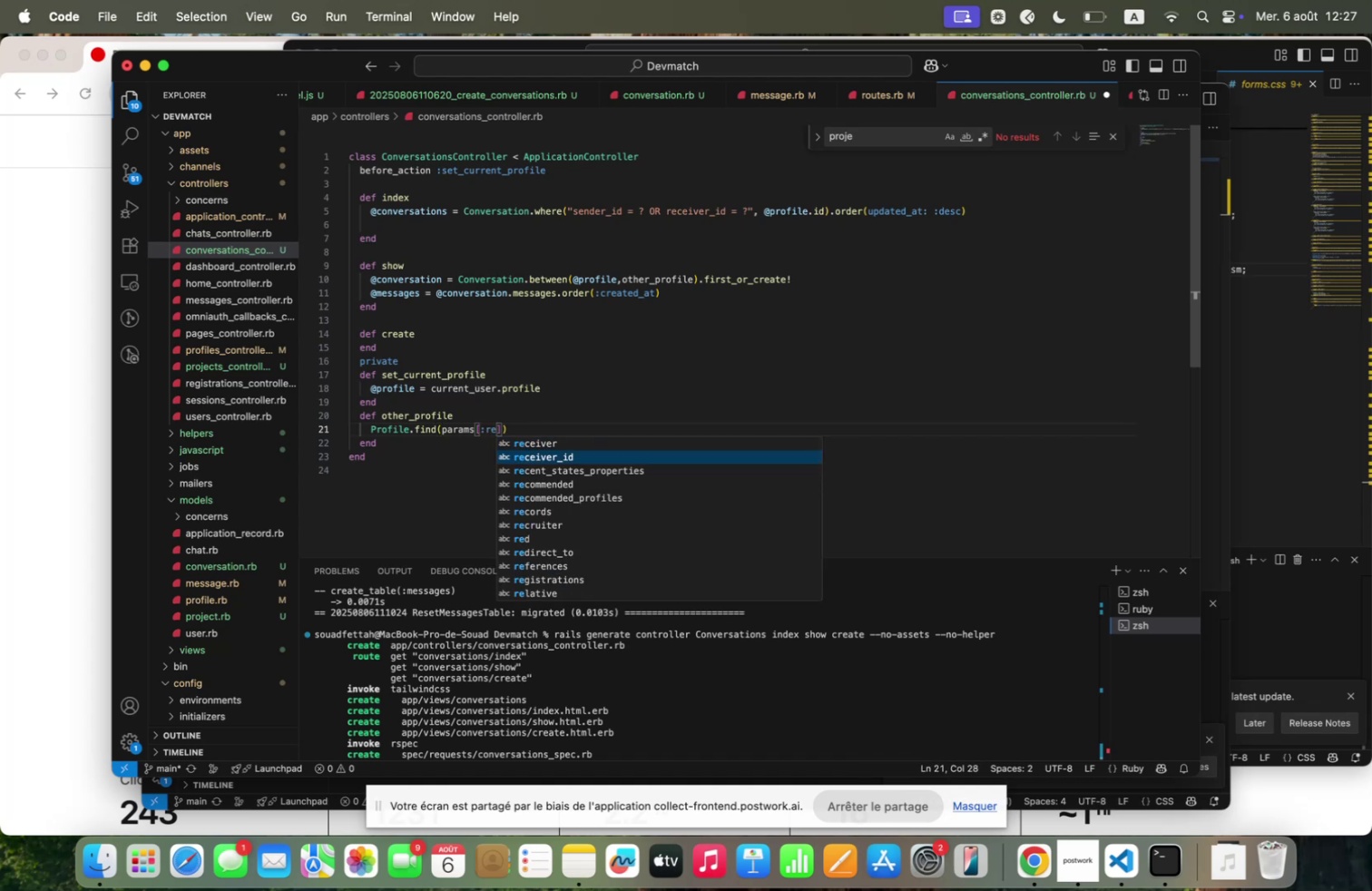 
key(Enter)
 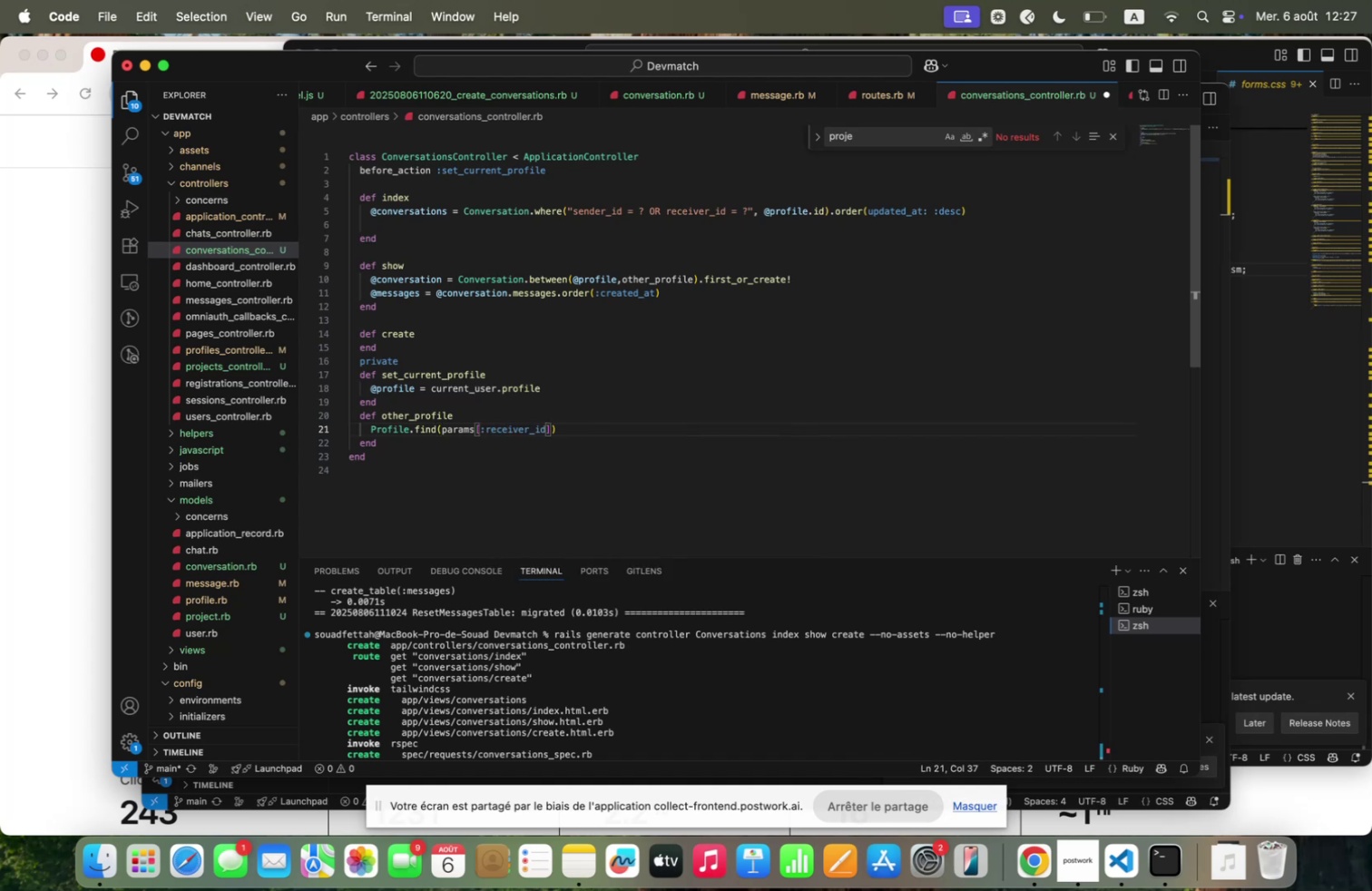 
key(Meta+S)
 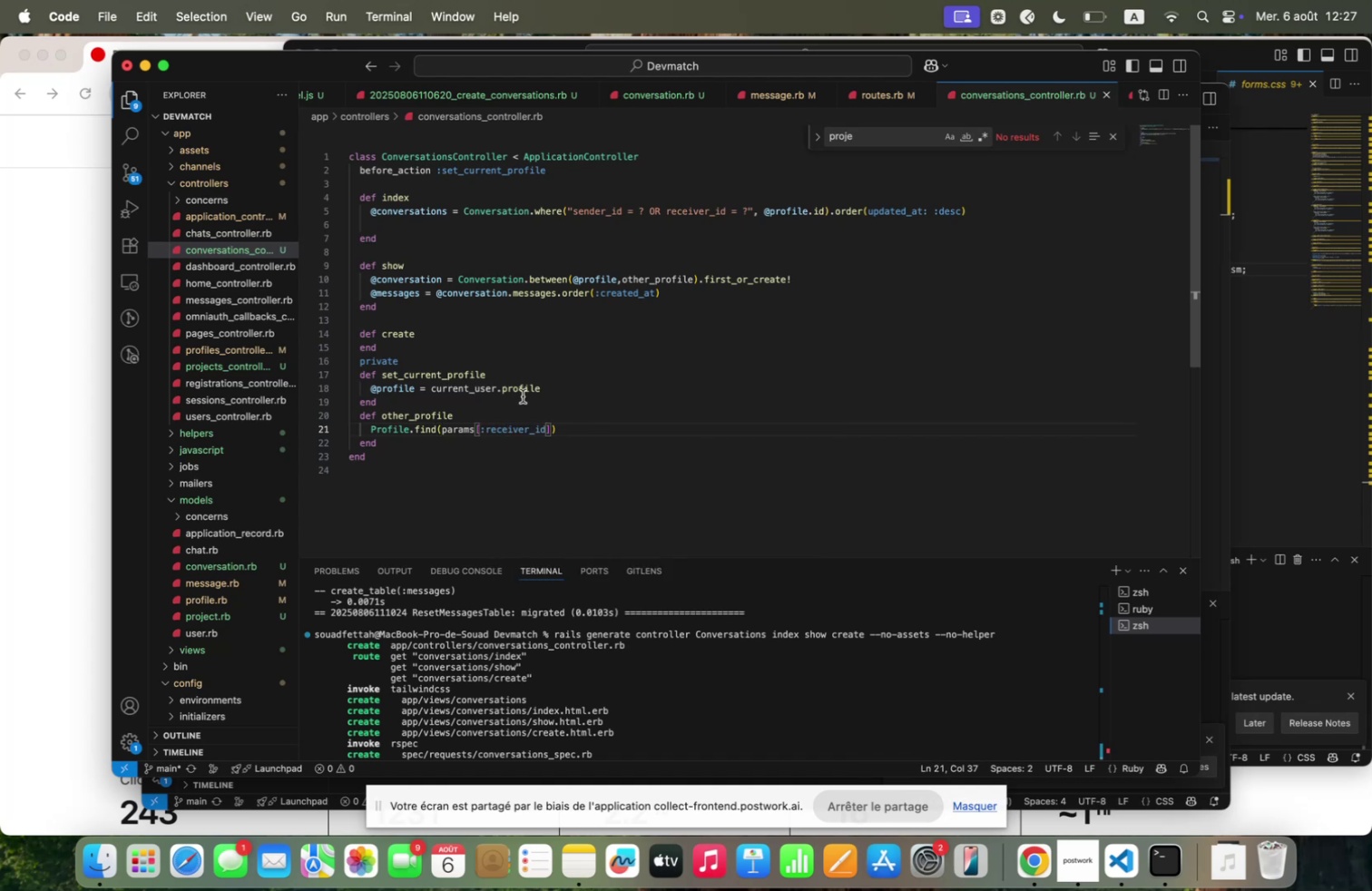 
left_click([518, 365])
 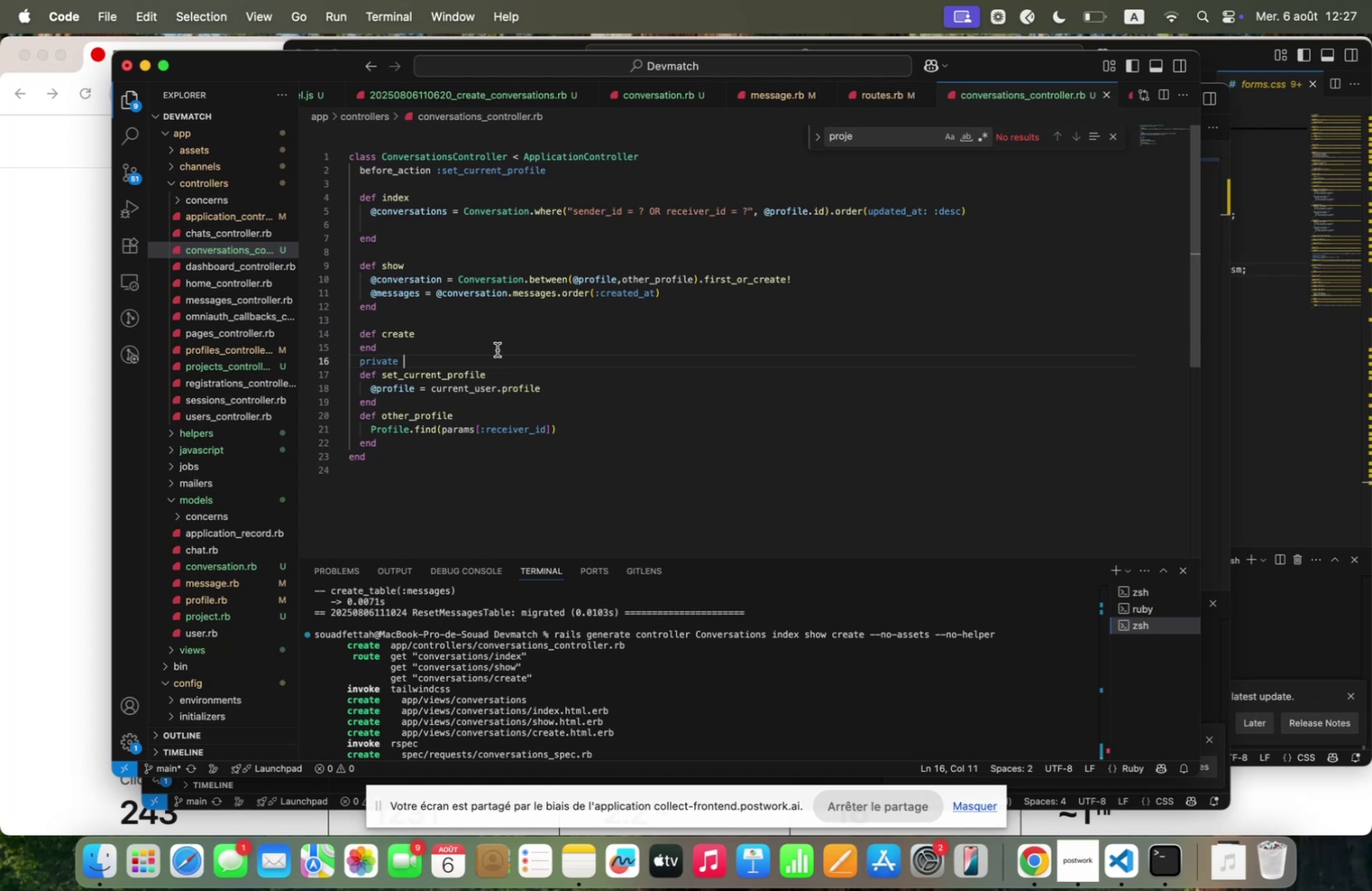 
wait(7.14)
 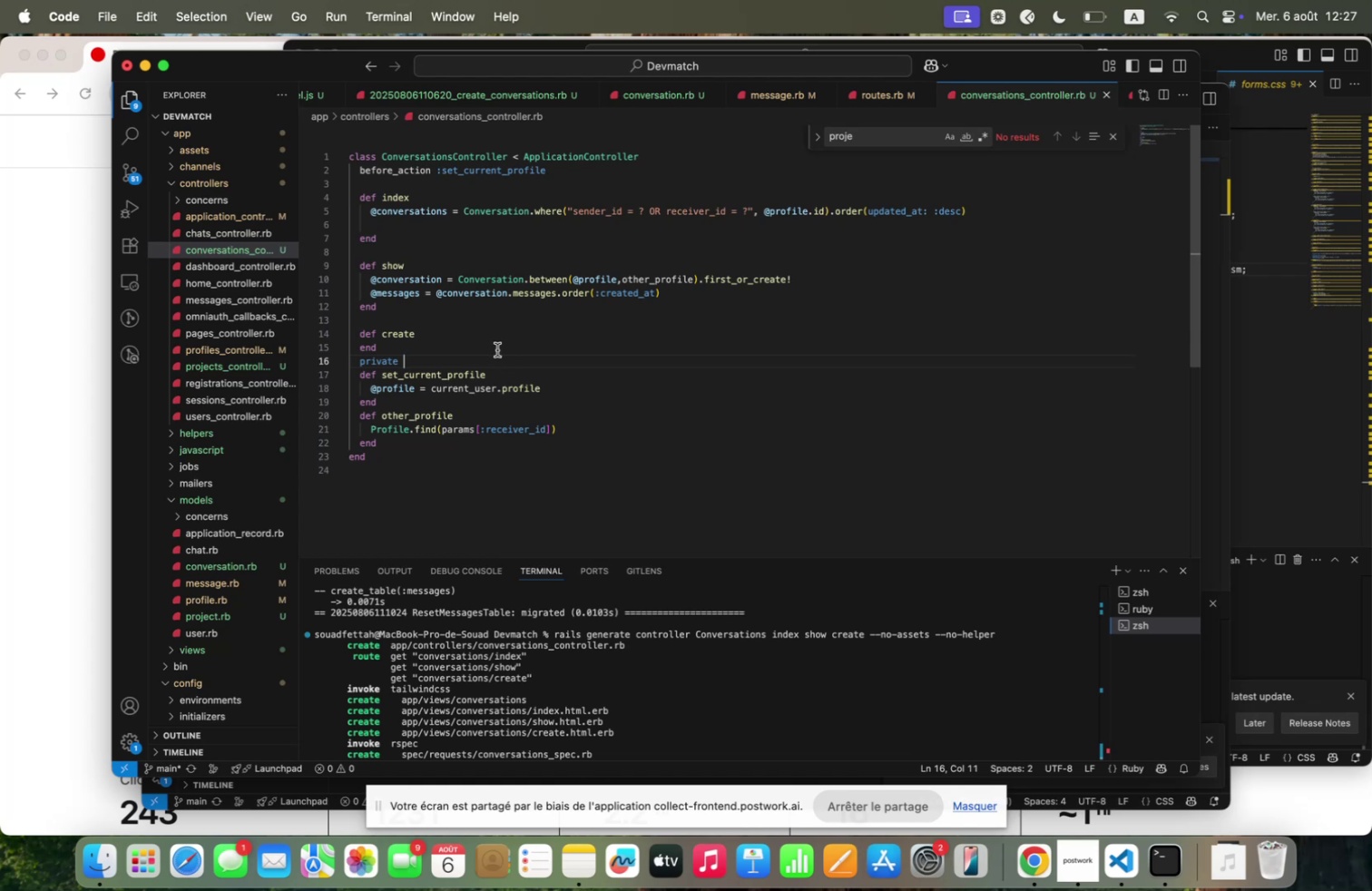 
left_click([434, 338])
 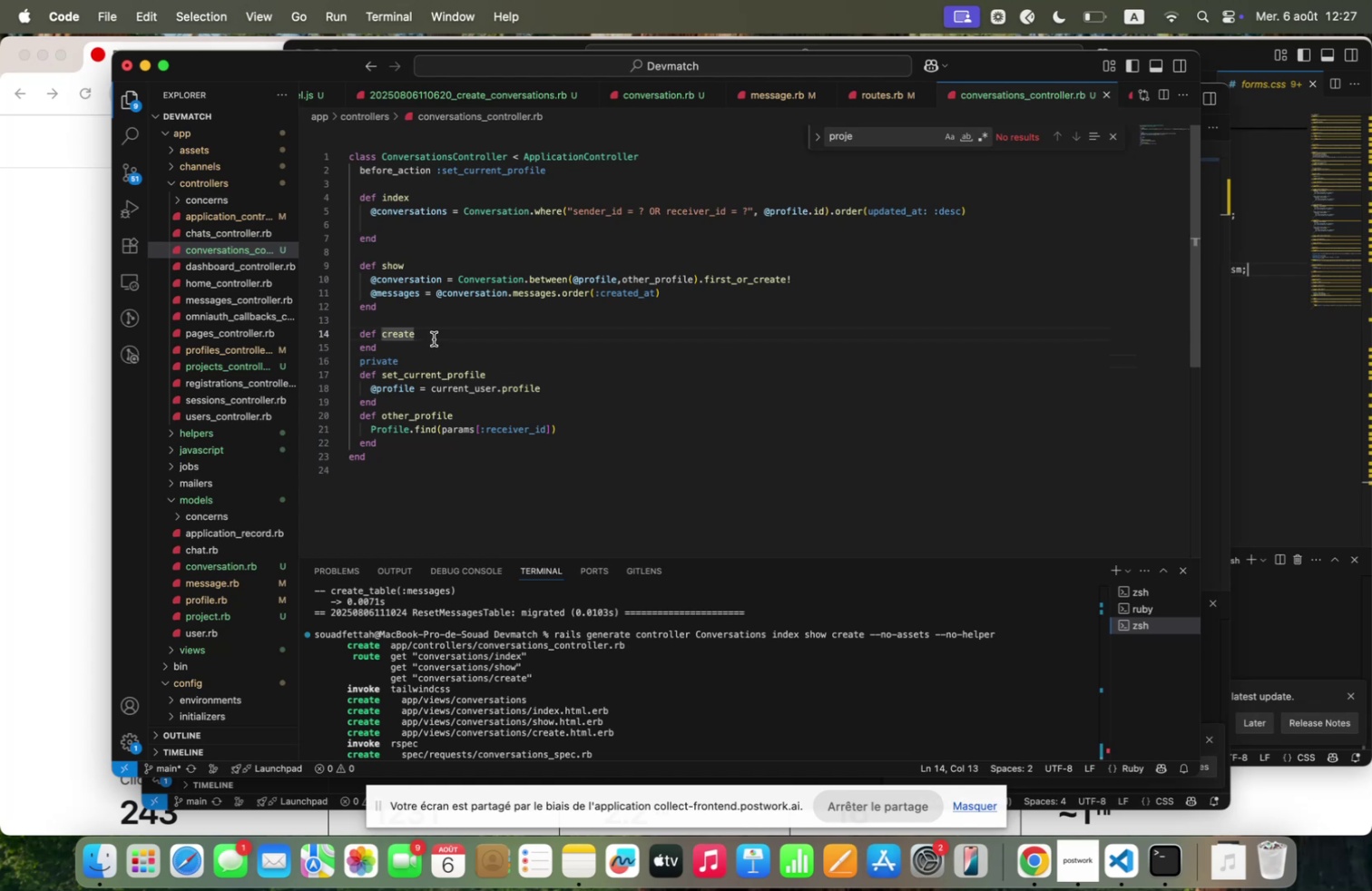 
key(Enter)
 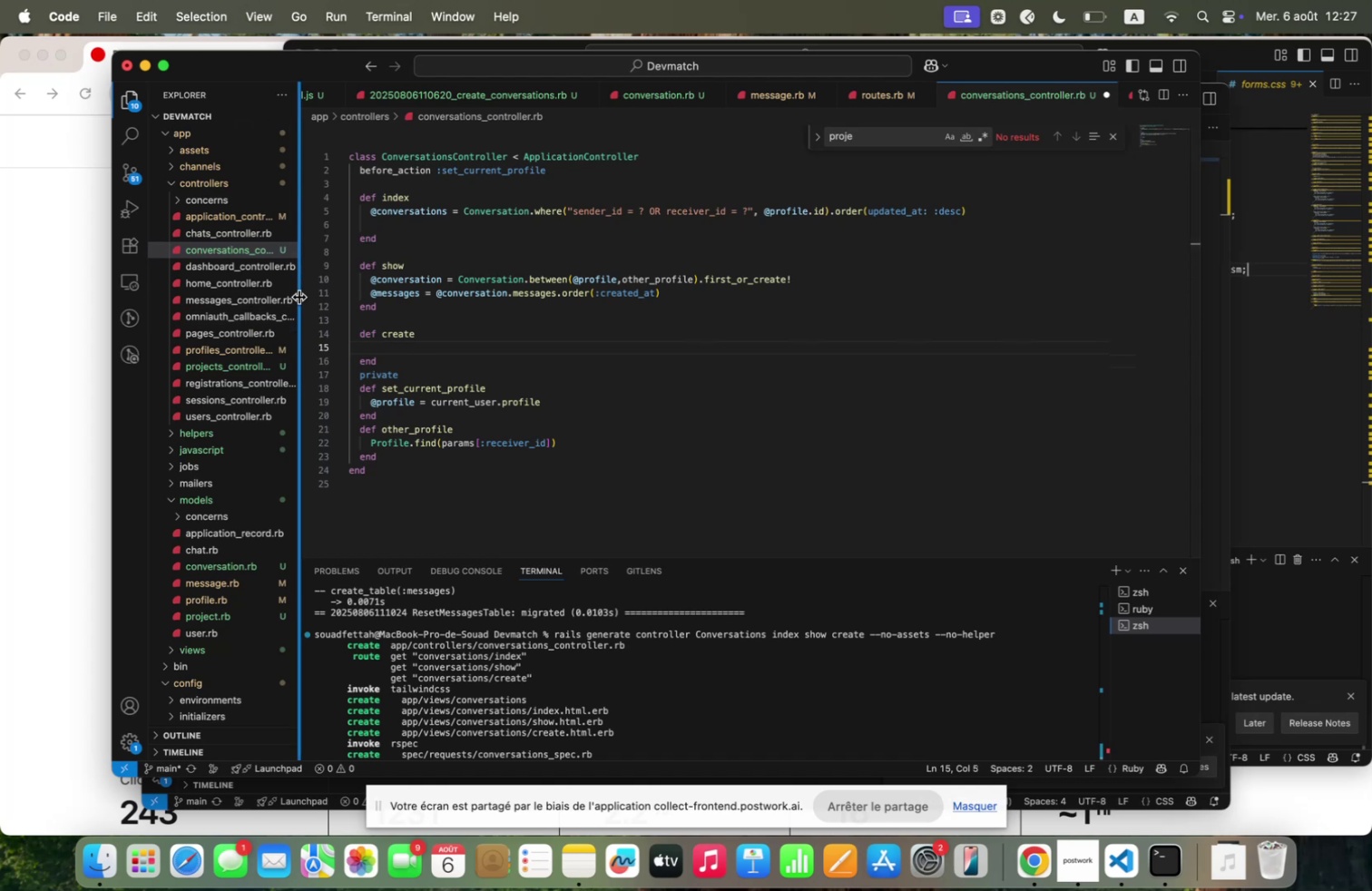 
wait(7.61)
 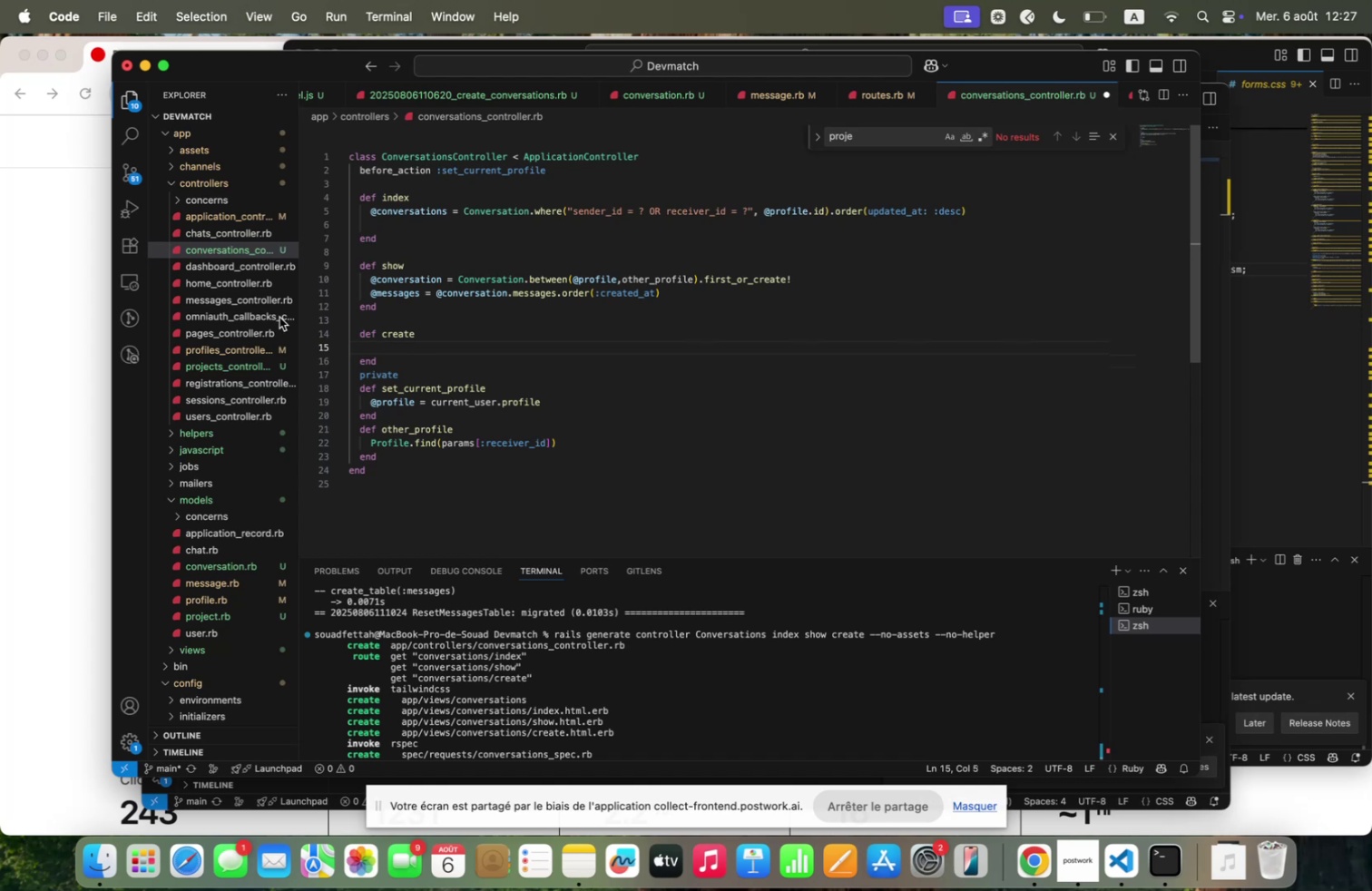 
type([Fn]conv)
 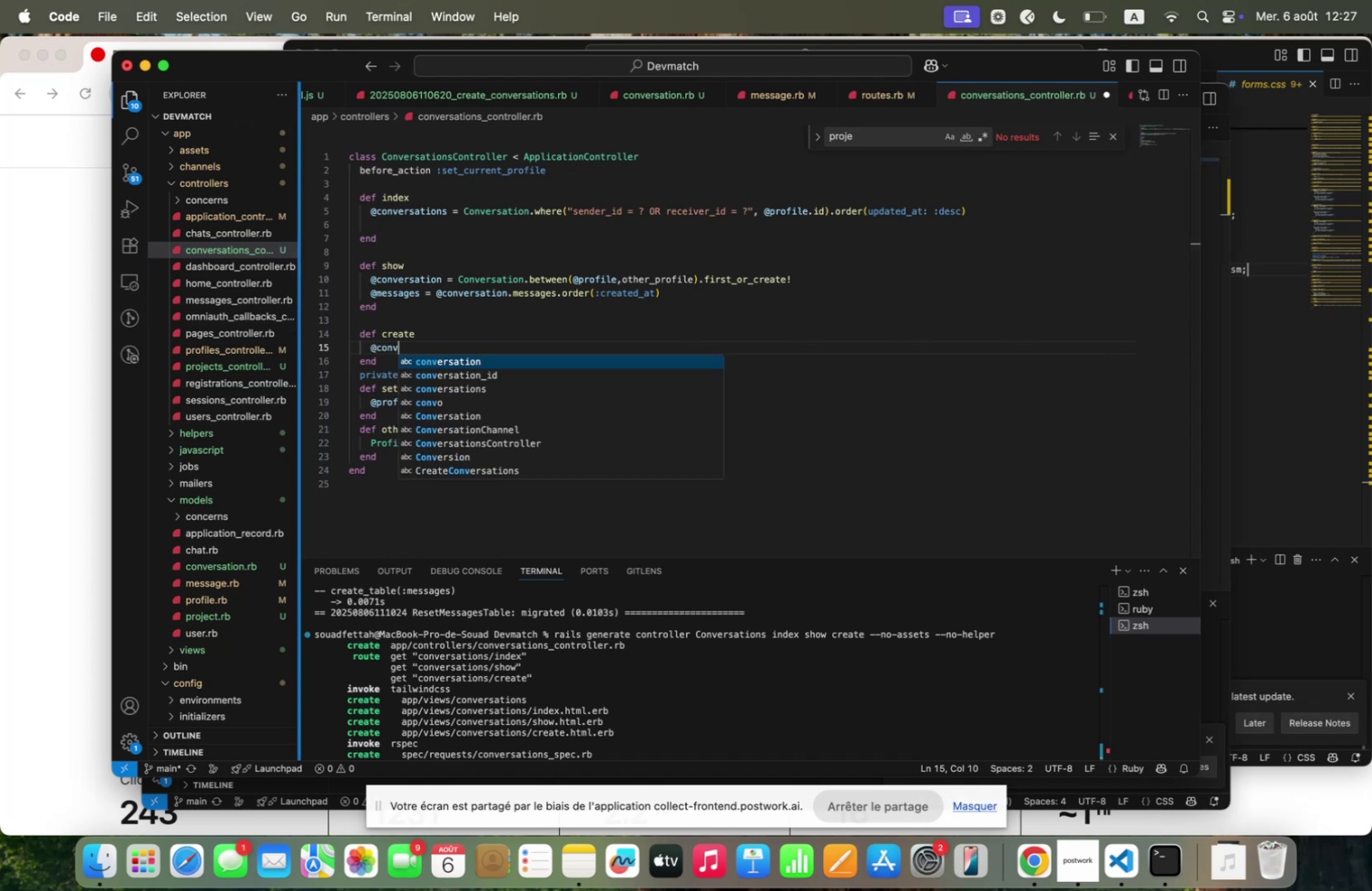 
key(Enter)
 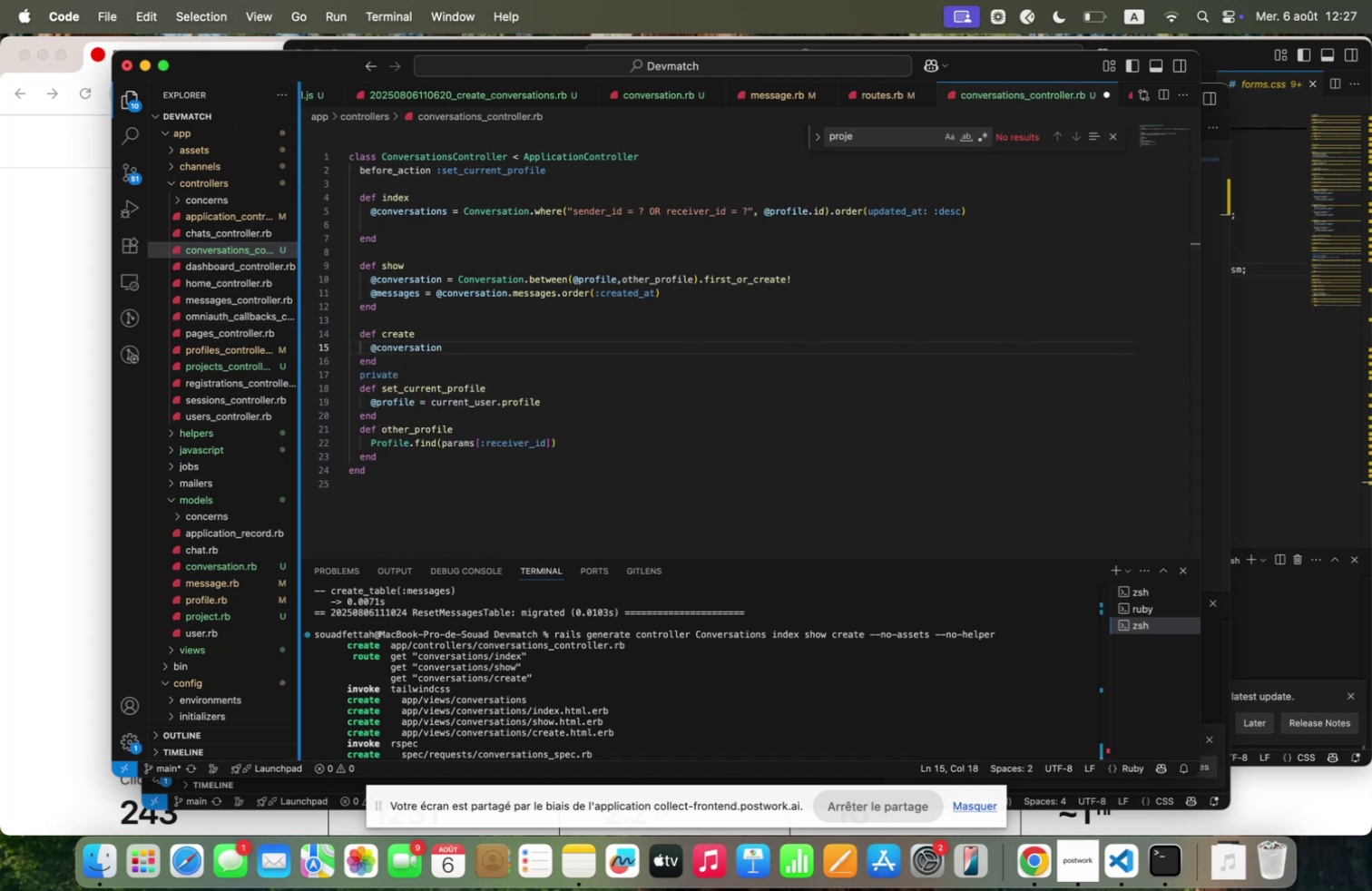 
type( / Con)
 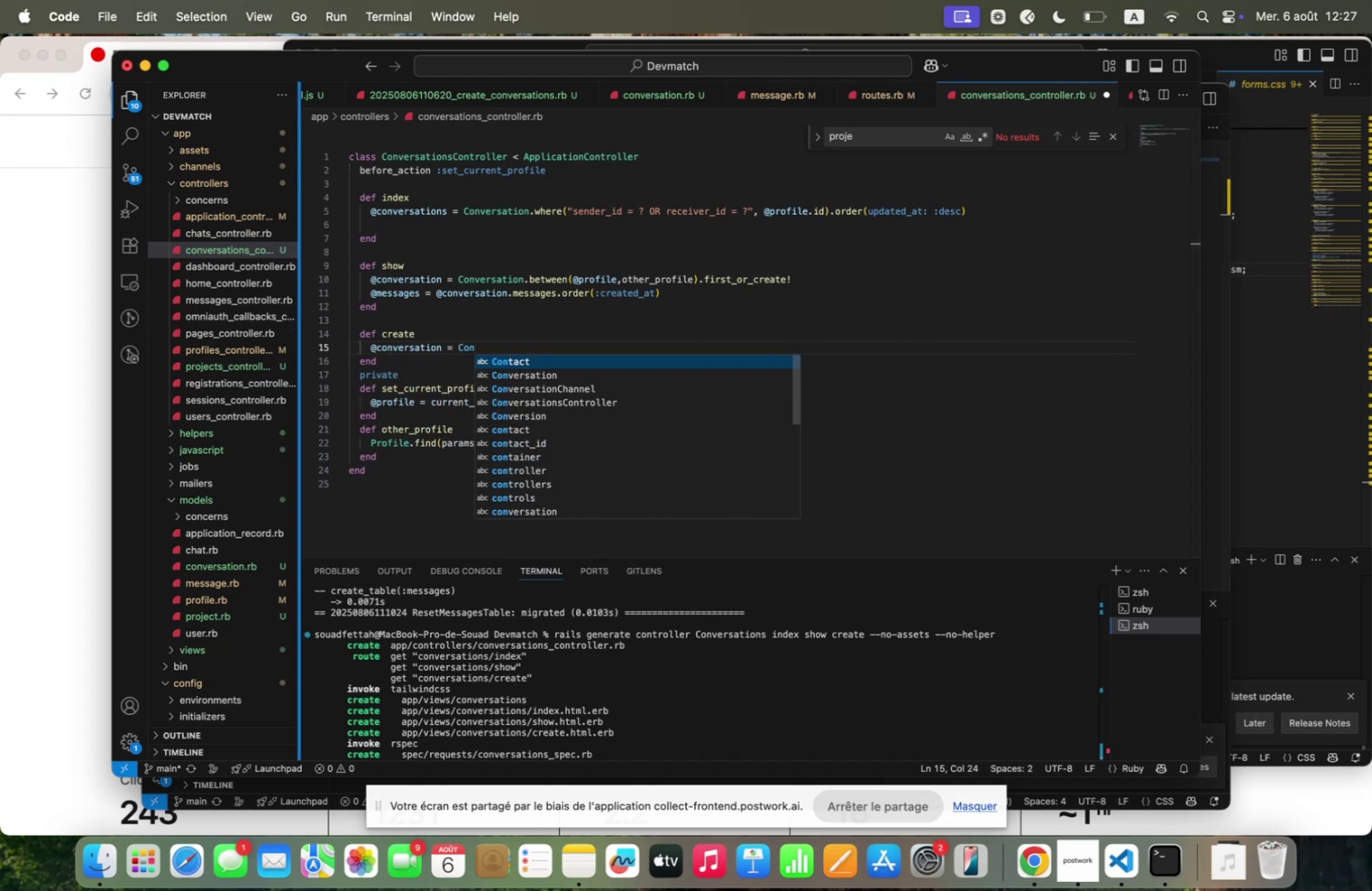 
key(ArrowDown)
 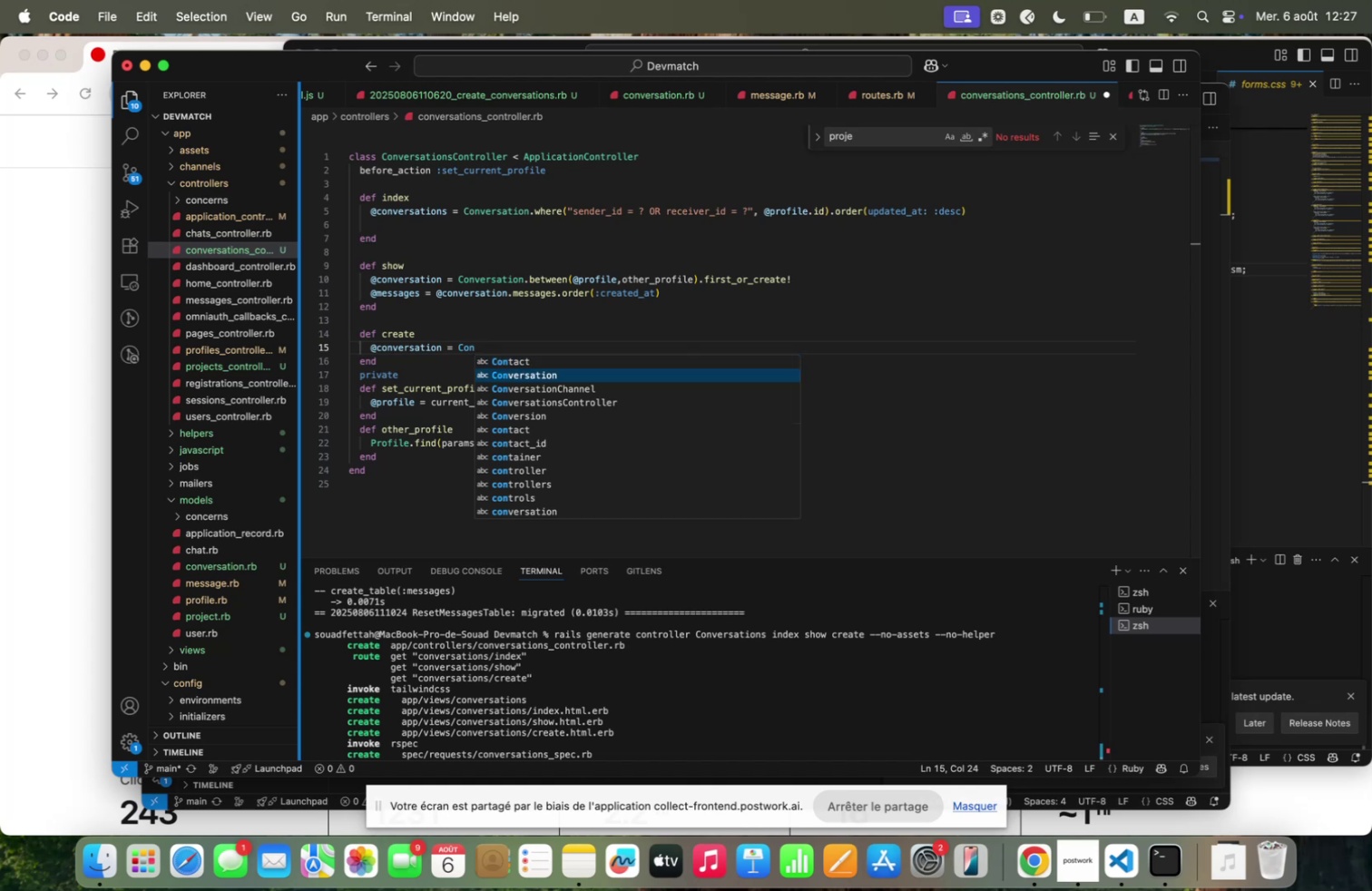 
key(Enter)
 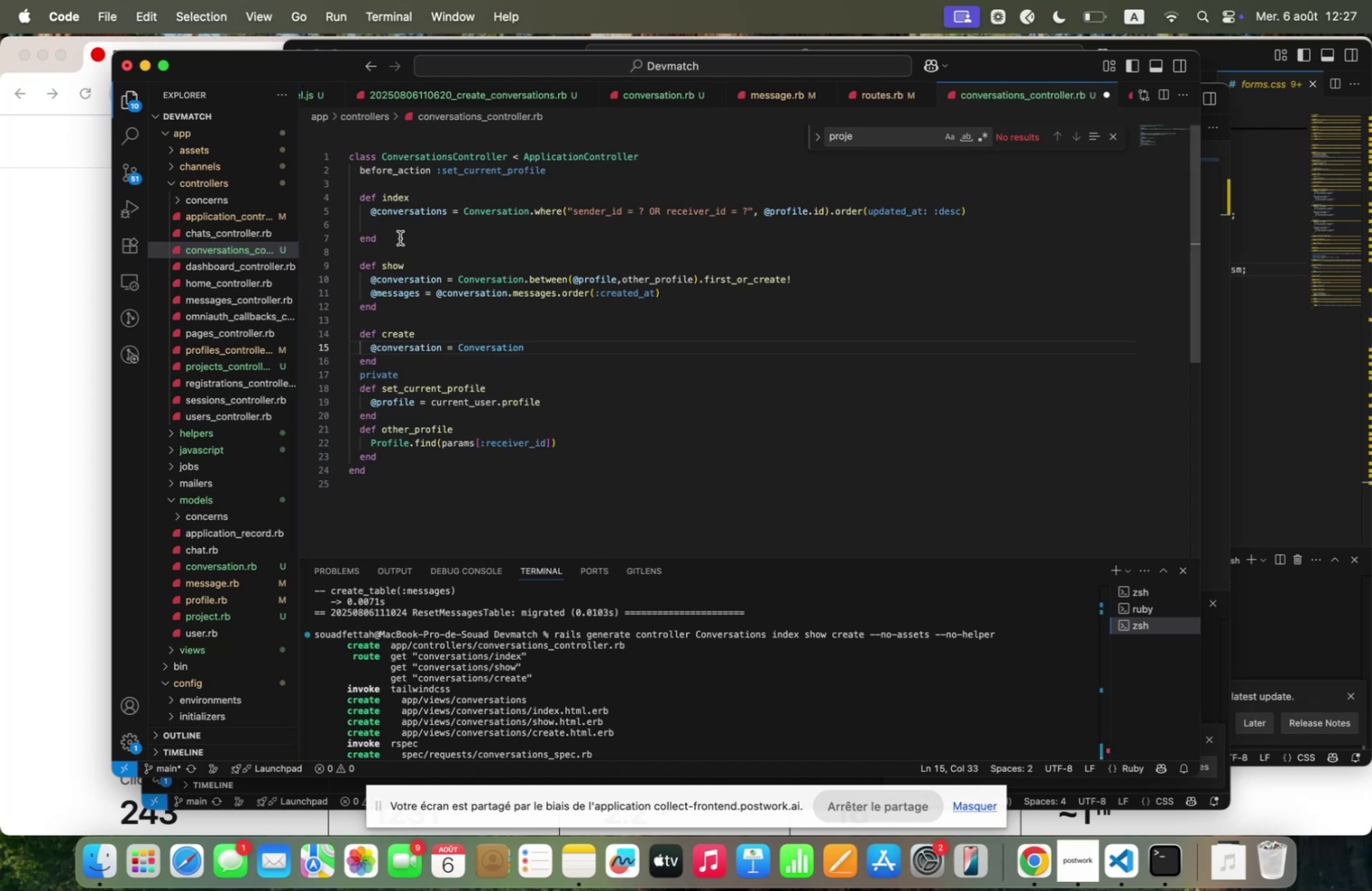 
double_click([474, 276])
 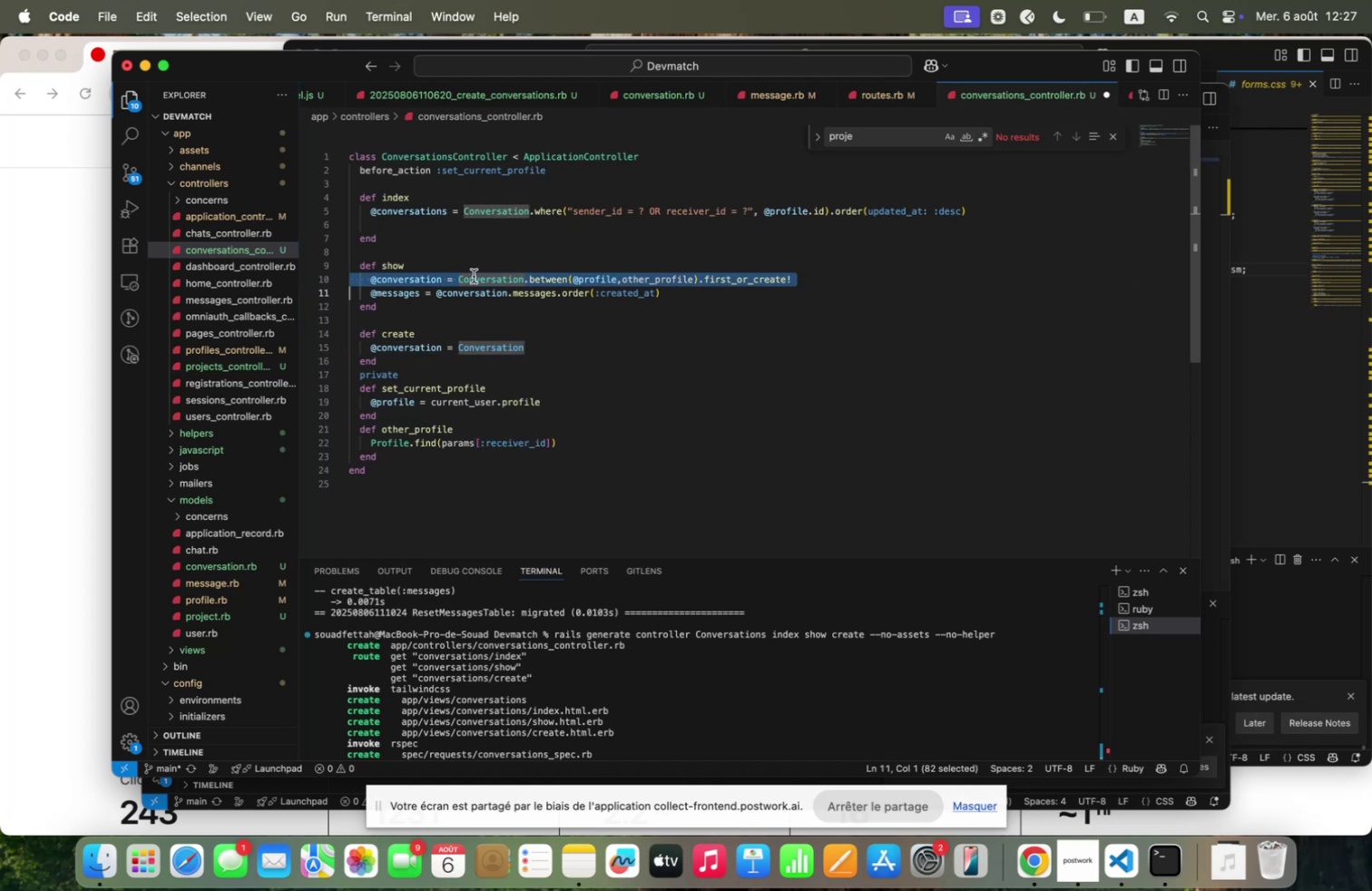 
triple_click([474, 276])
 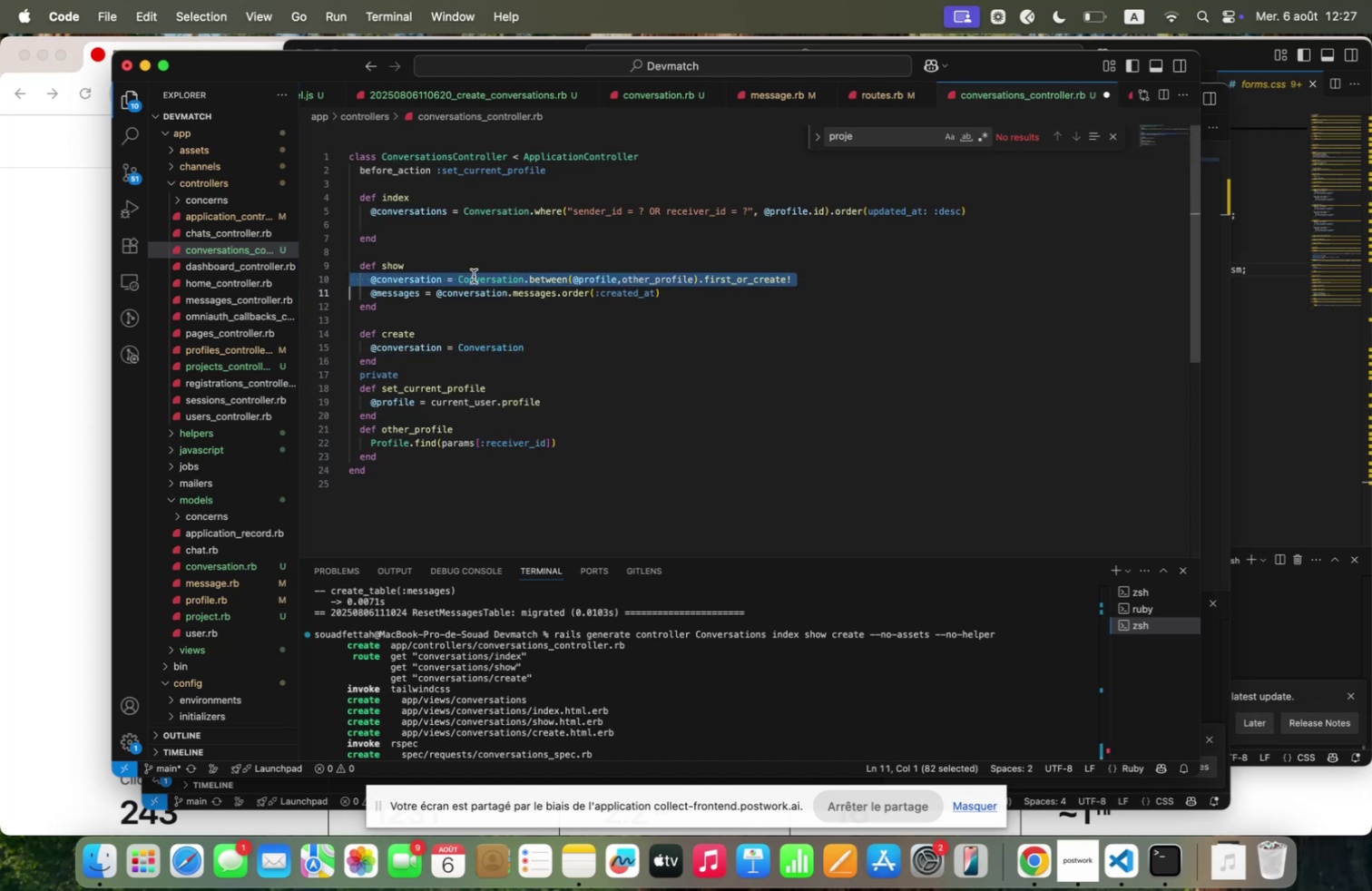 
key(Meta+C)
 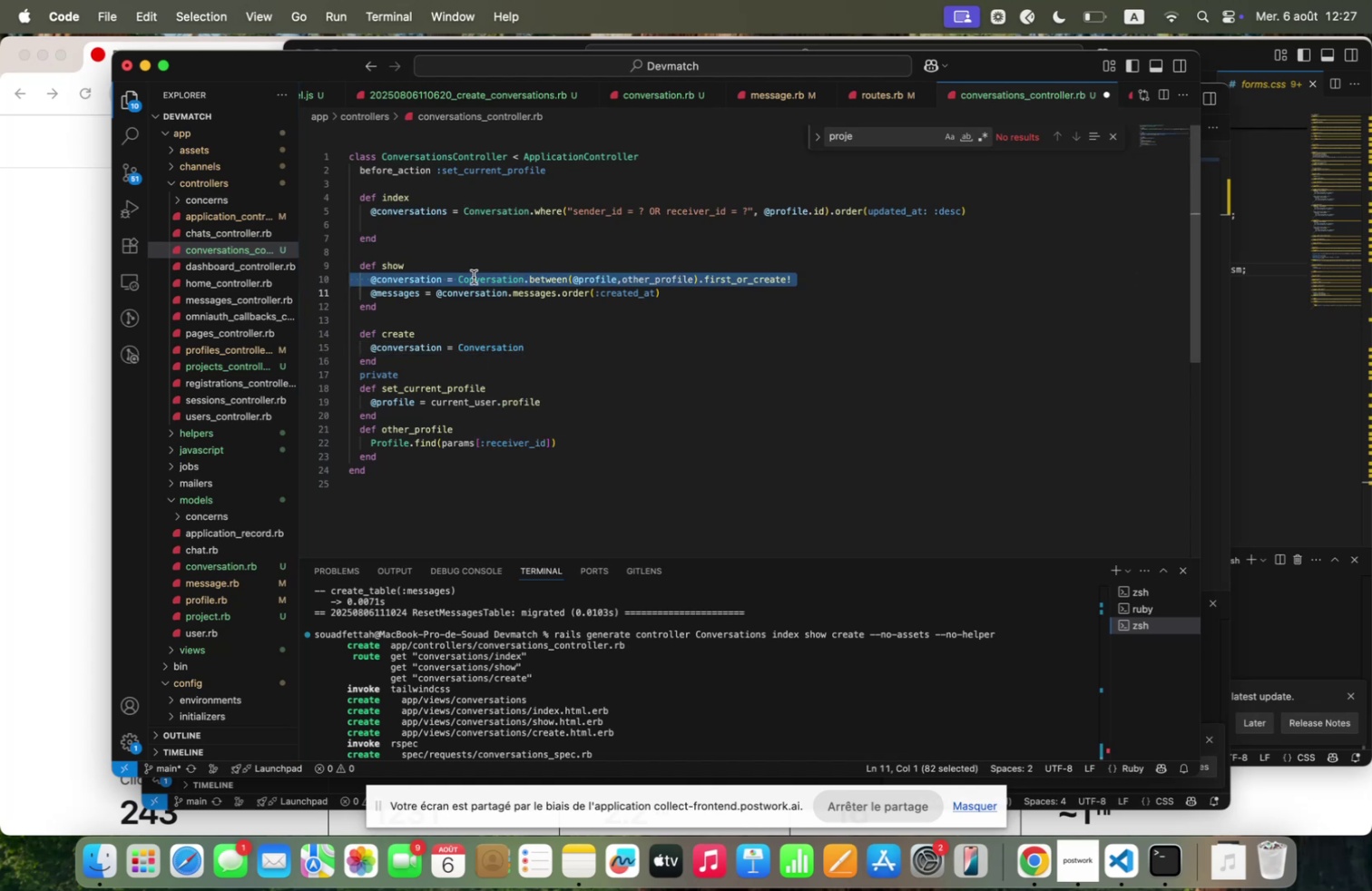 
key(Meta+C)
 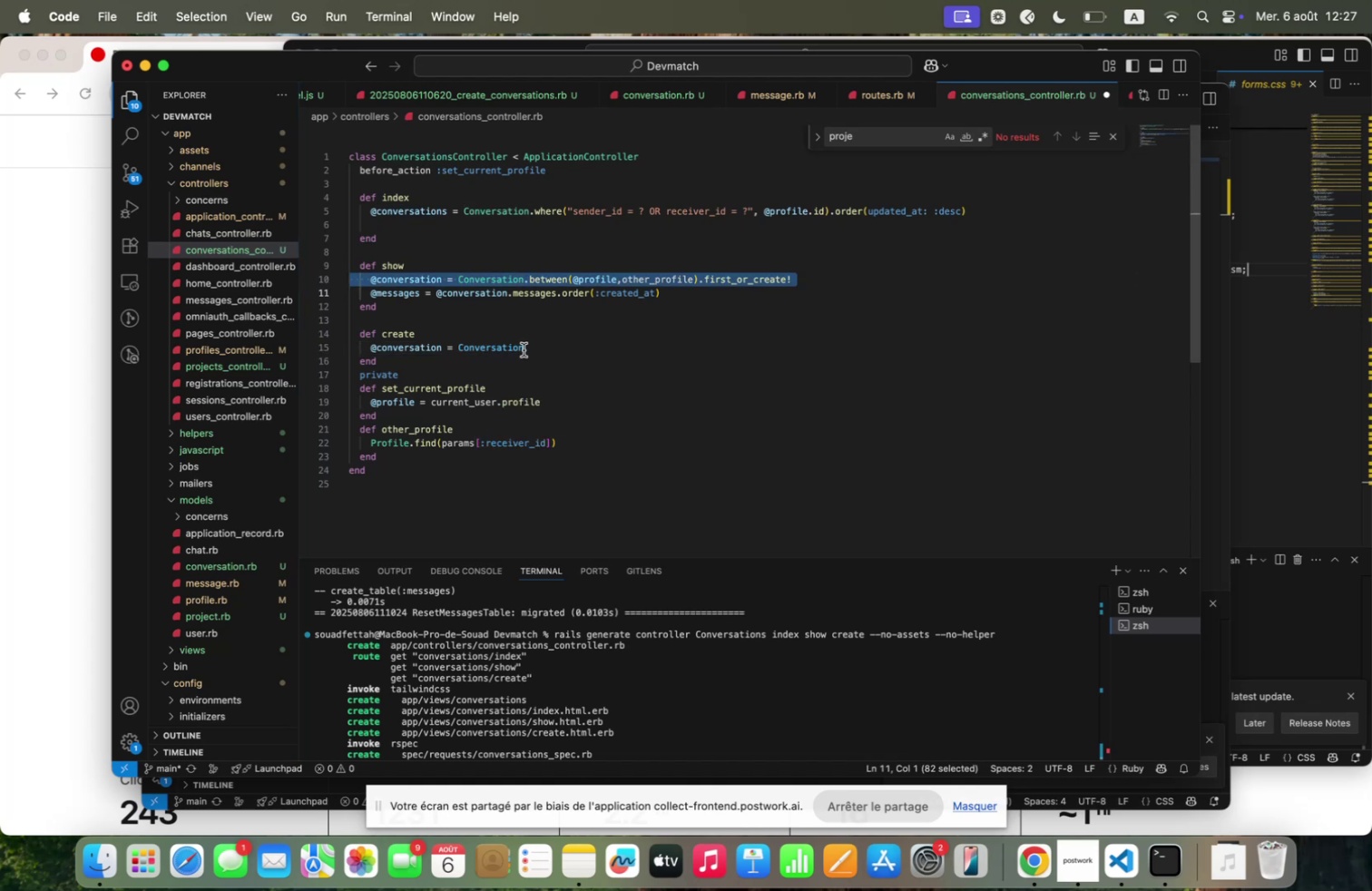 
left_click_drag(start_coordinate=[531, 348], to_coordinate=[371, 349])
 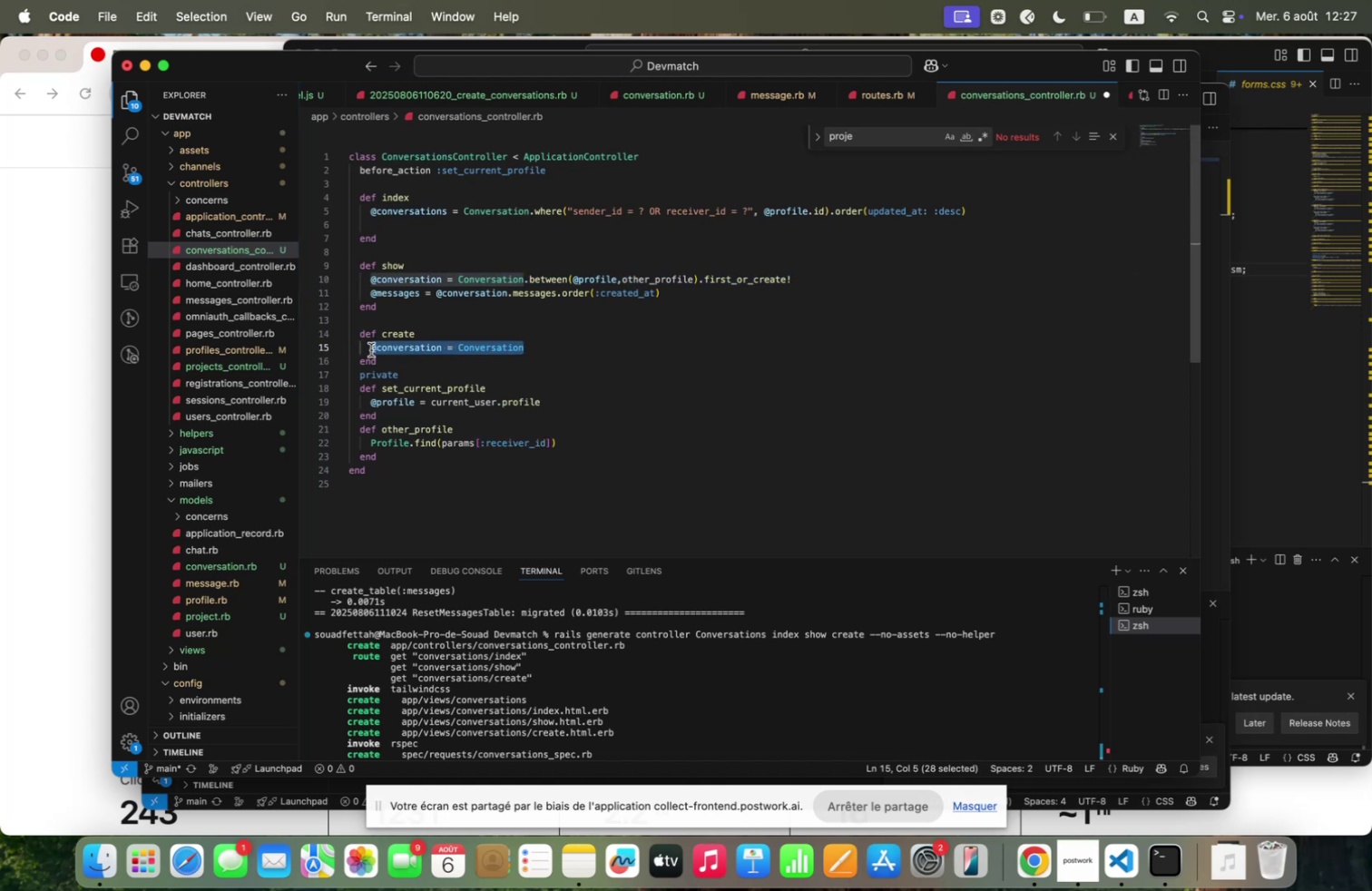 
key(Backspace)
 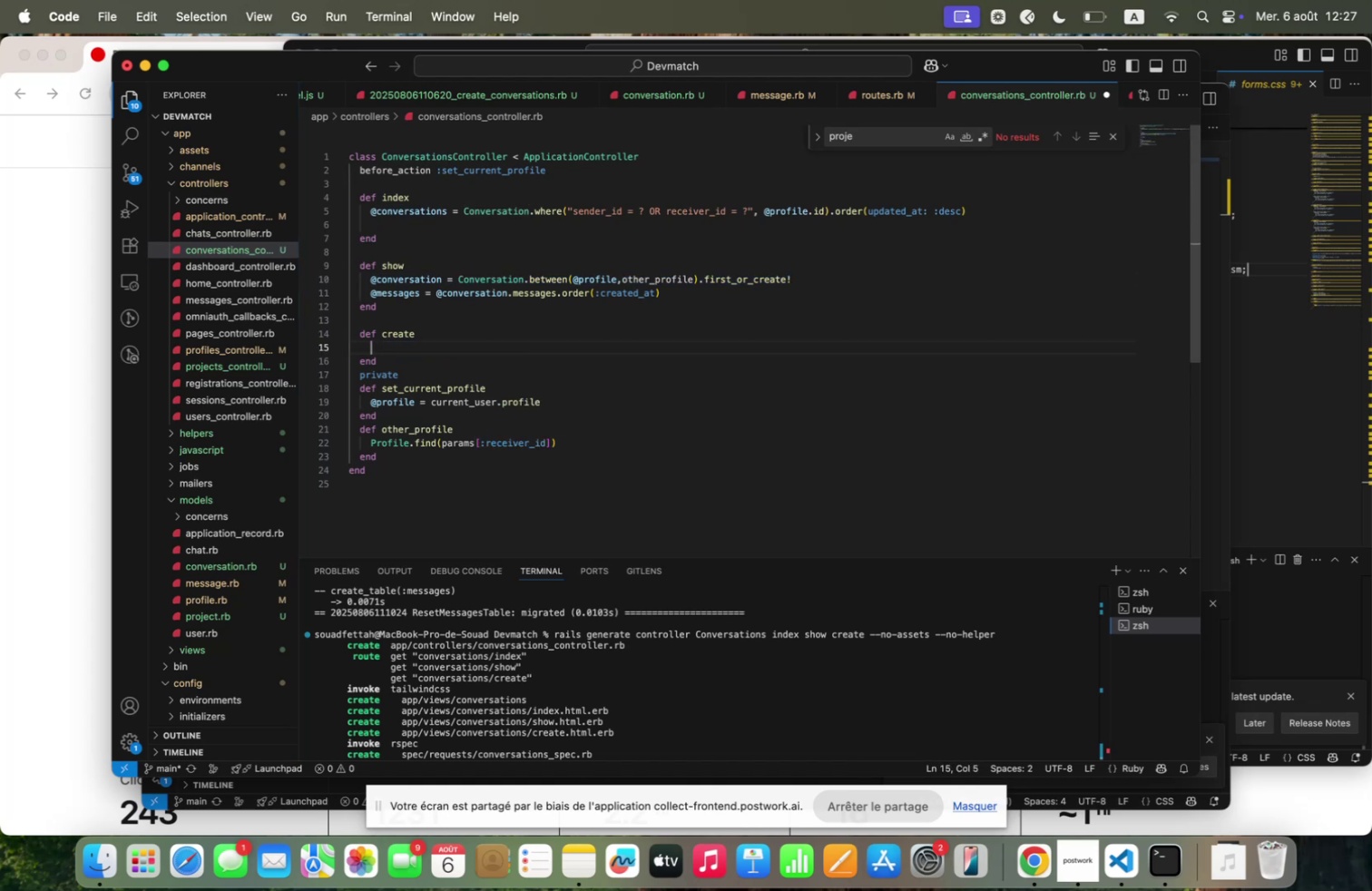 
key(Meta+V)
 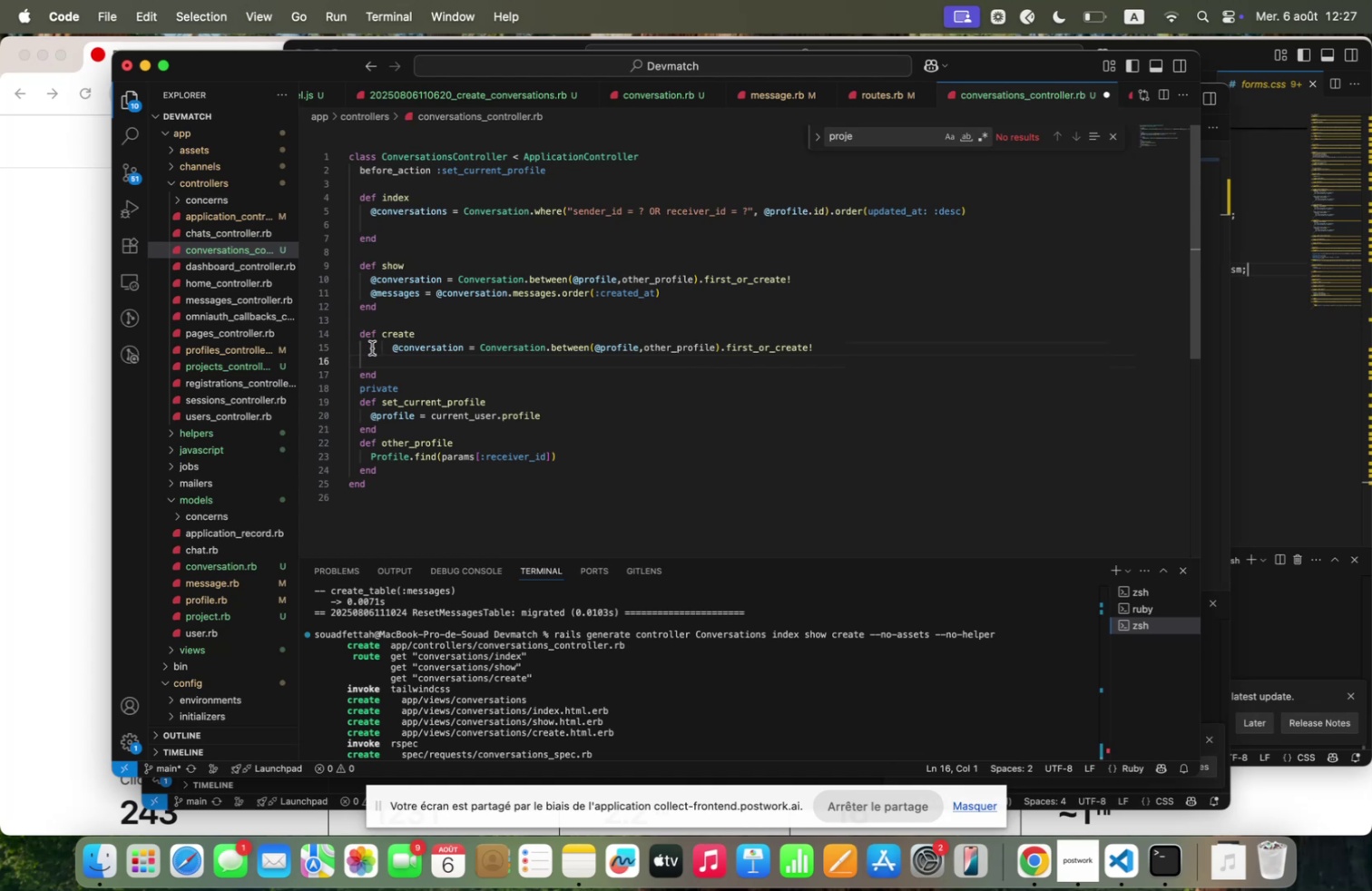 
wait(5.16)
 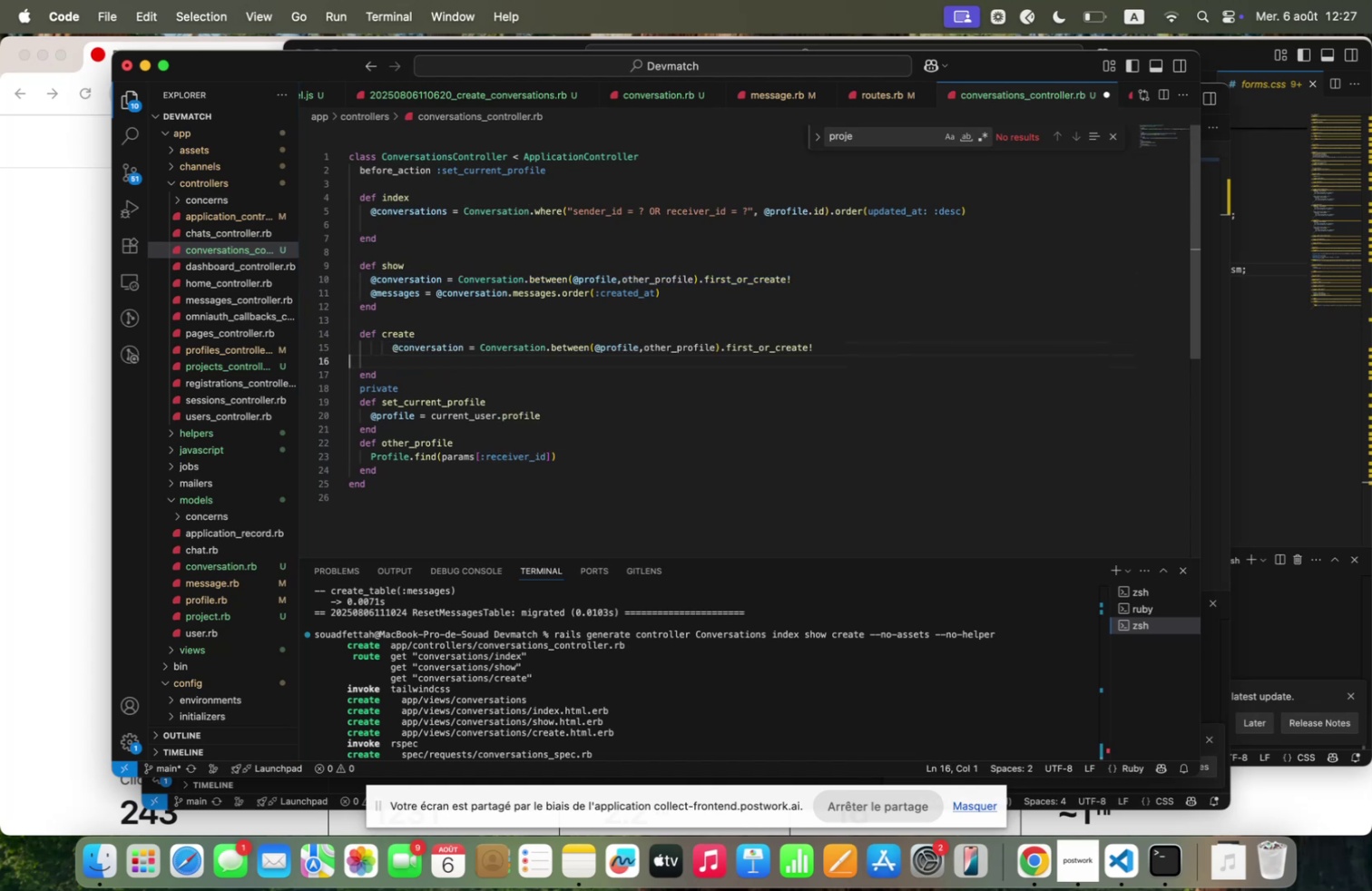 
type(     redi)
 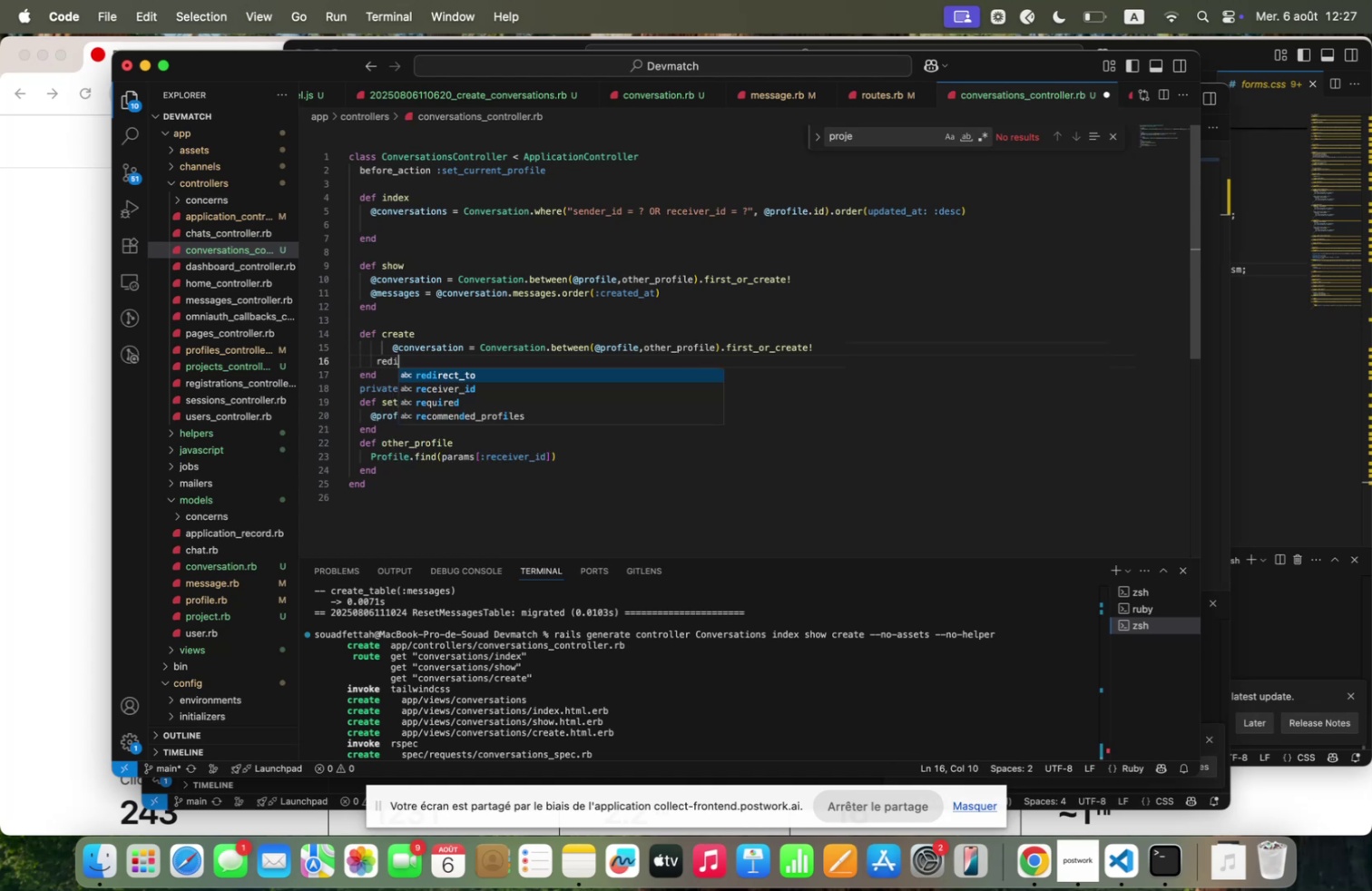 
key(Enter)
 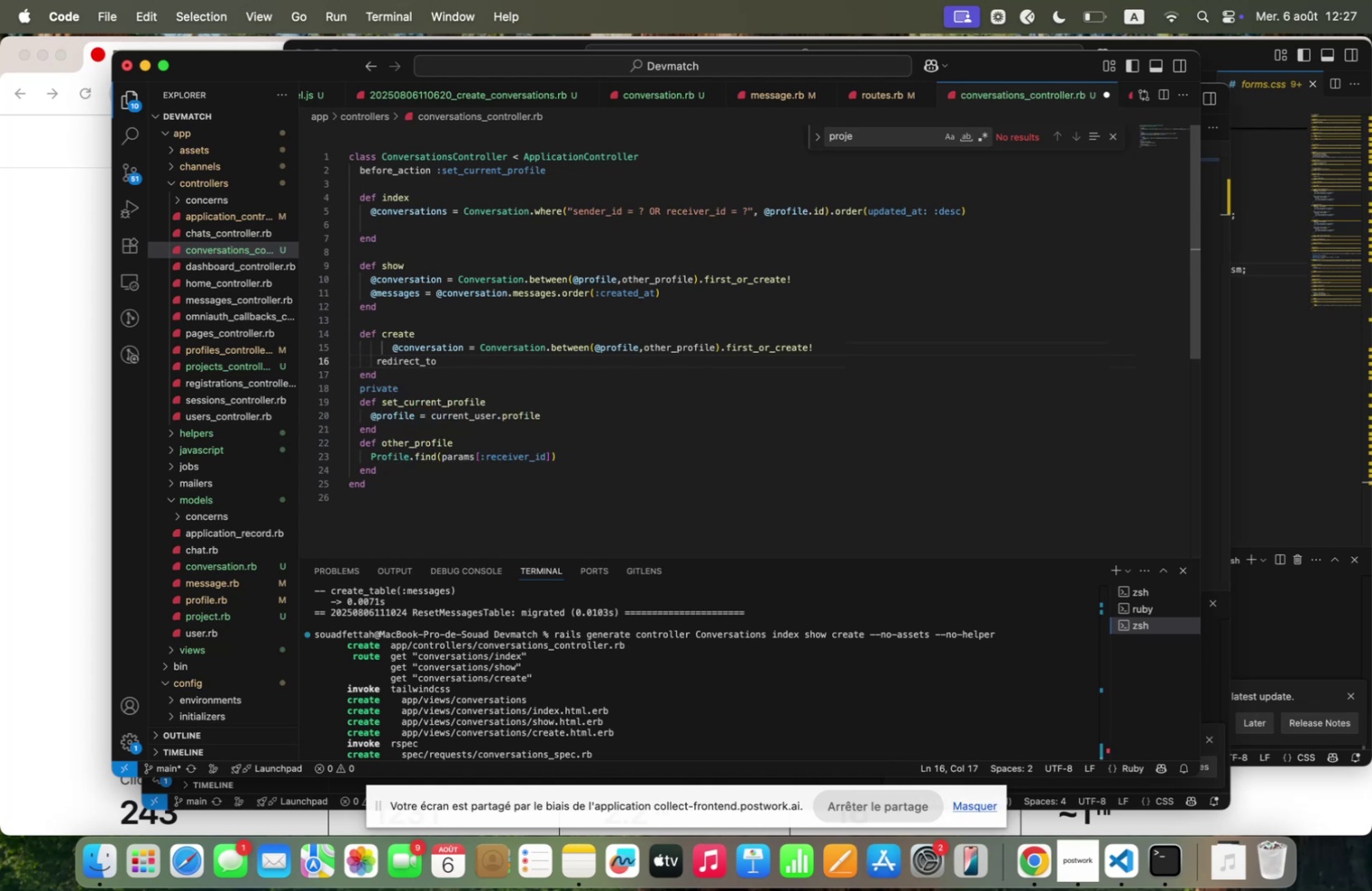 
type( con)
 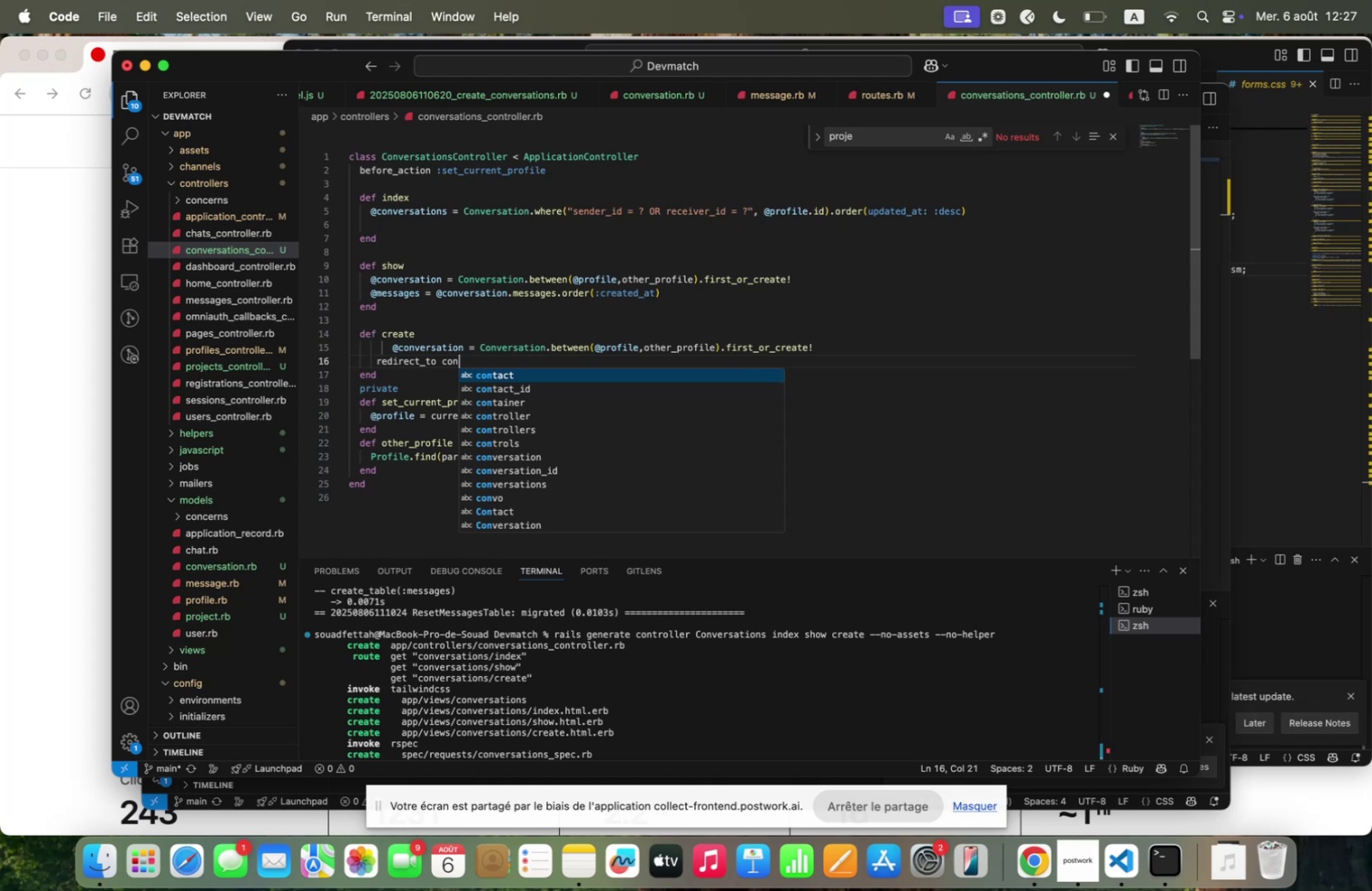 
key(ArrowDown)
 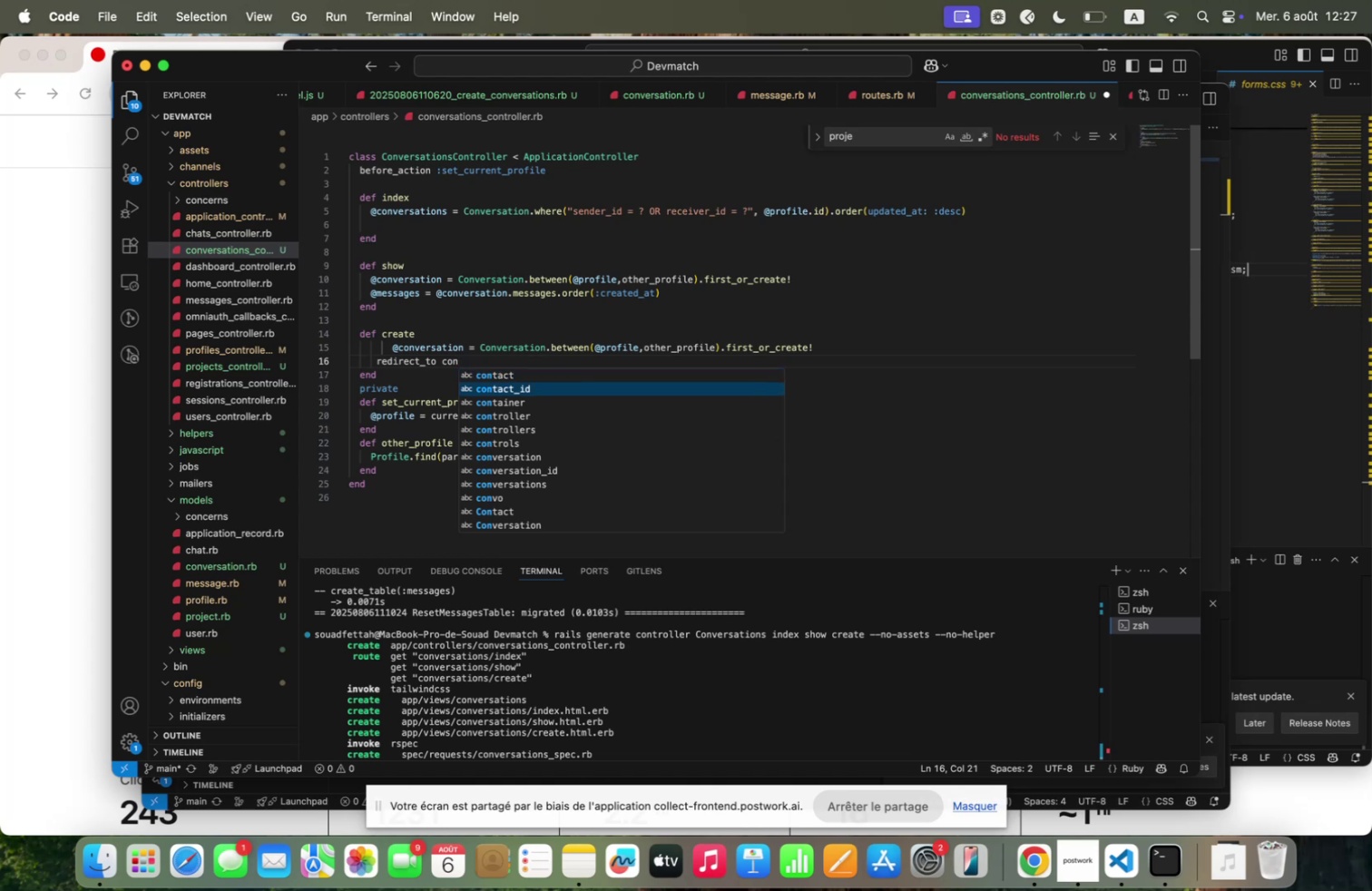 
key(ArrowDown)
 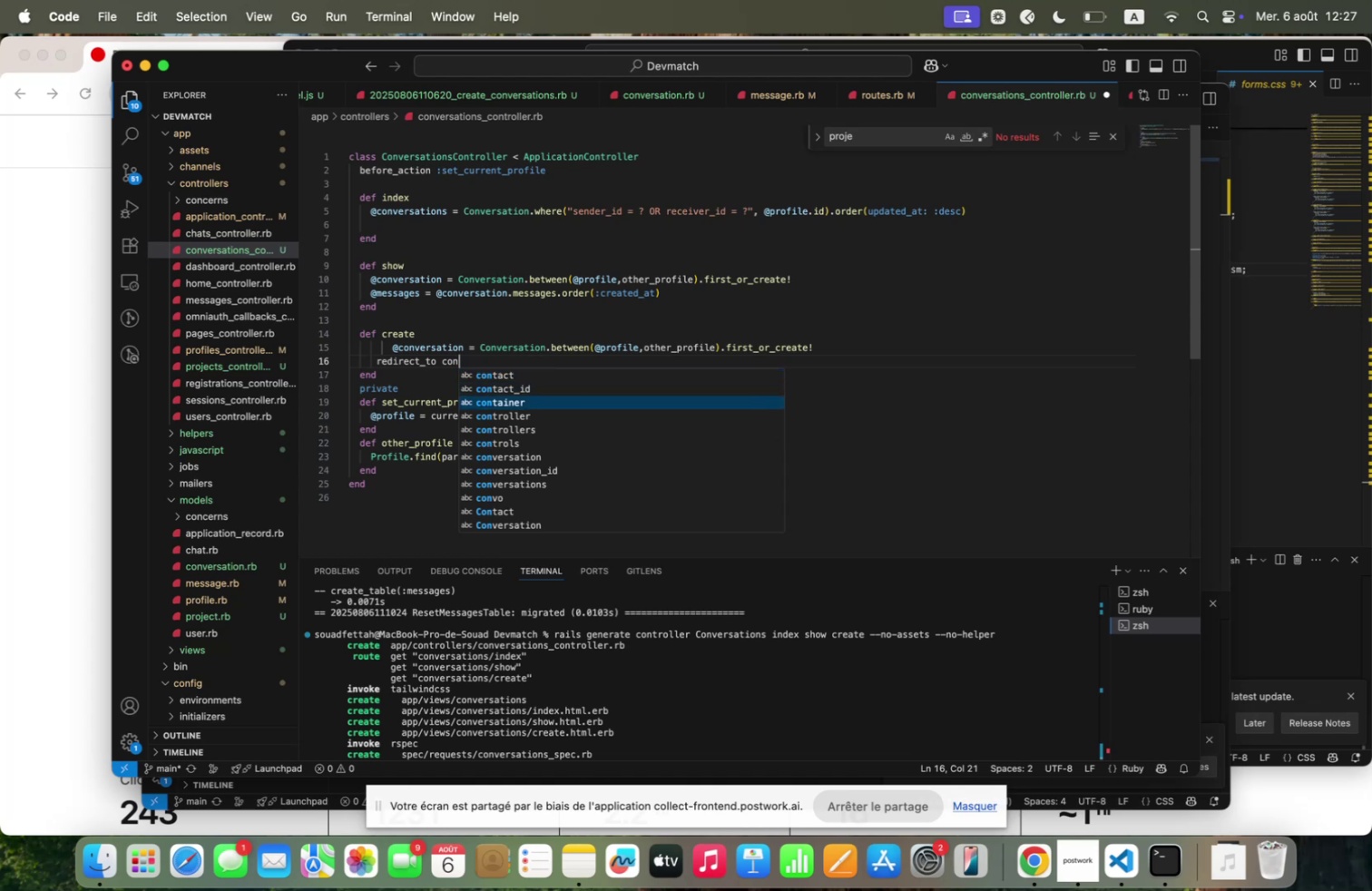 
key(ArrowDown)
 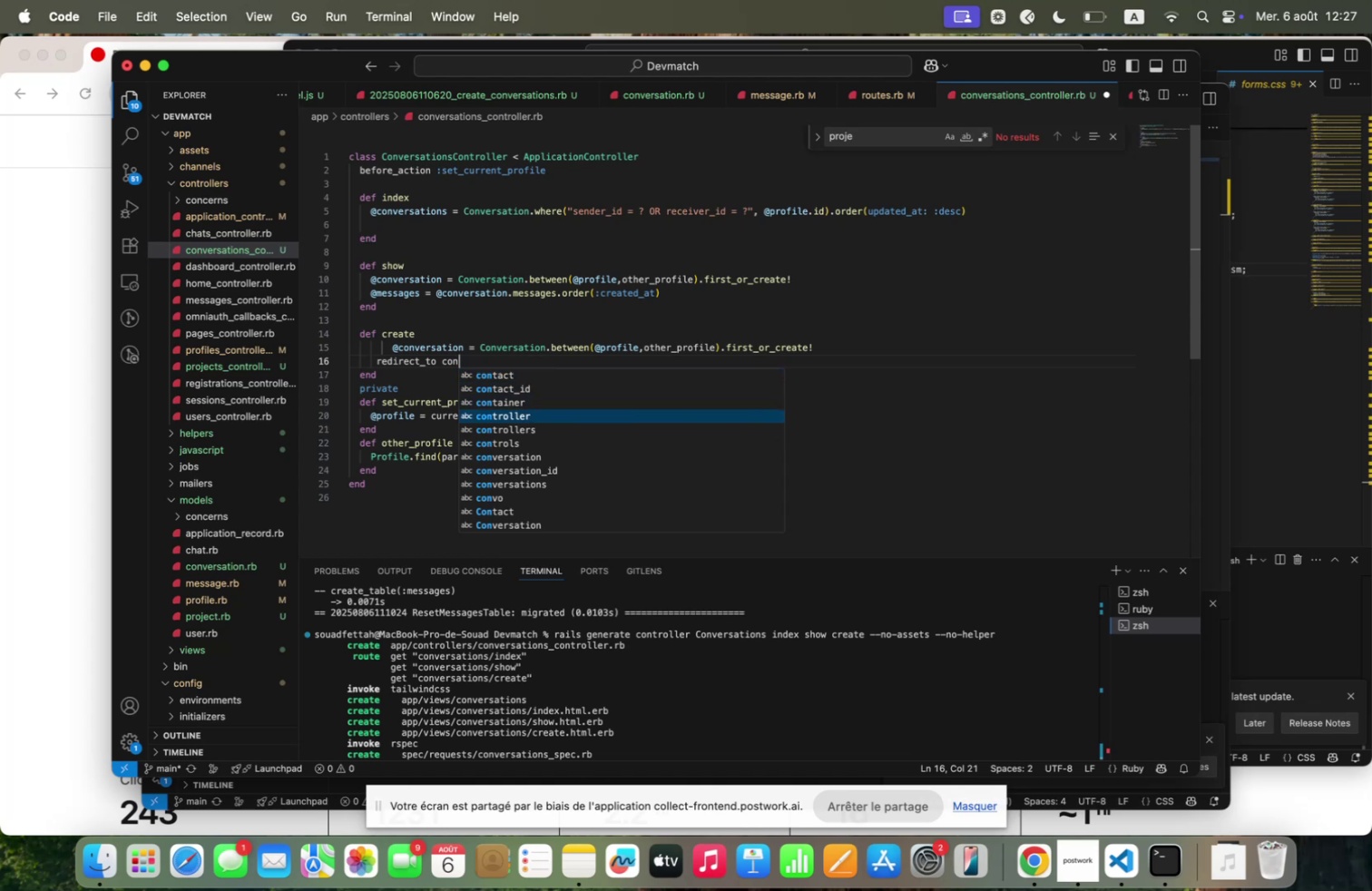 
key(ArrowDown)
 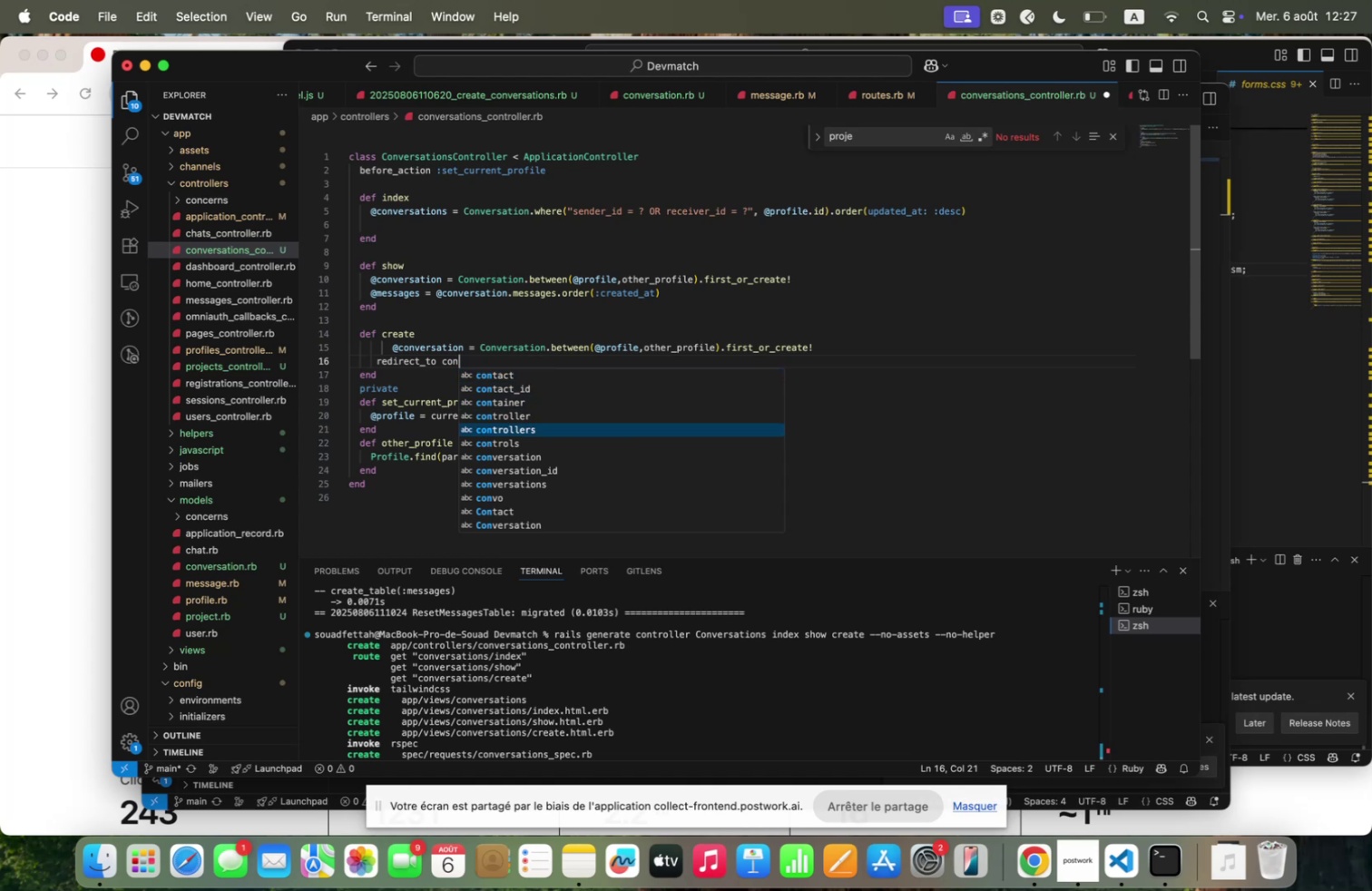 
key(ArrowDown)
 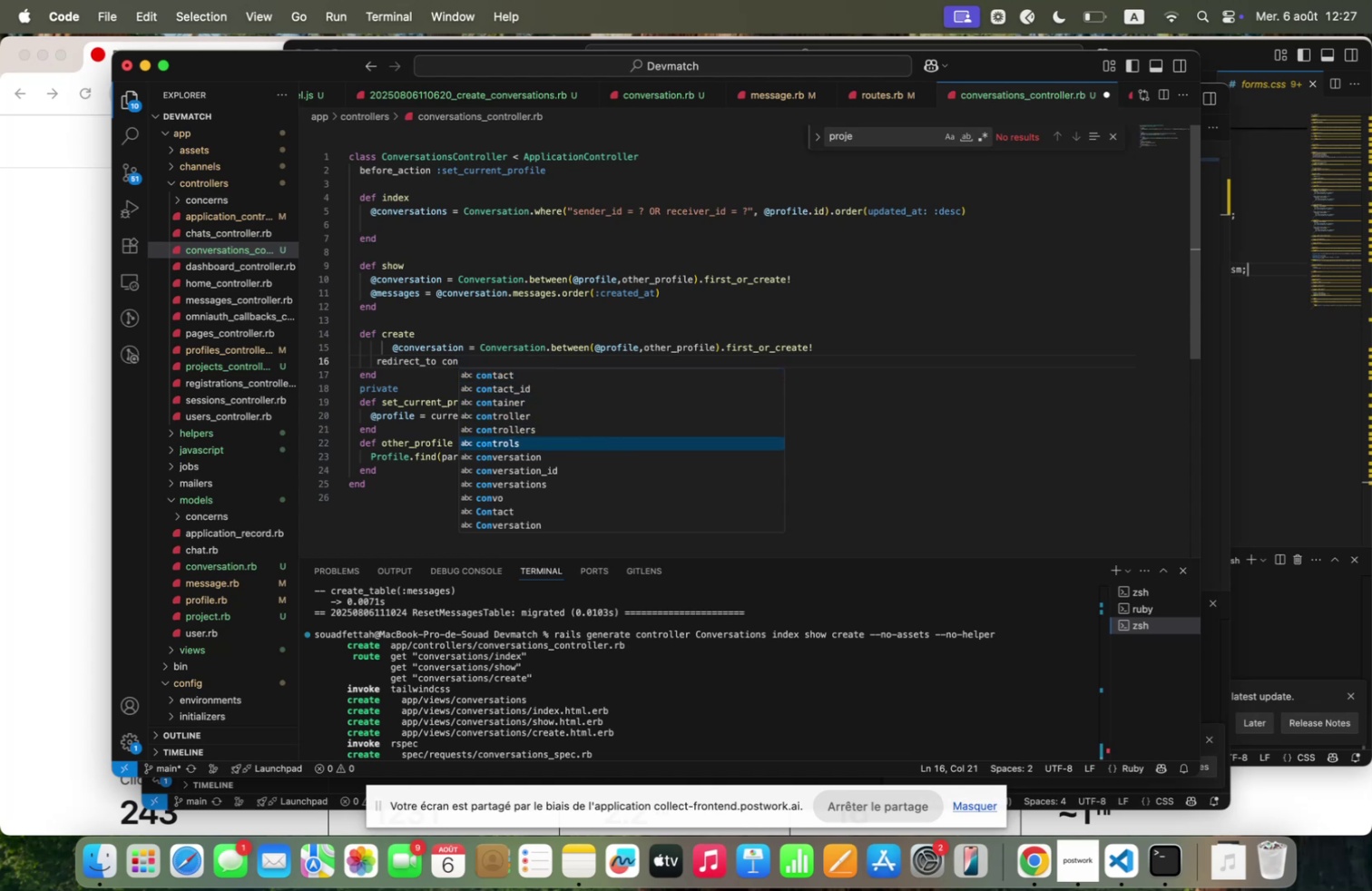 
key(ArrowDown)
 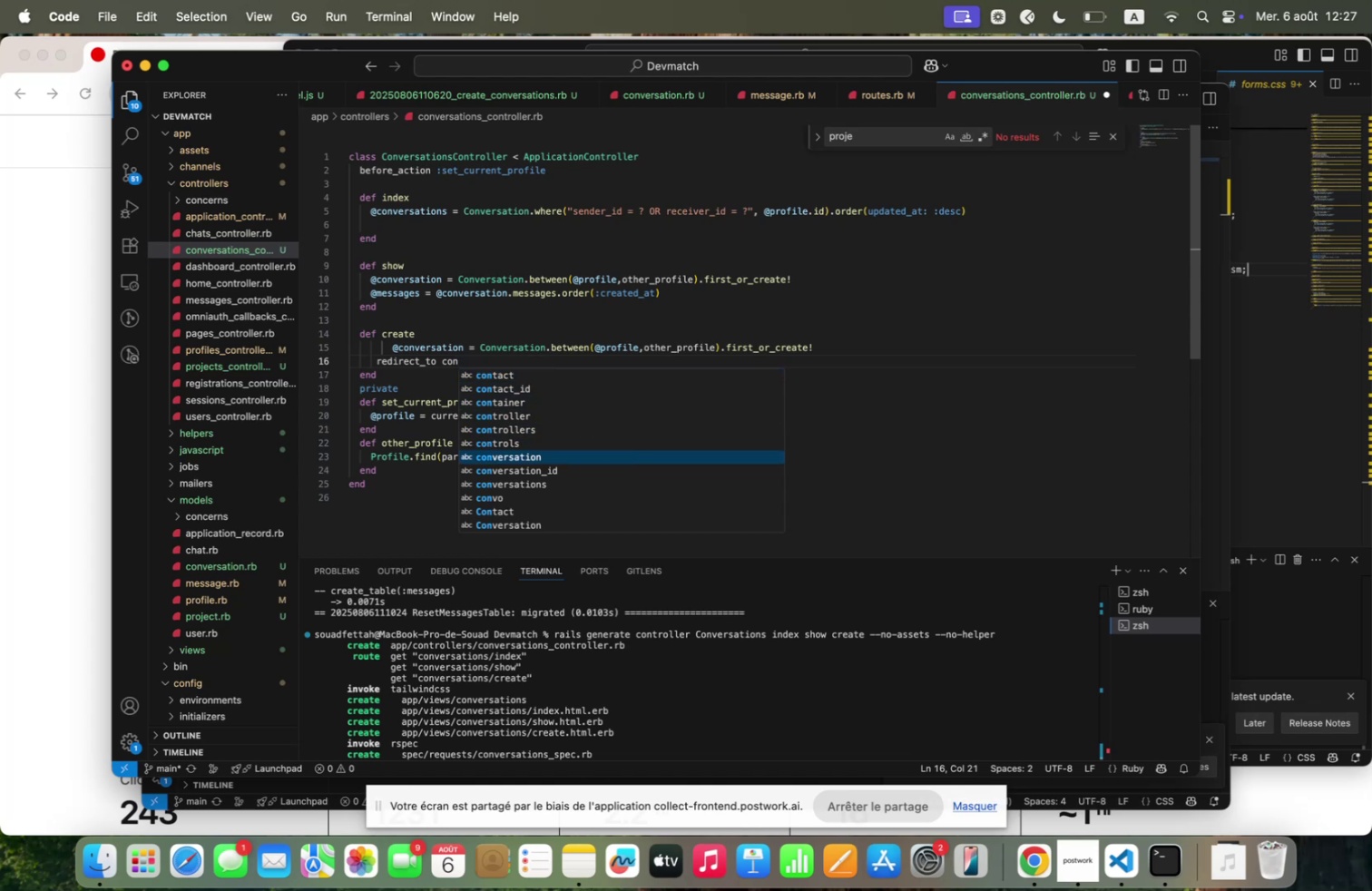 
key(Enter)
 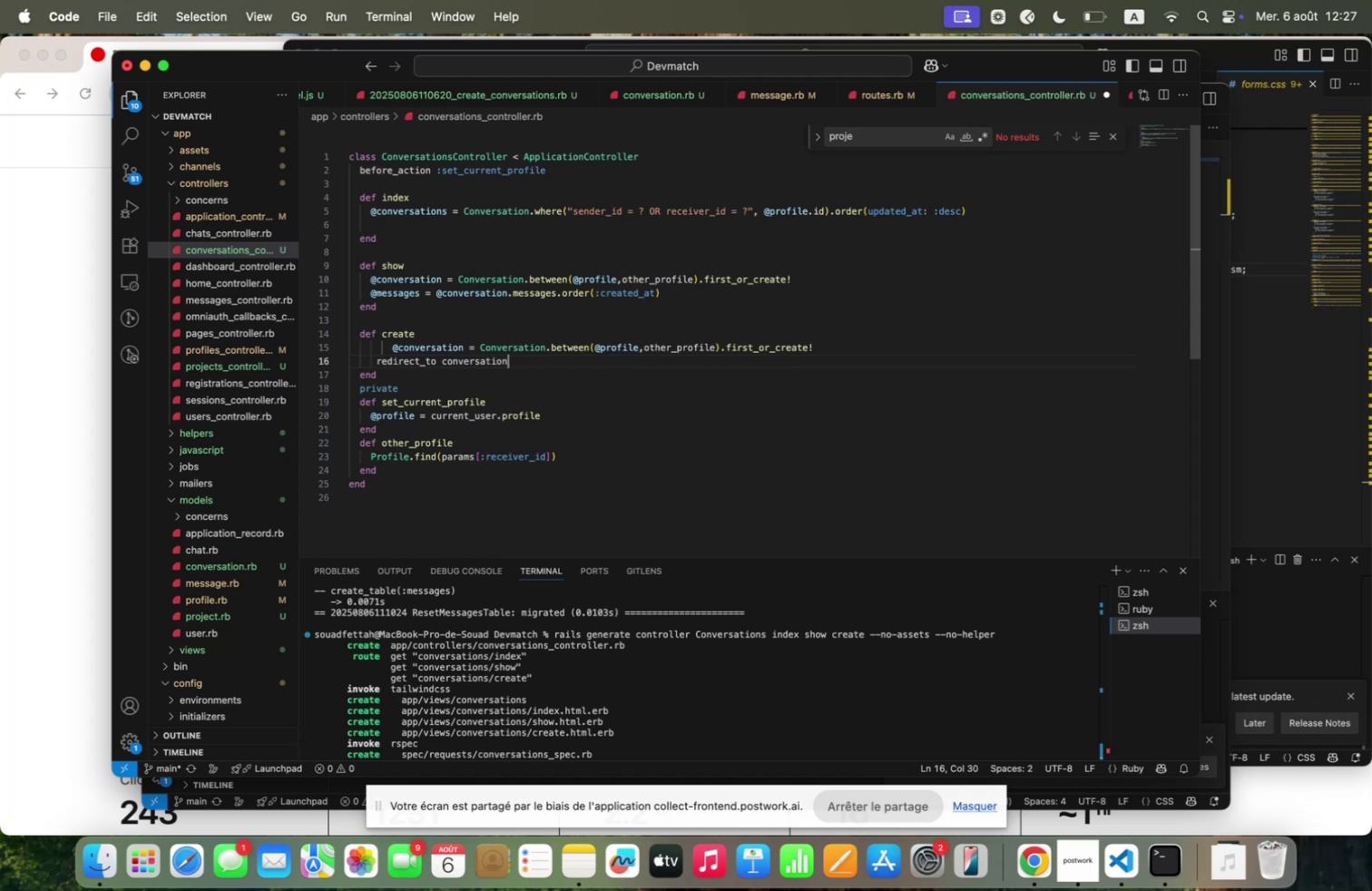 
type(+pqth5[Fn]conv)
 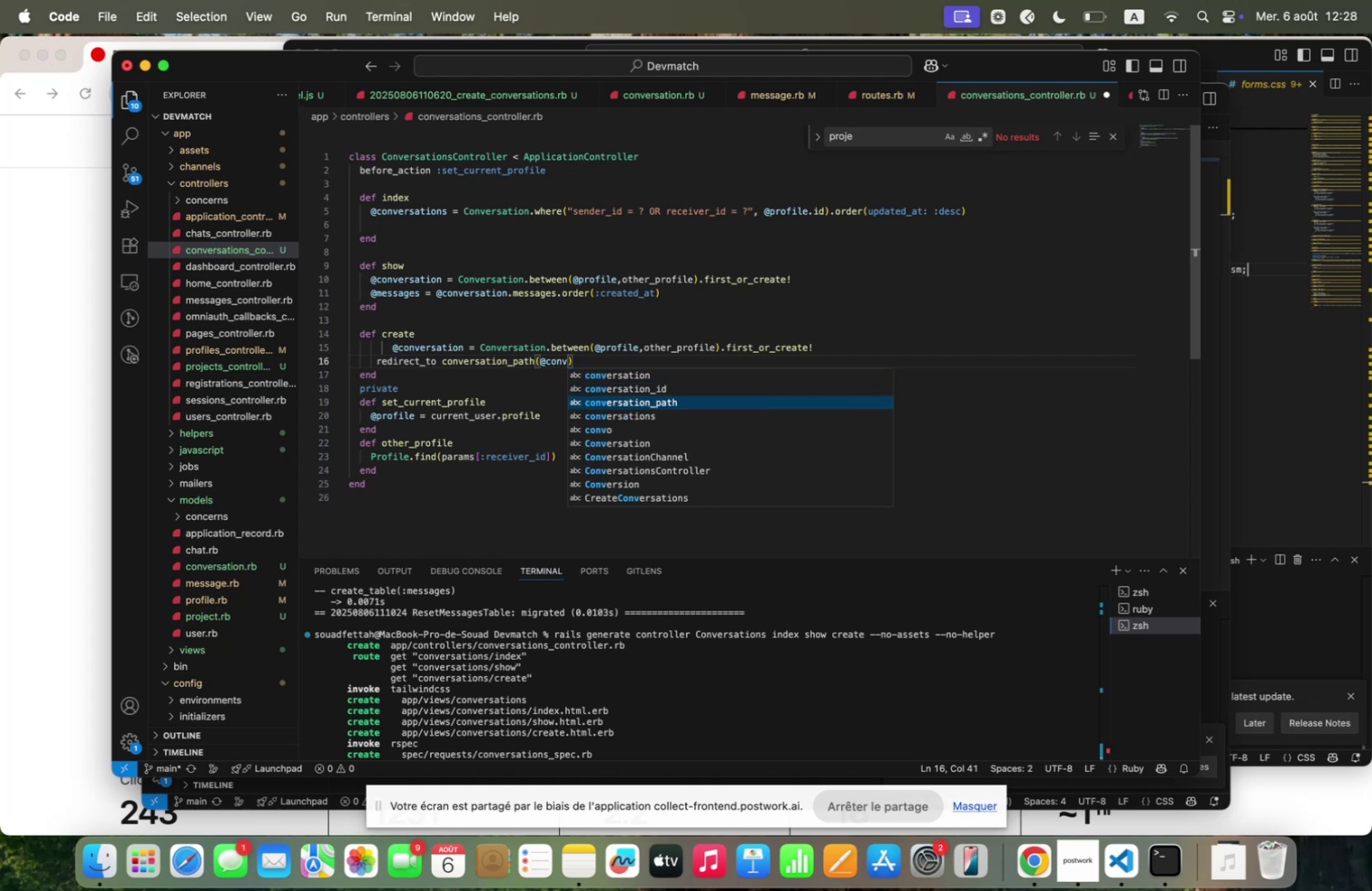 
 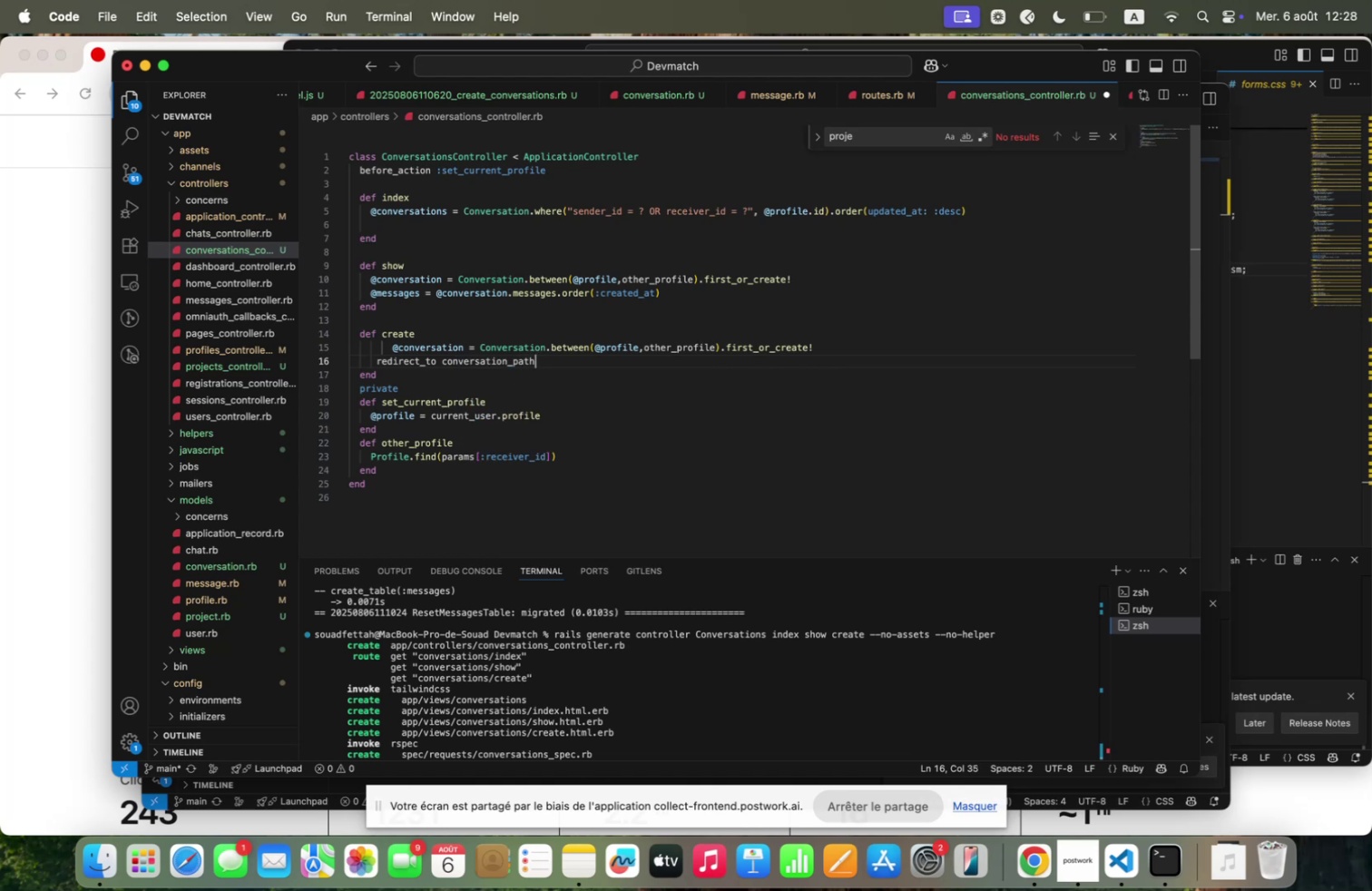 
key(ArrowDown)
 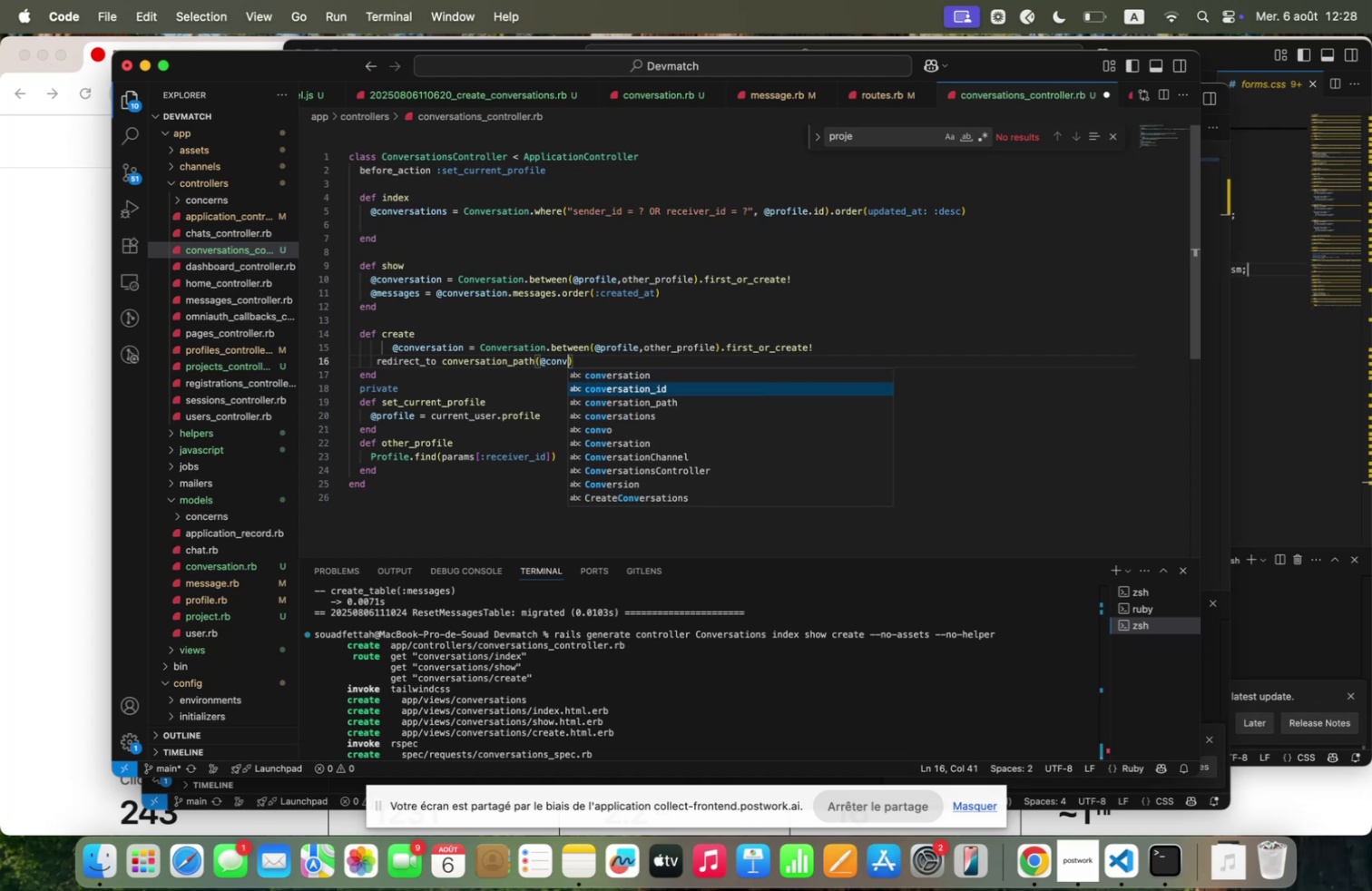 
key(ArrowDown)
 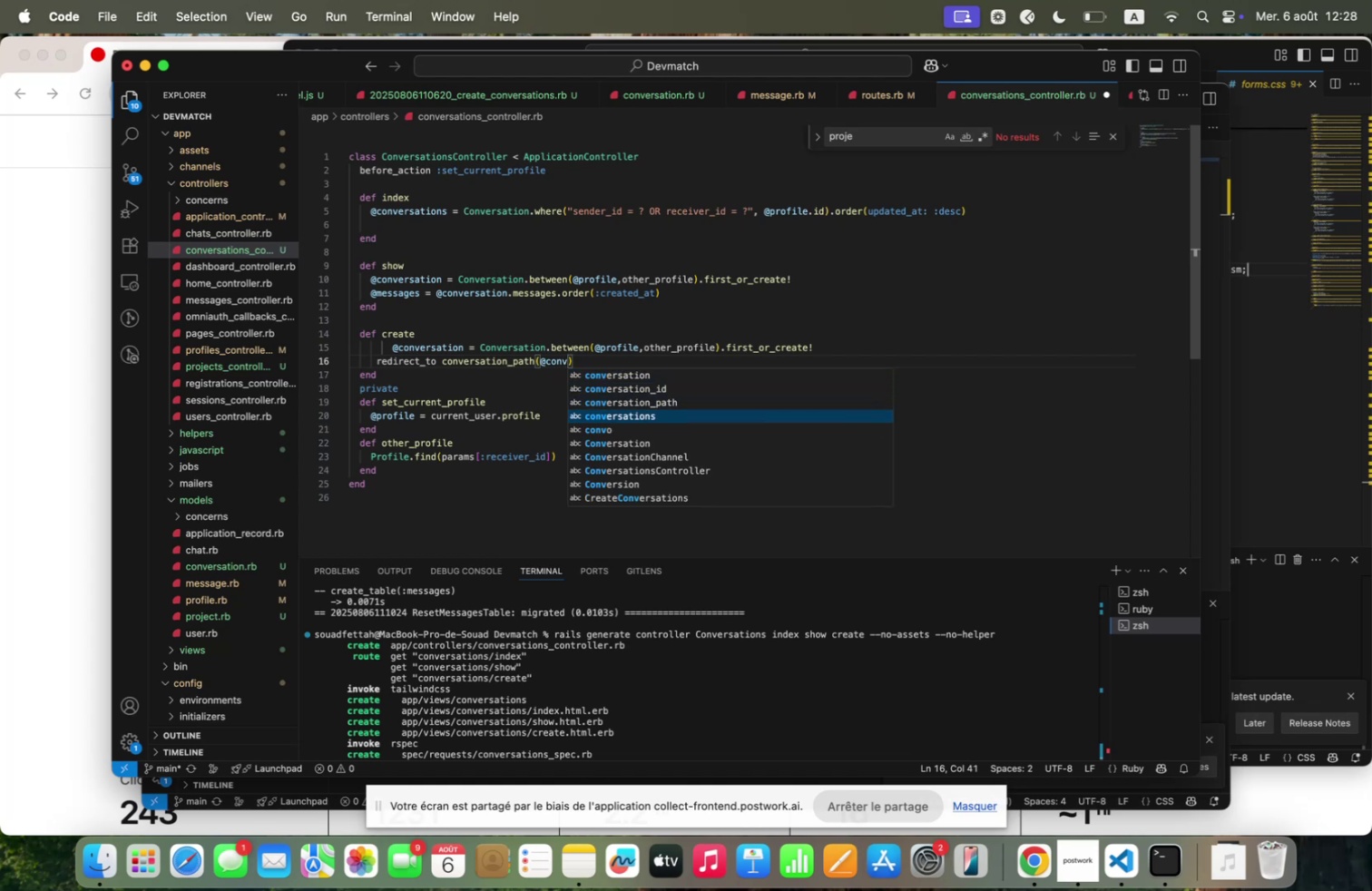 
key(ArrowDown)
 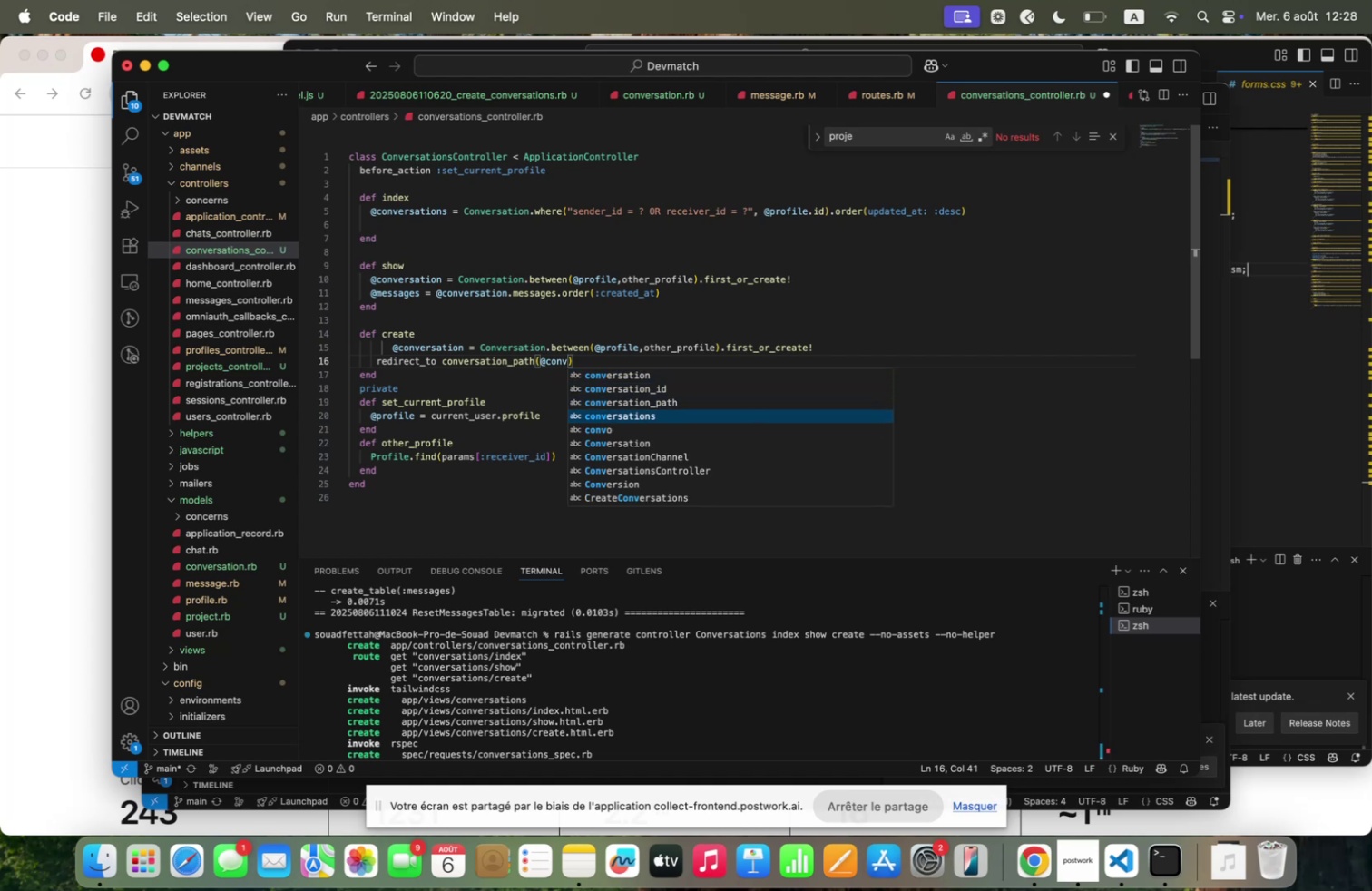 
key(ArrowDown)
 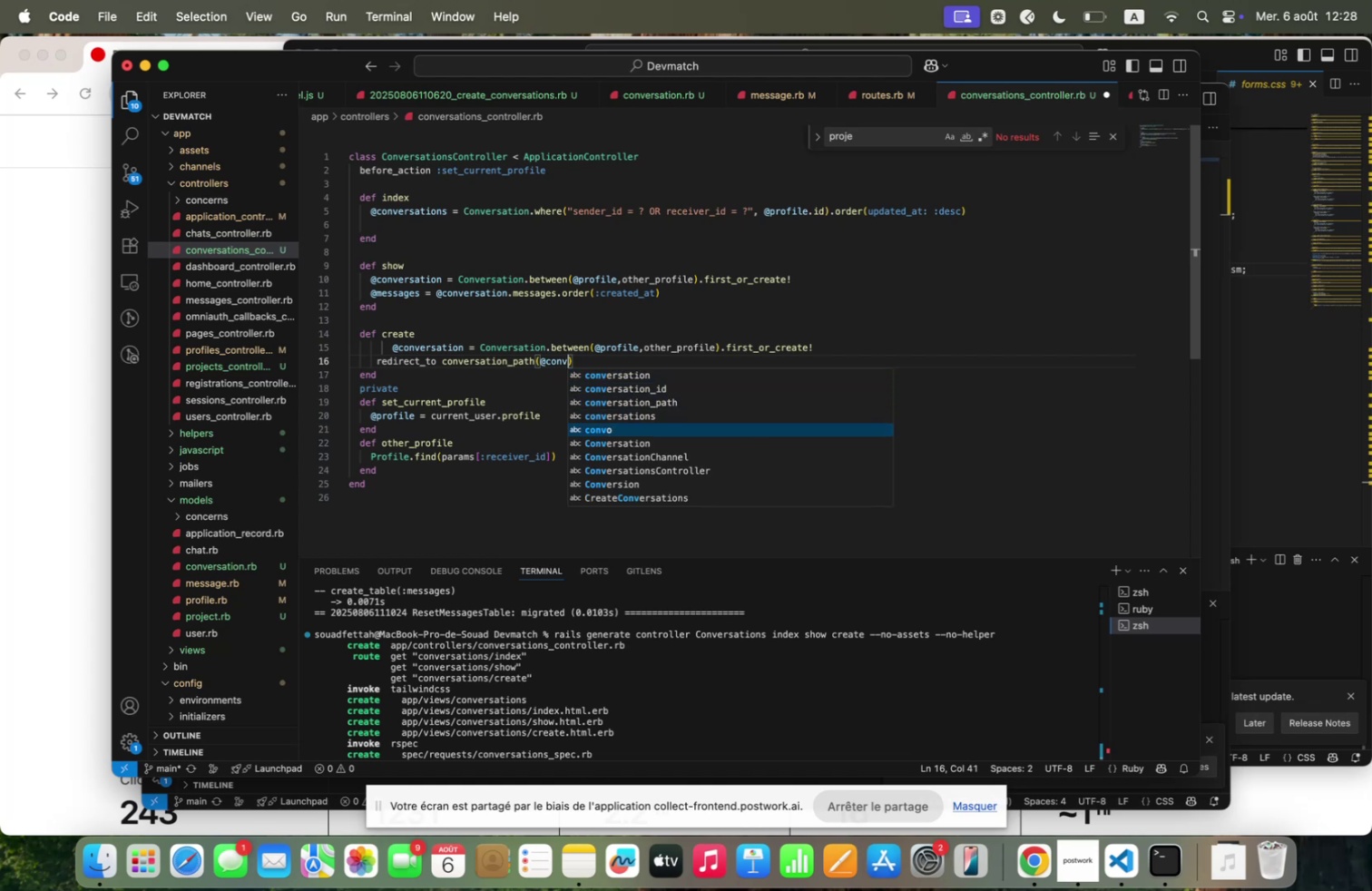 
key(ArrowDown)
 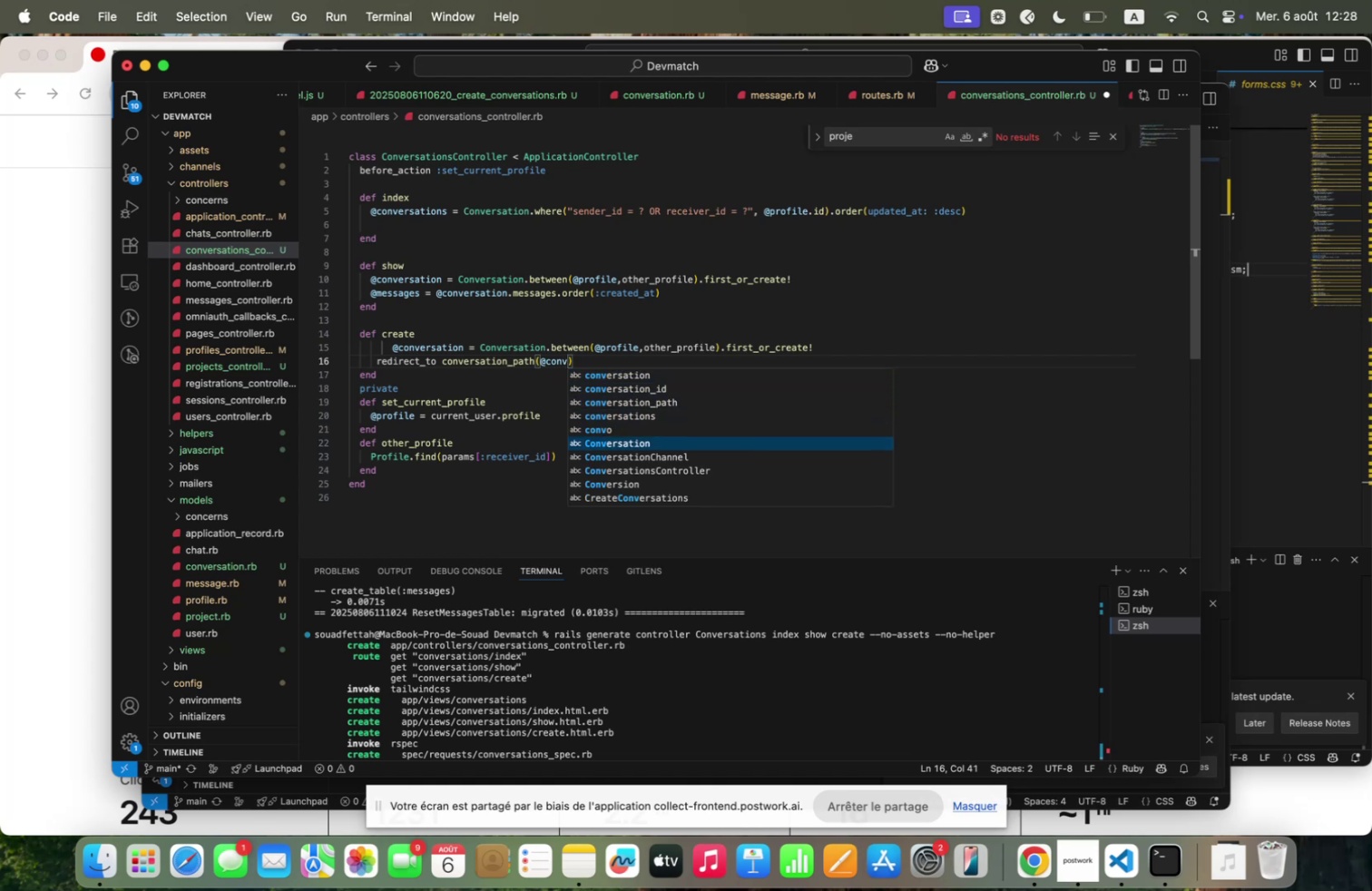 
key(ArrowUp)
 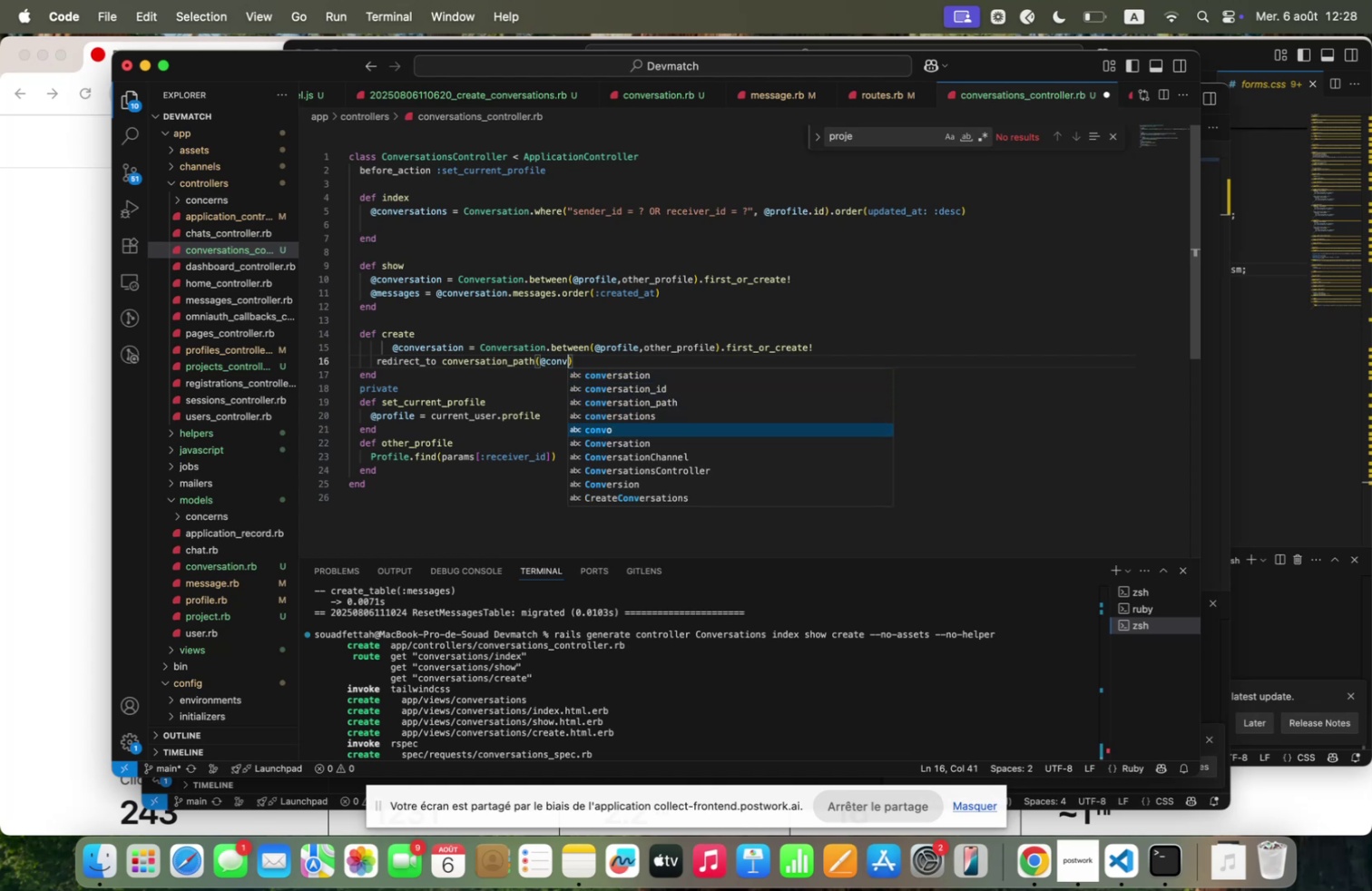 
key(ArrowUp)
 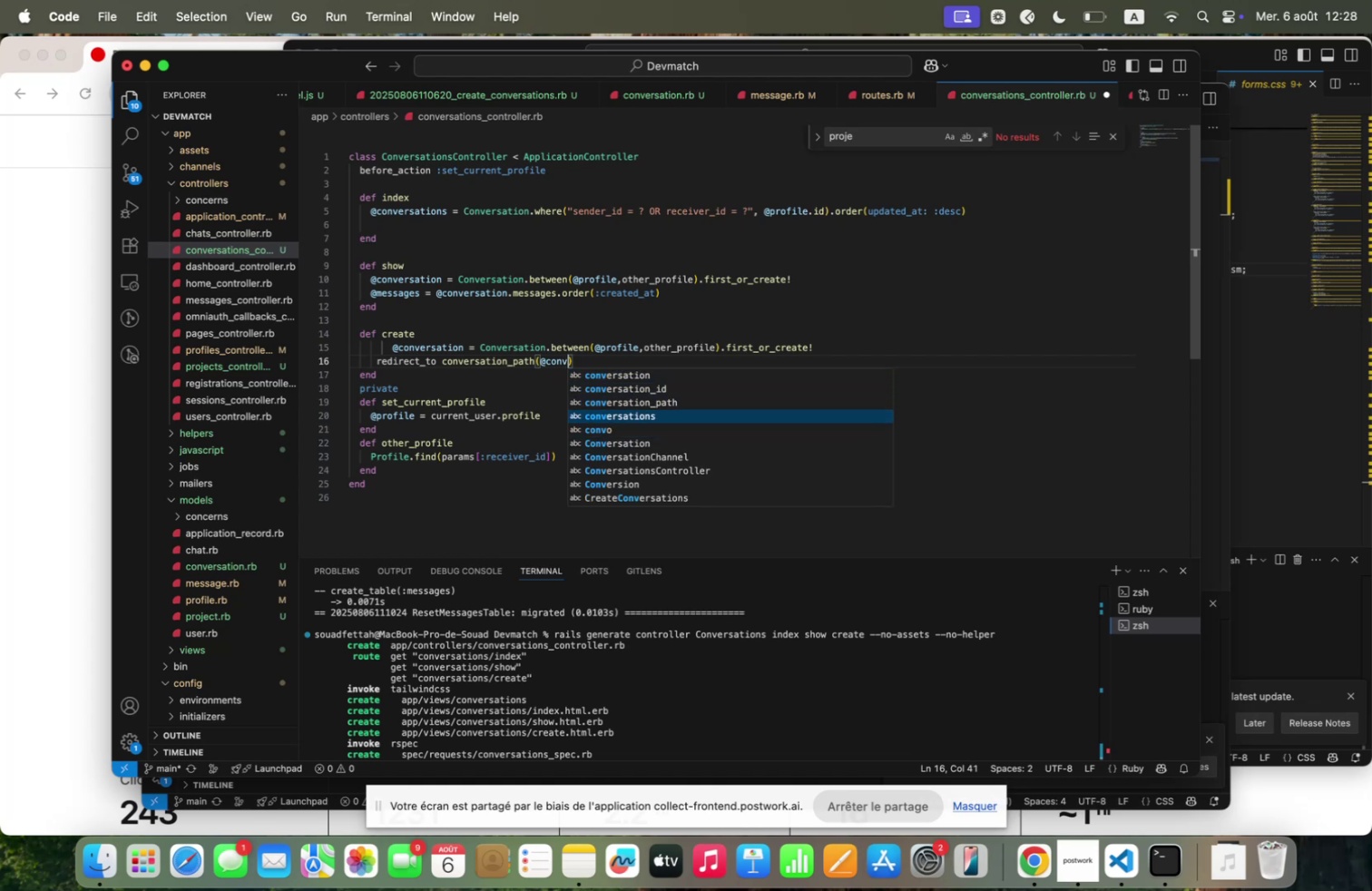 
key(ArrowUp)
 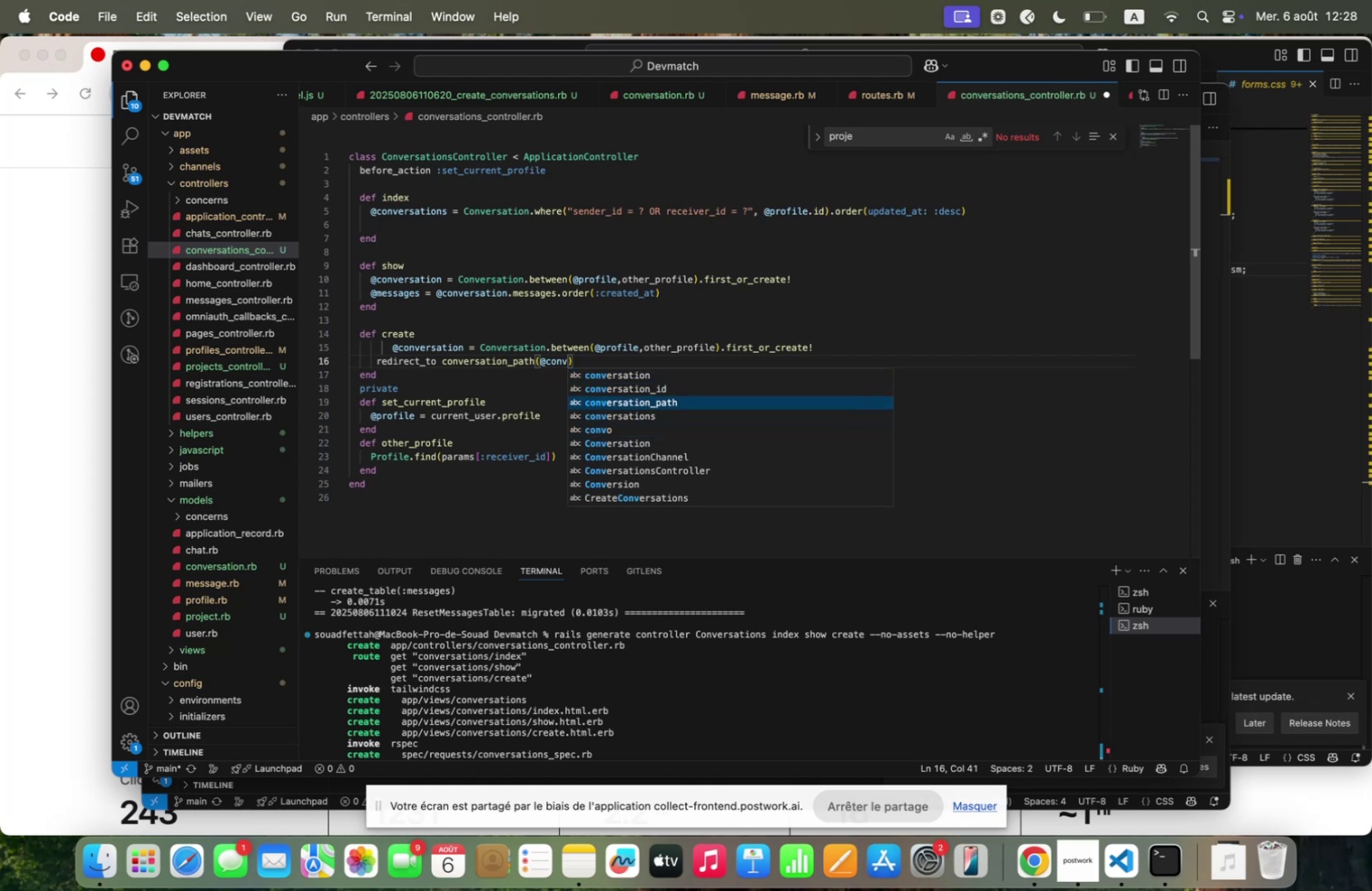 
key(ArrowDown)
 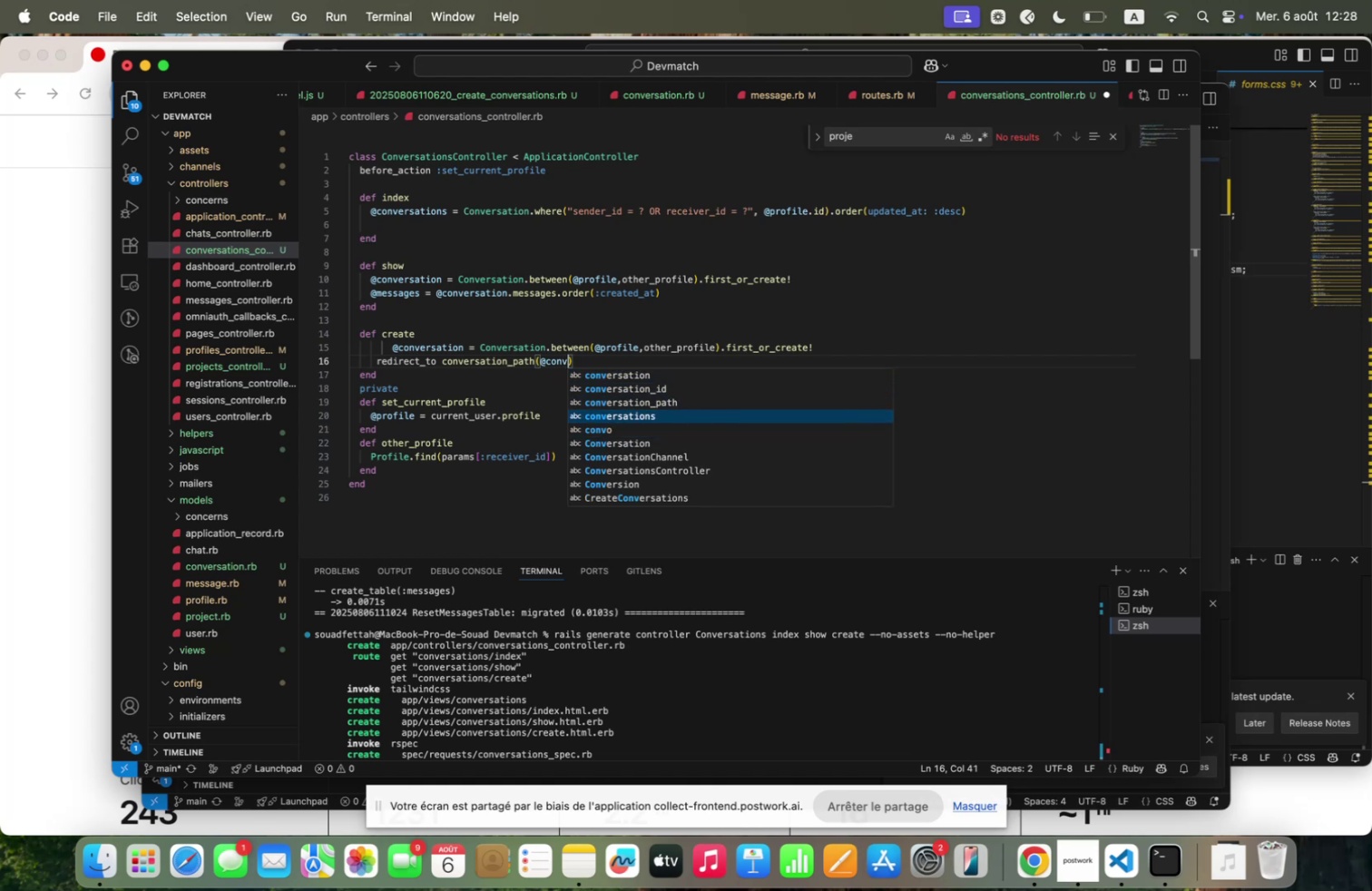 
key(ArrowUp)
 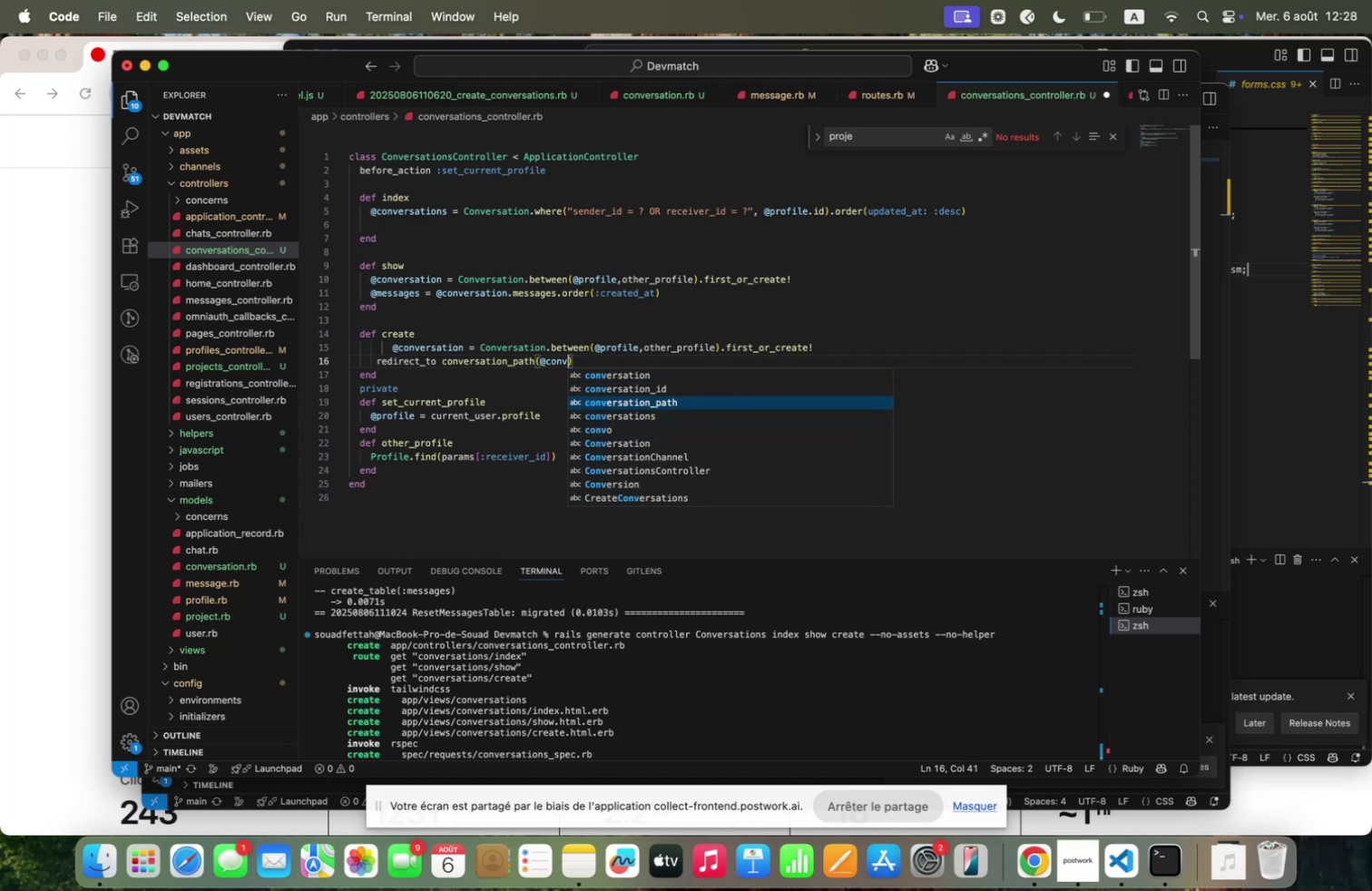 
key(ArrowUp)
 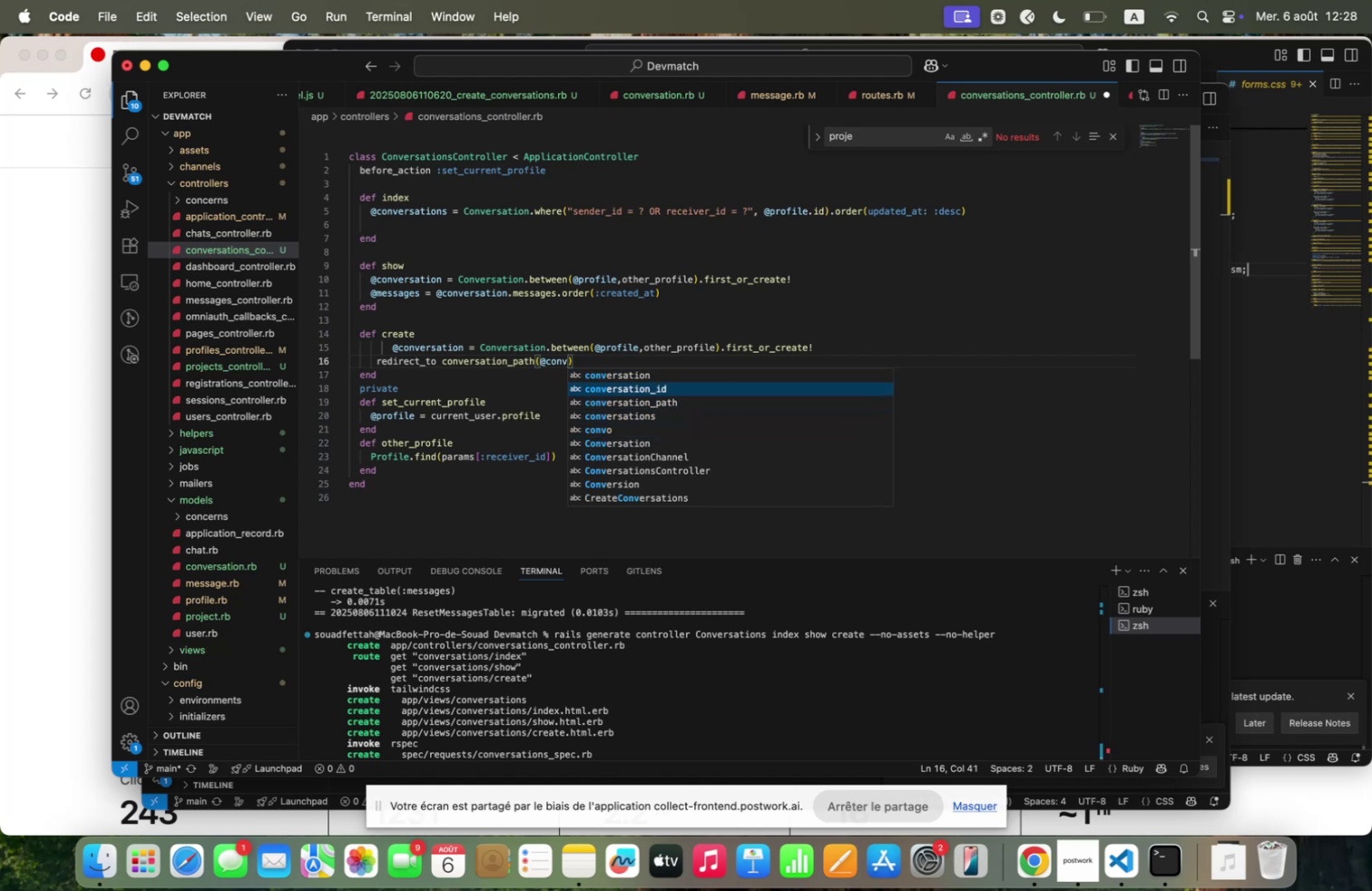 
key(ArrowUp)
 